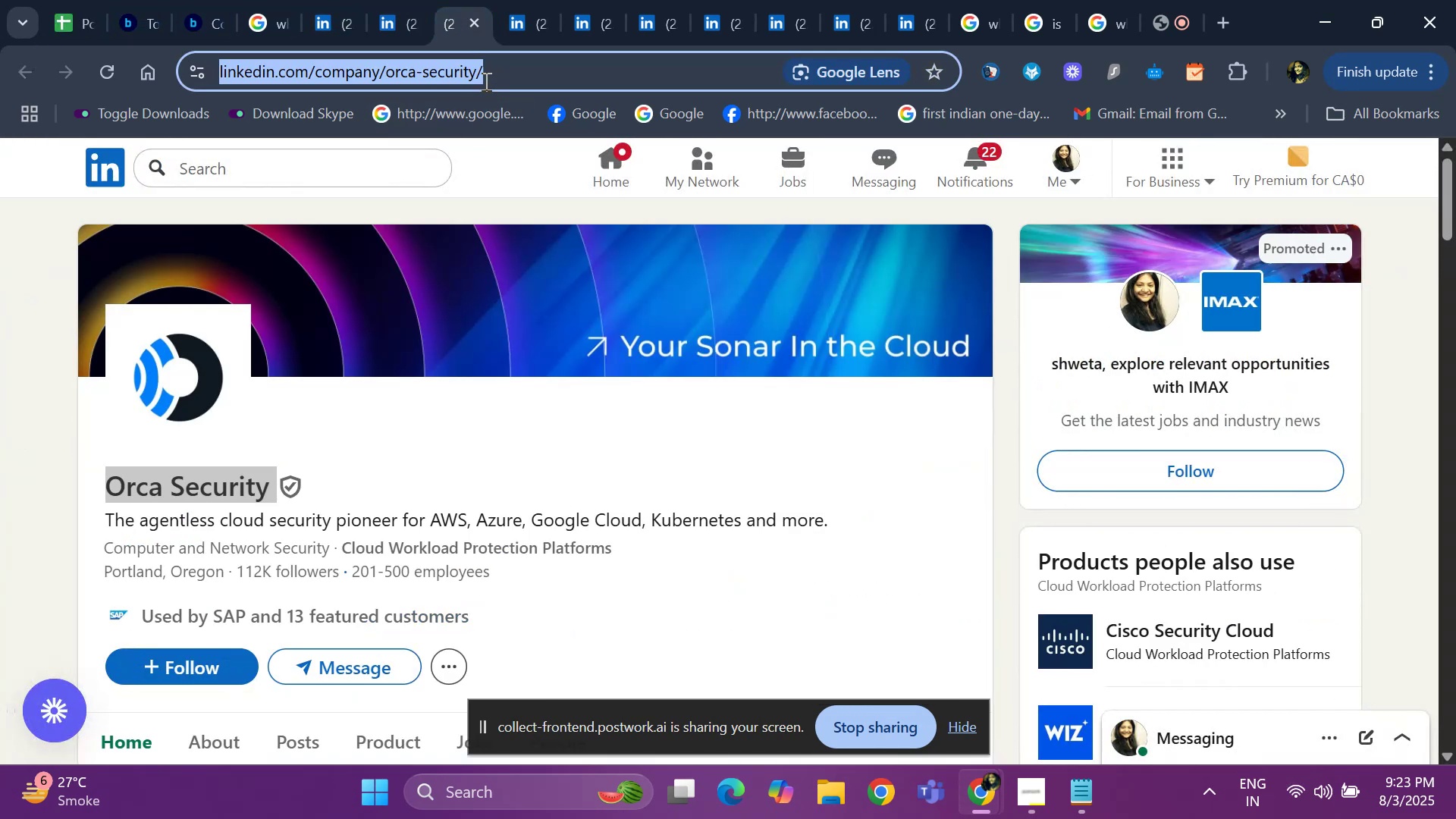 
key(Control+C)
 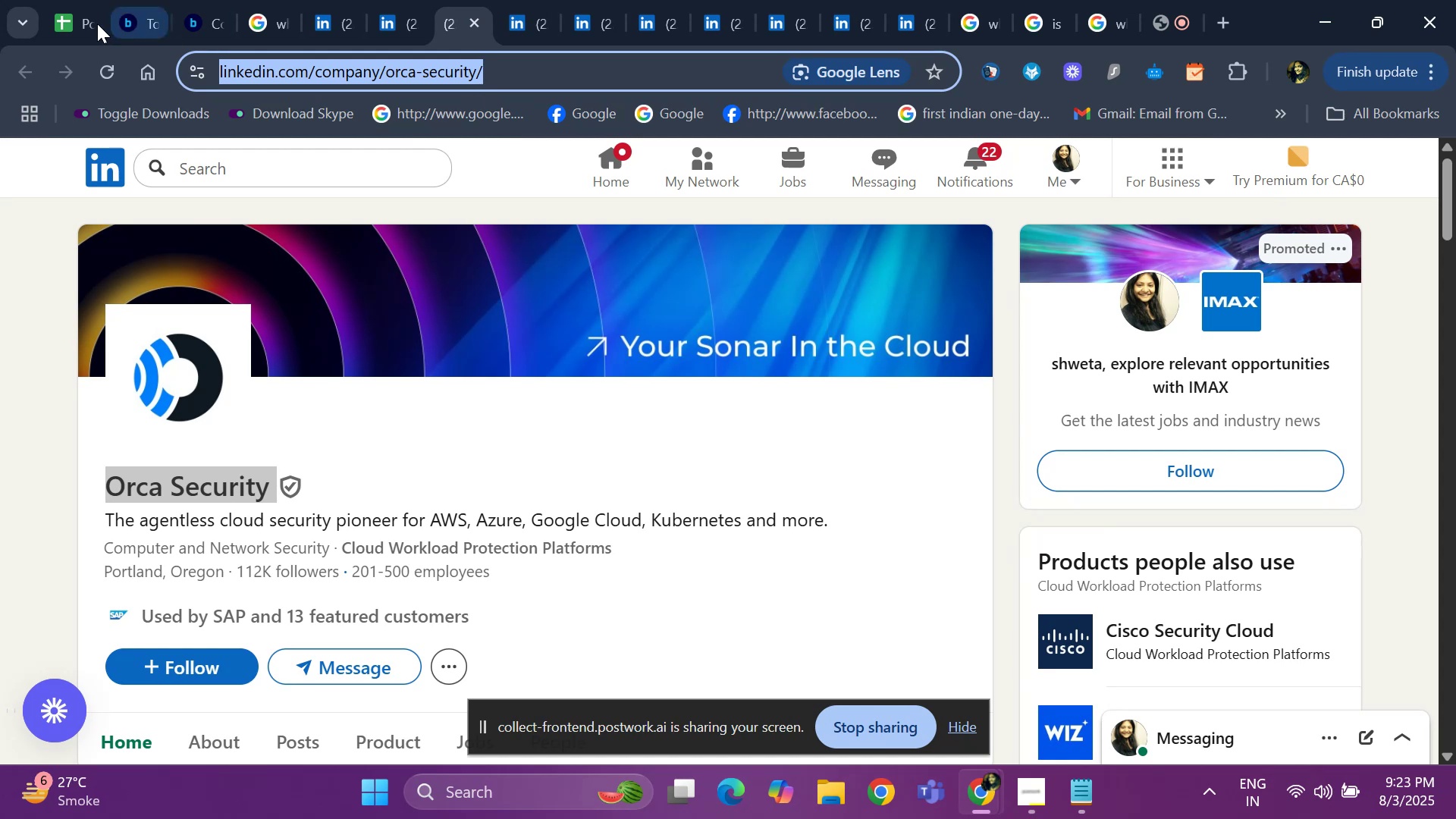 
left_click([72, 24])
 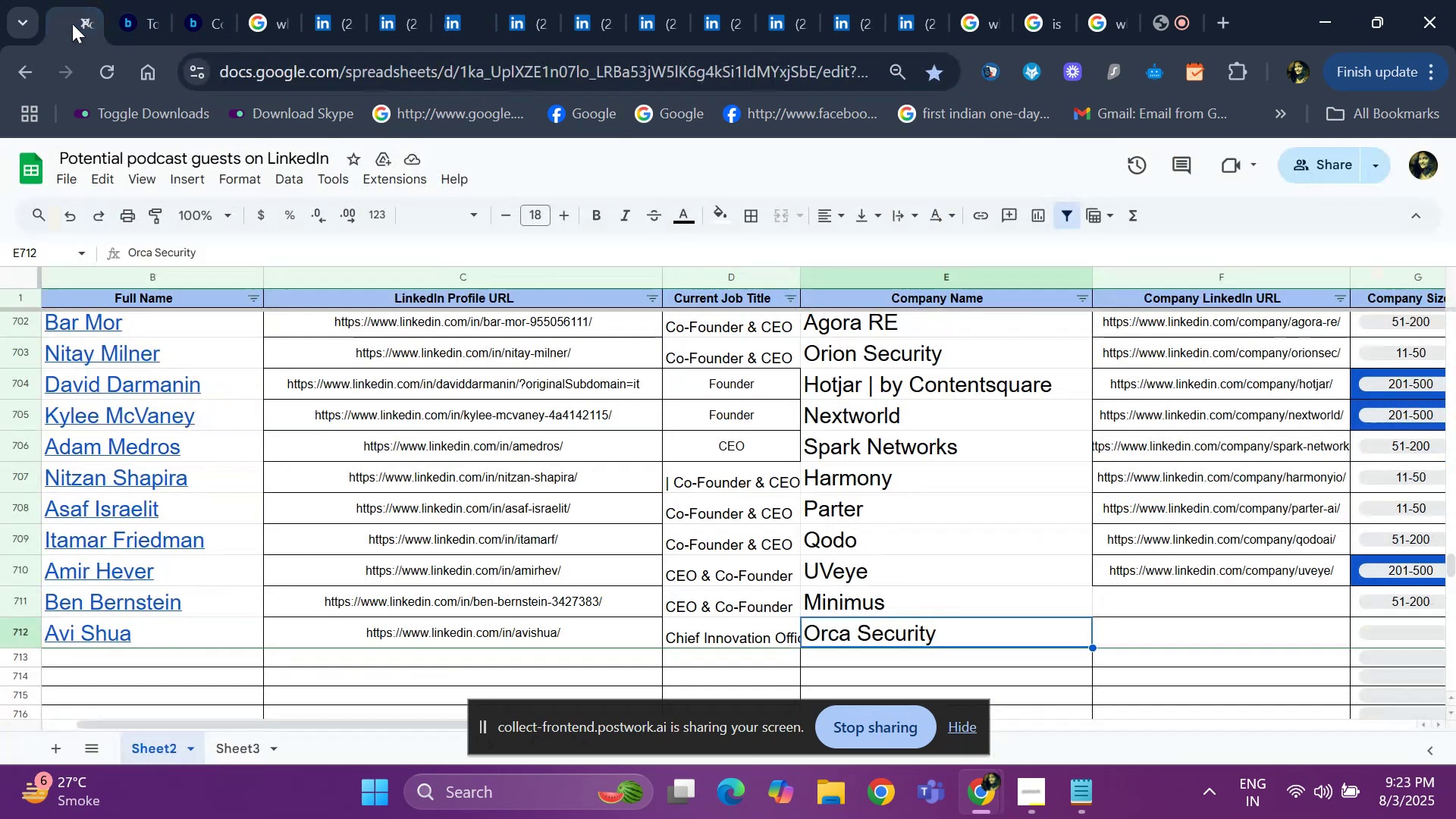 
key(Control+V)
 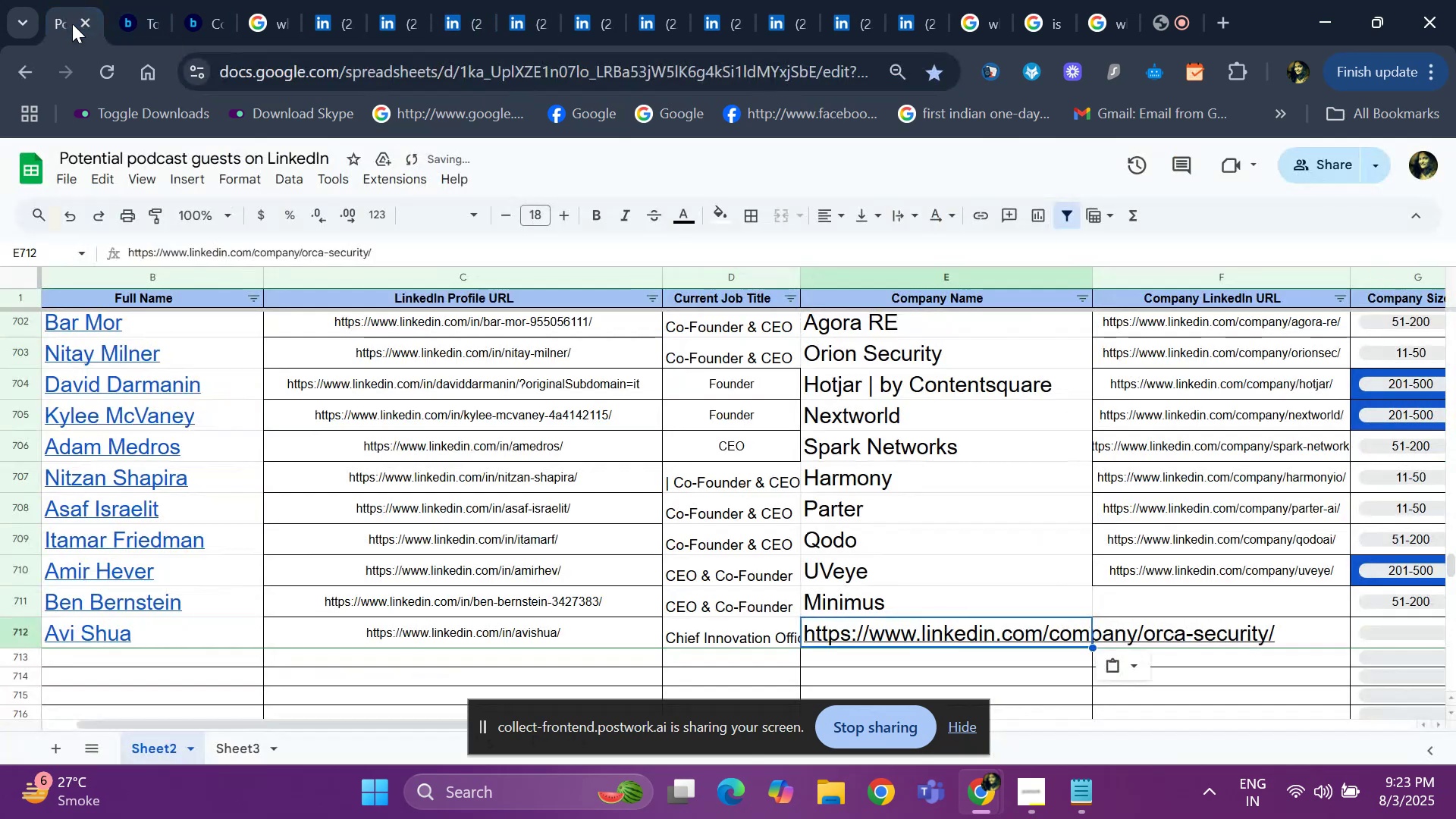 
key(Control+Z)
 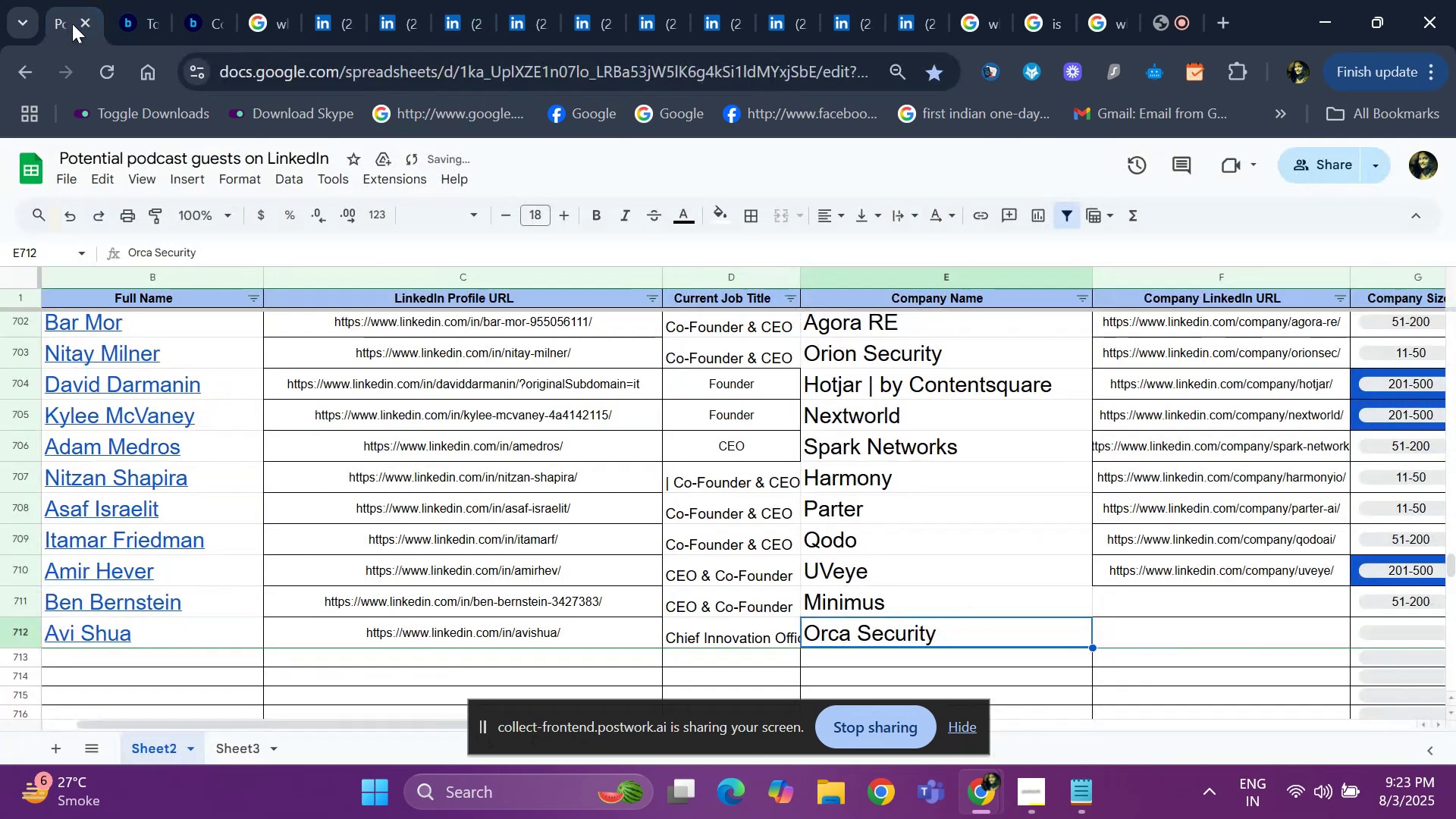 
key(ArrowRight)
 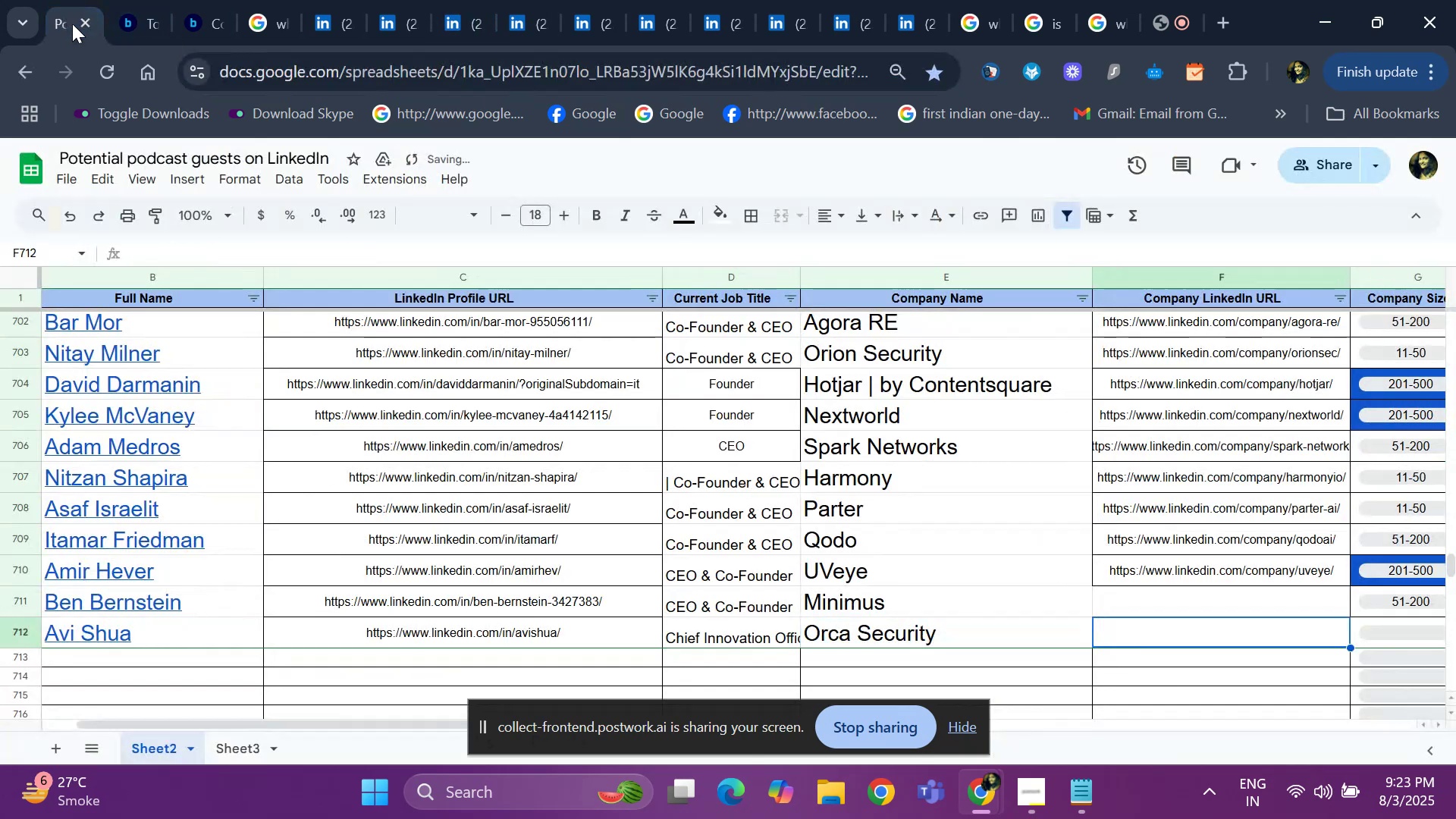 
key(Control+V)
 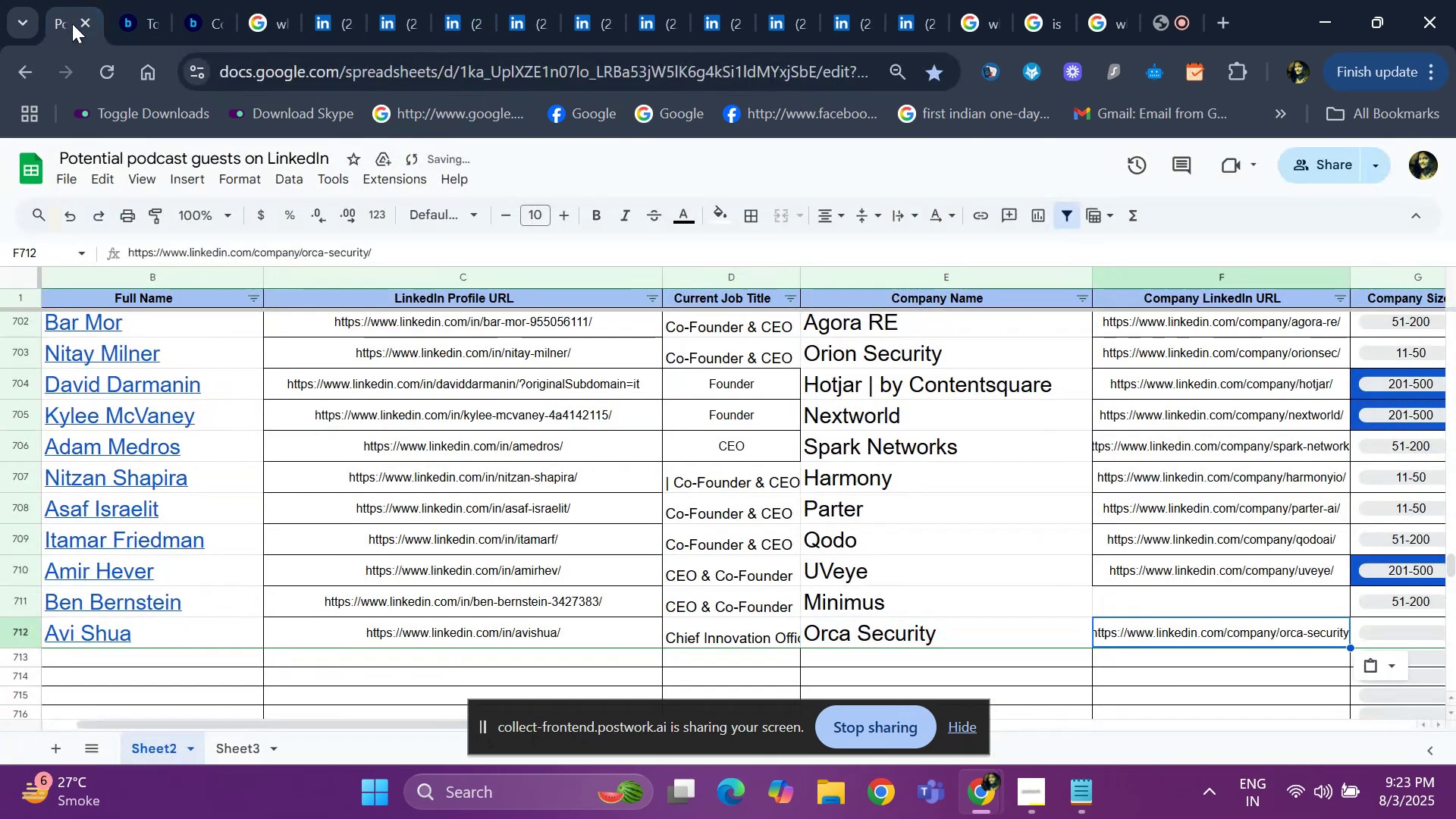 
key(ArrowRight)
 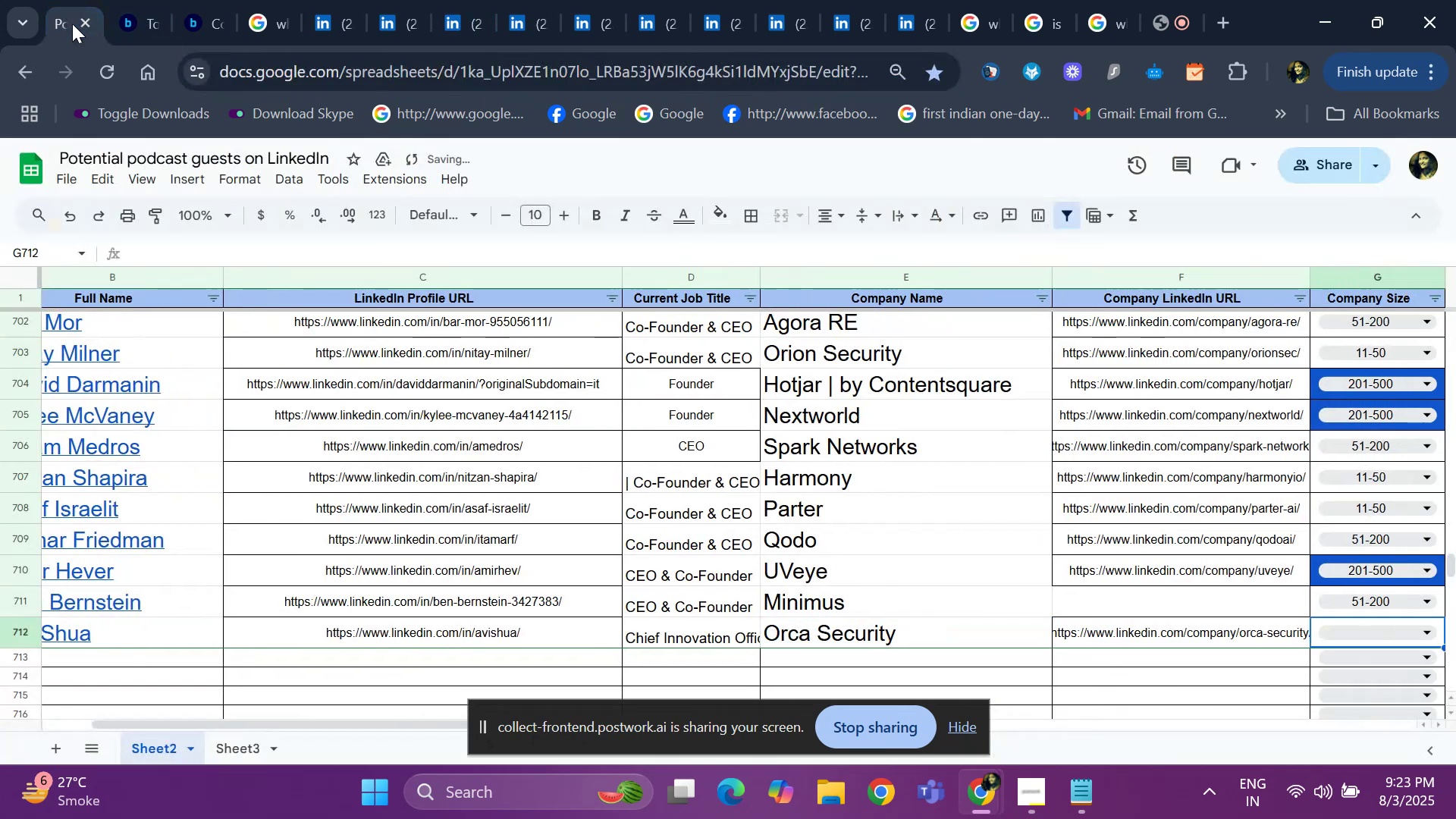 
key(ArrowRight)
 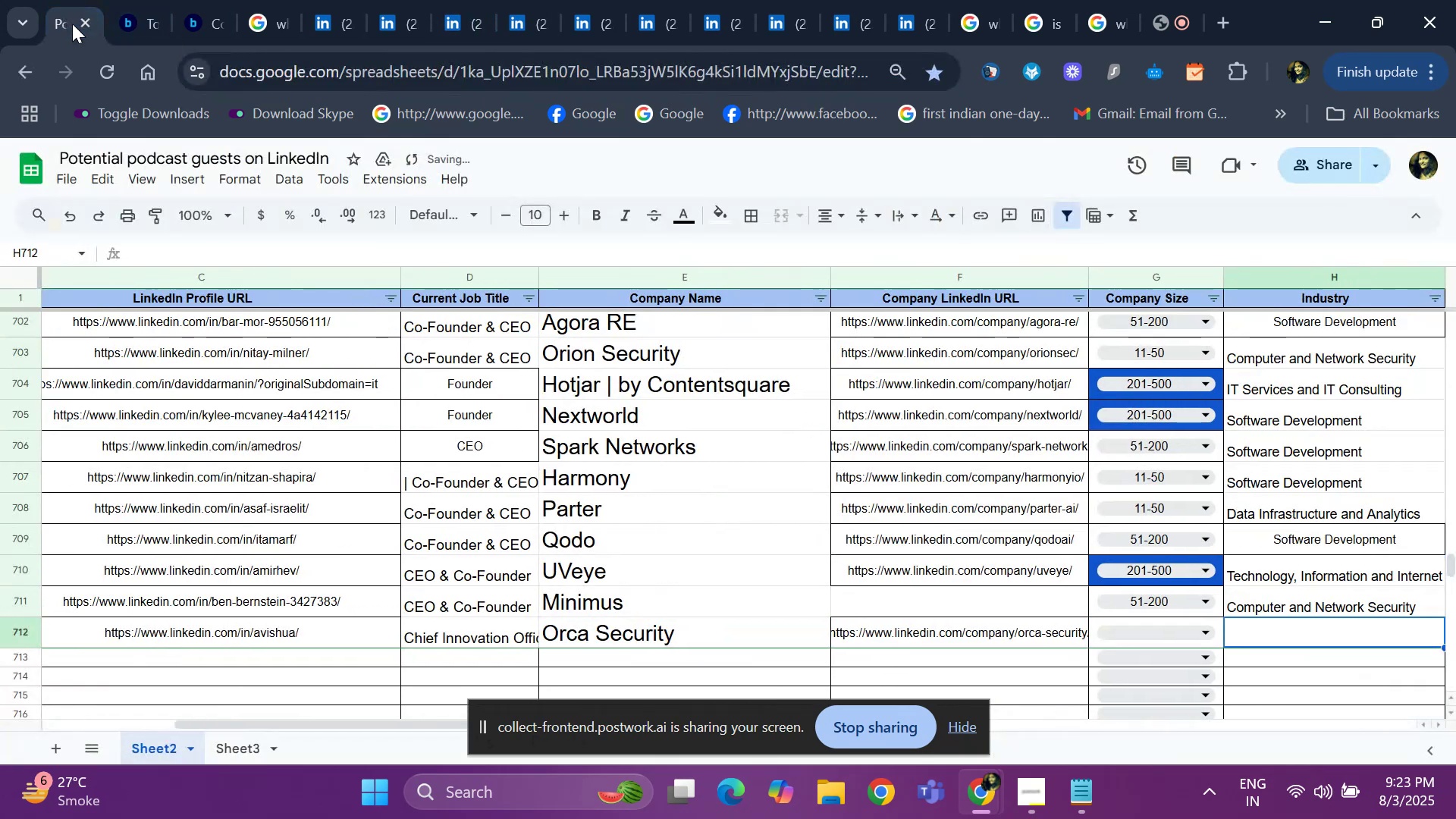 
key(ArrowLeft)
 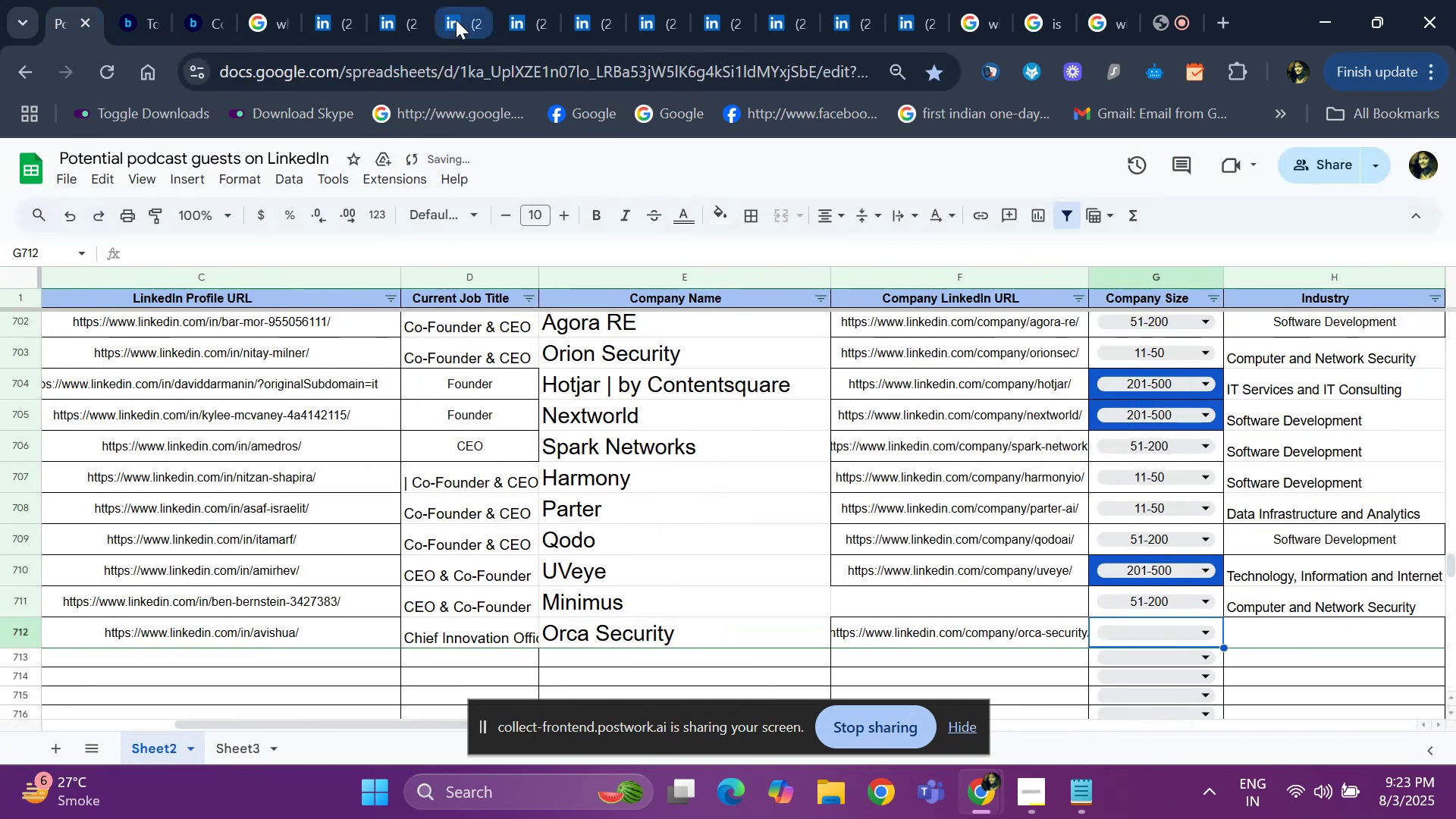 
left_click([465, 8])
 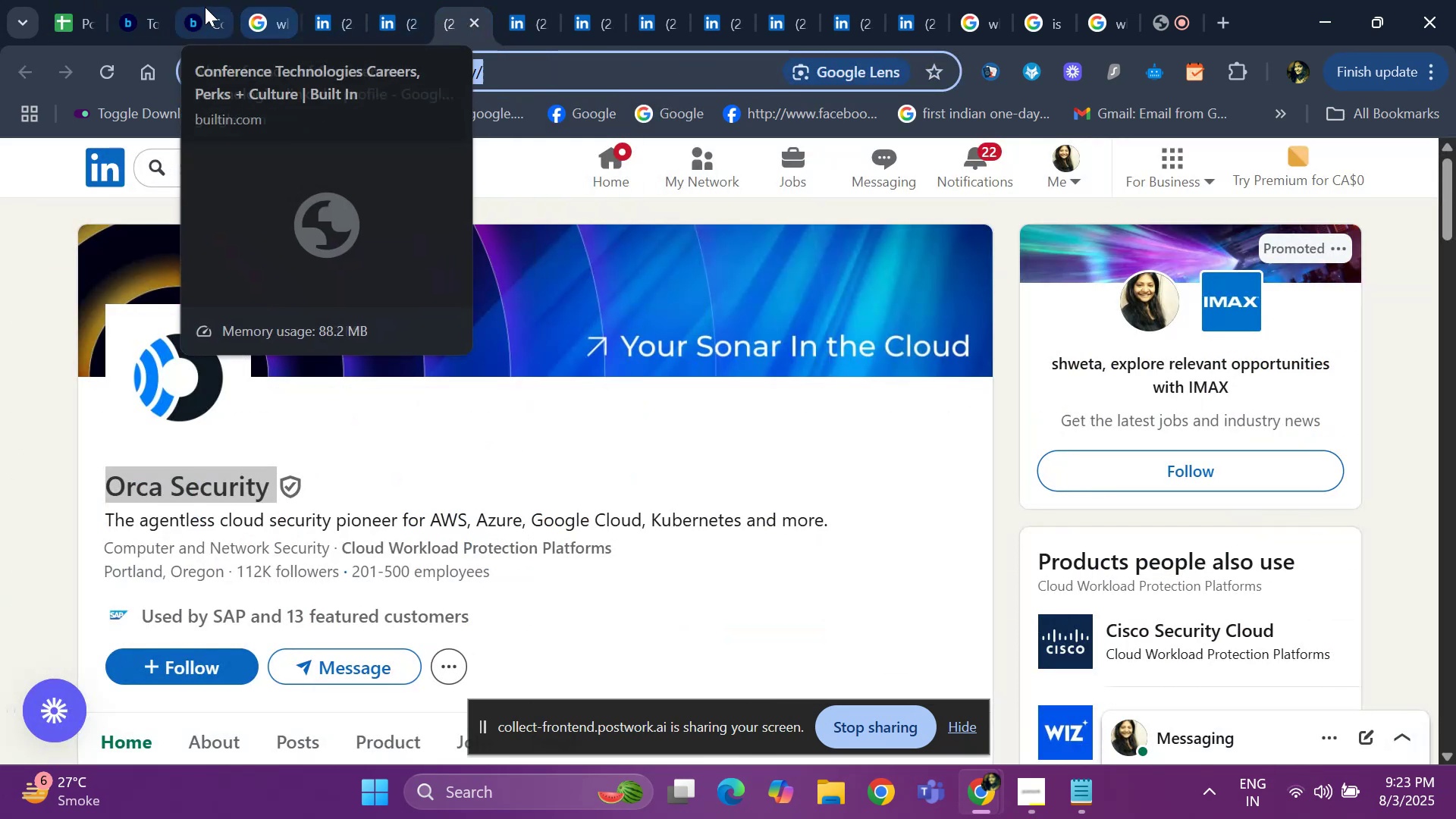 
left_click([80, 14])
 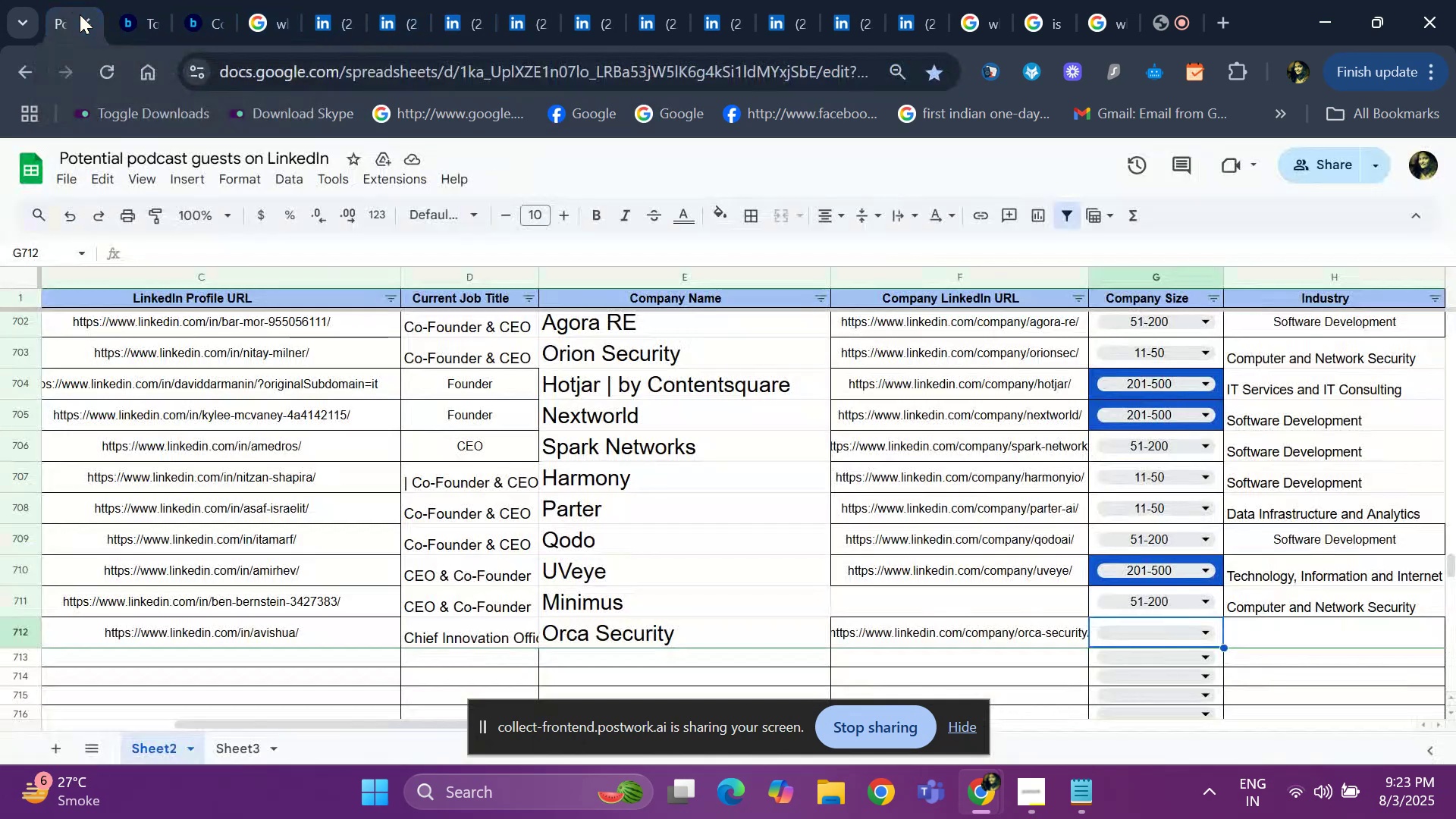 
key(Enter)
 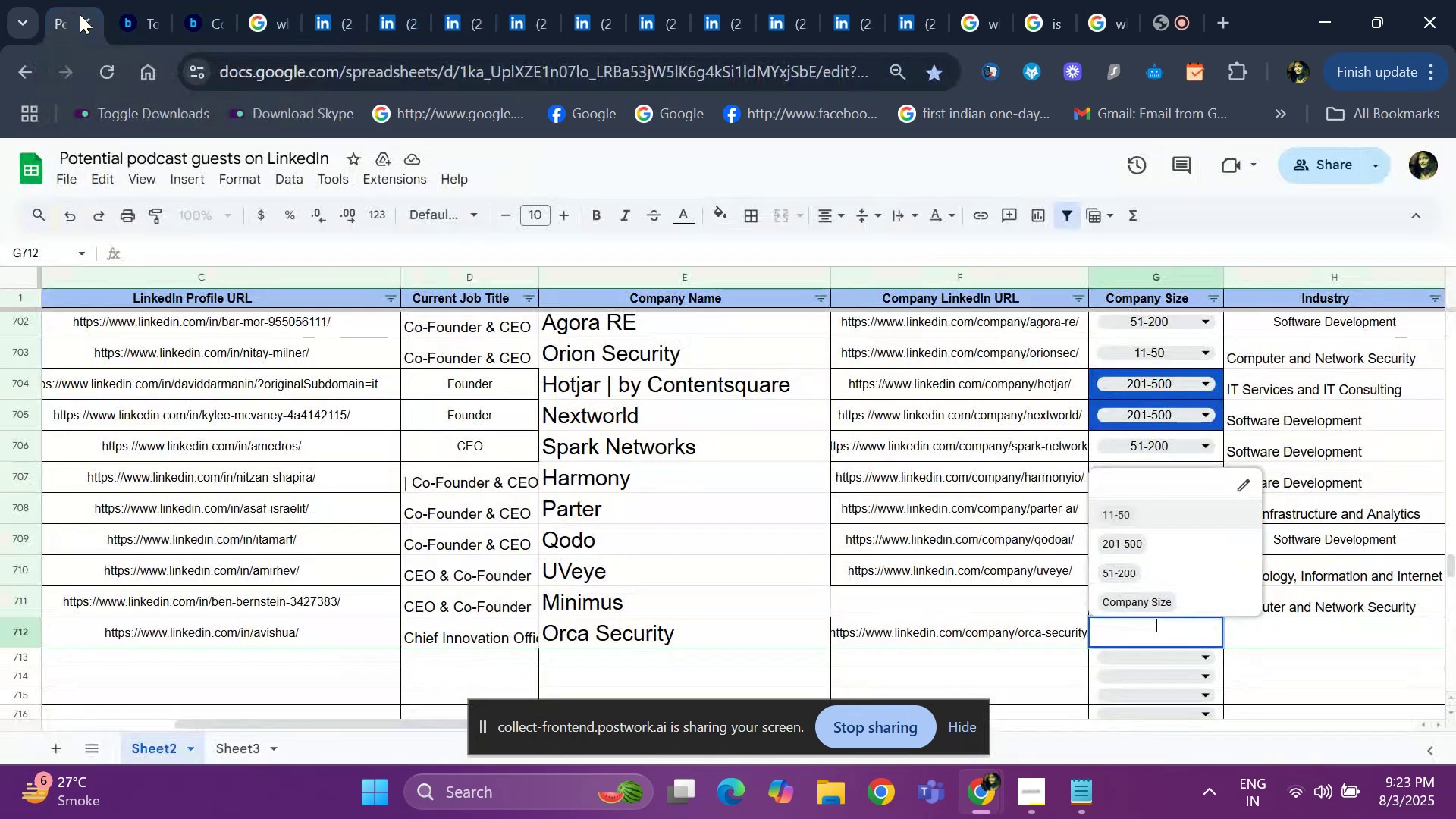 
key(ArrowDown)
 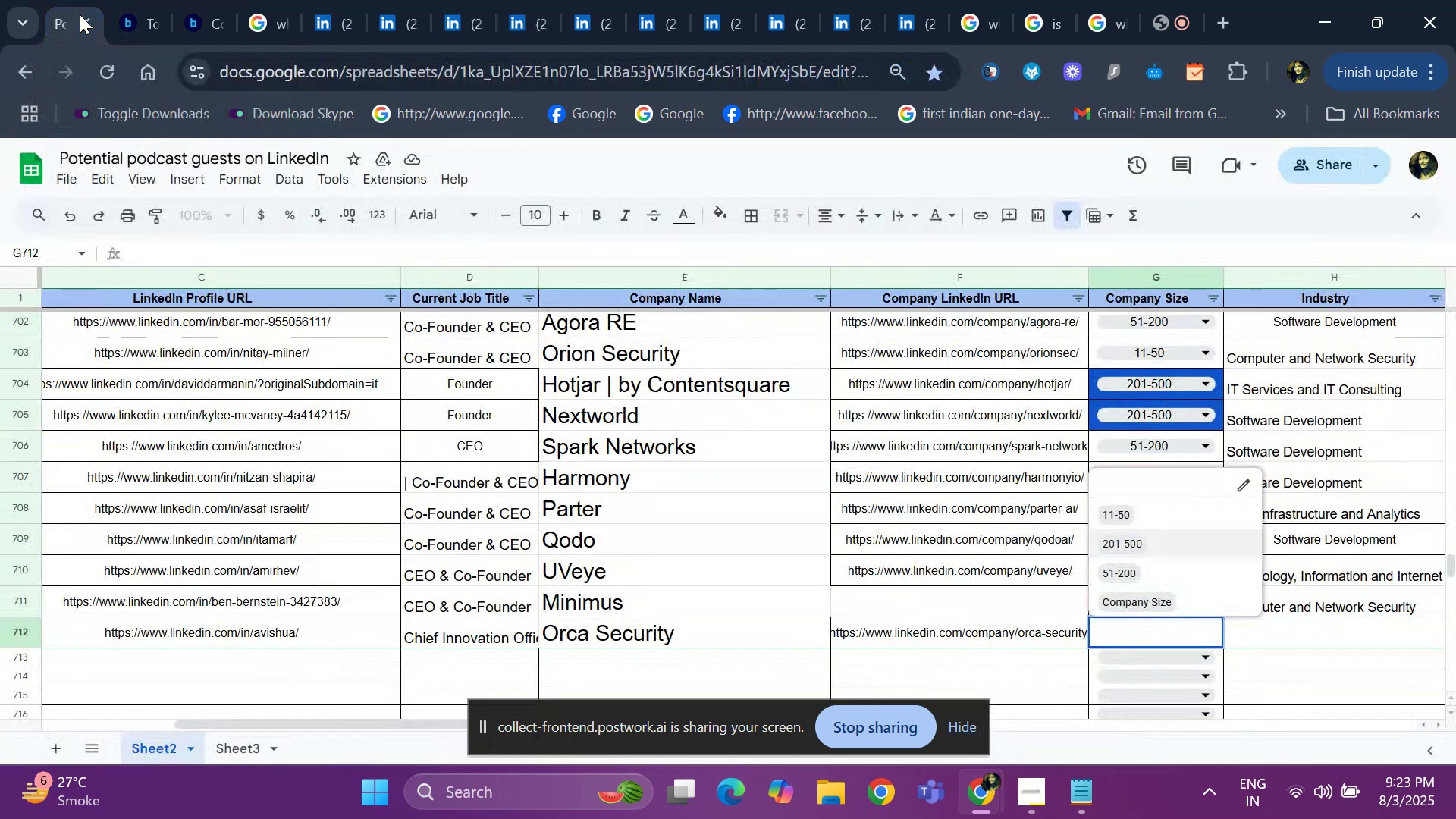 
key(Enter)
 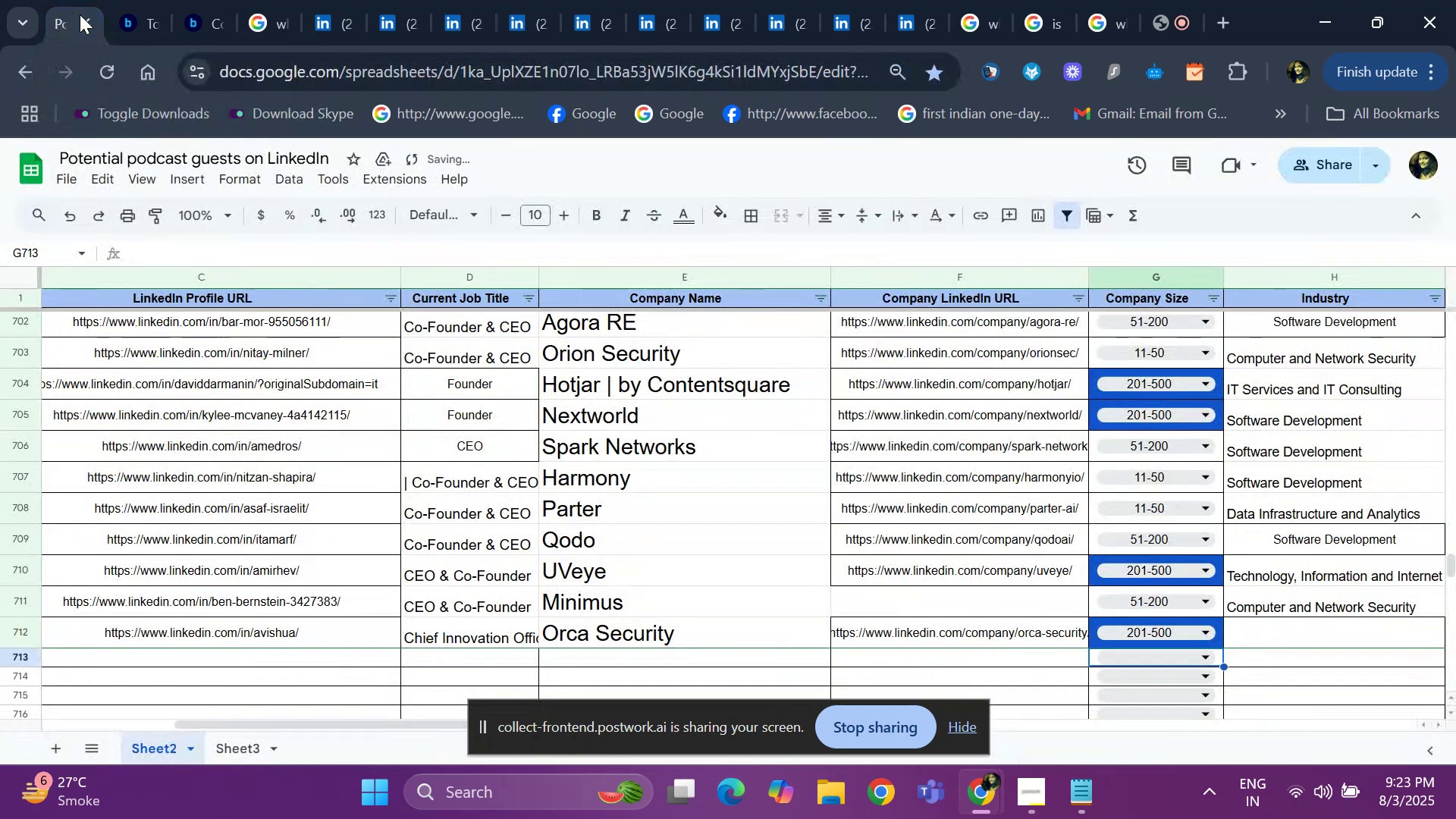 
key(ArrowRight)
 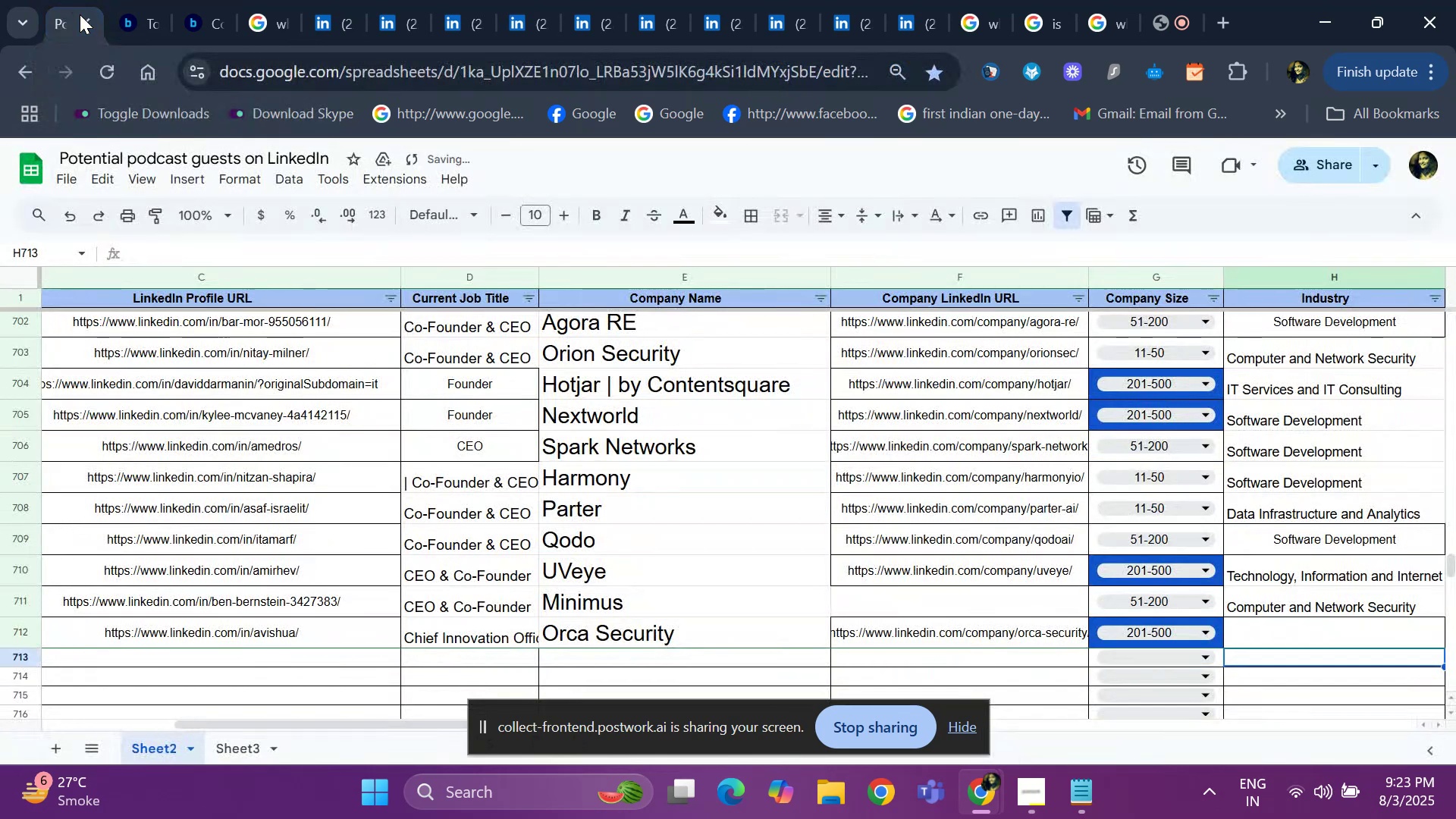 
key(ArrowRight)
 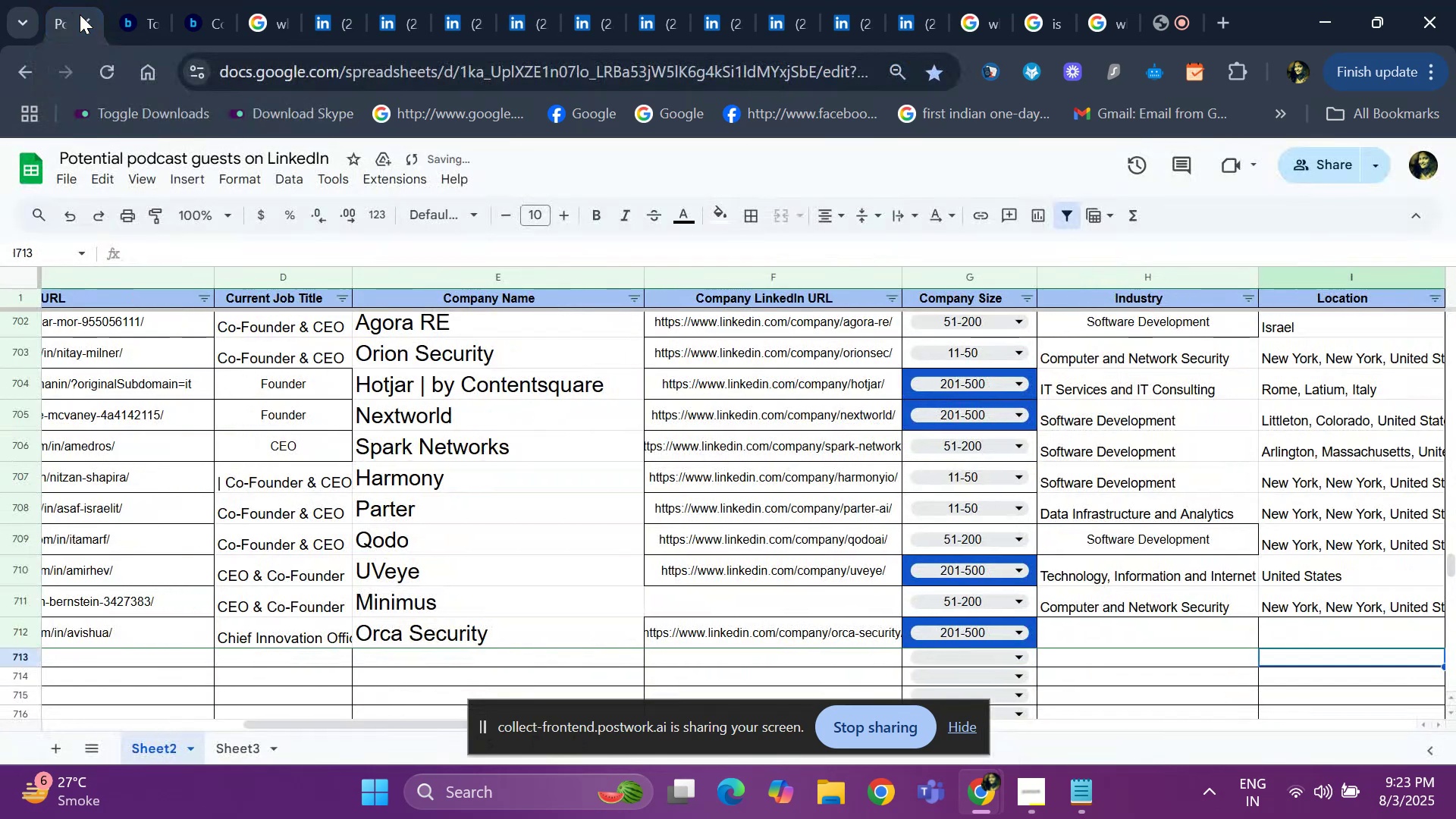 
key(ArrowUp)
 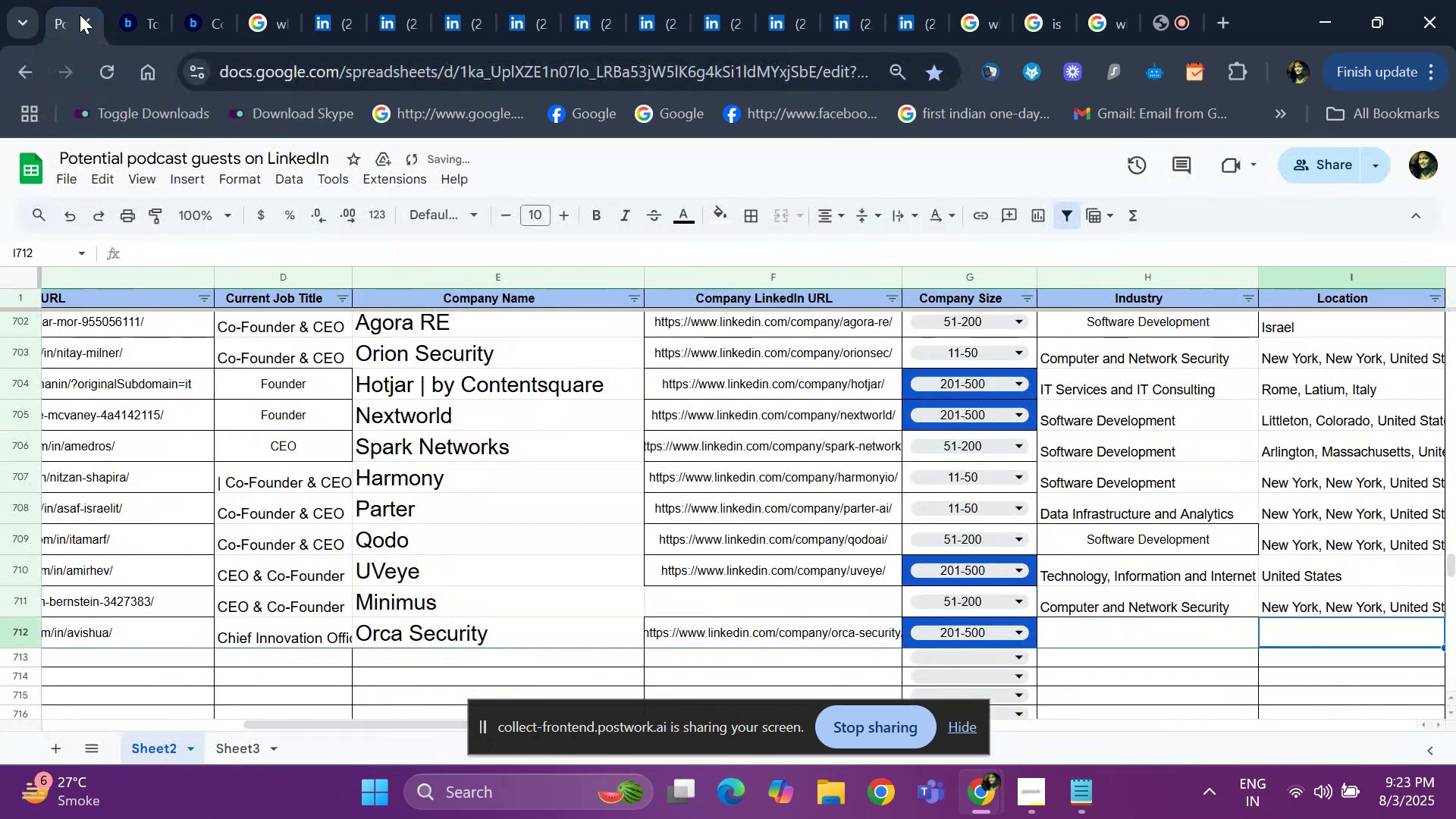 
key(ArrowLeft)
 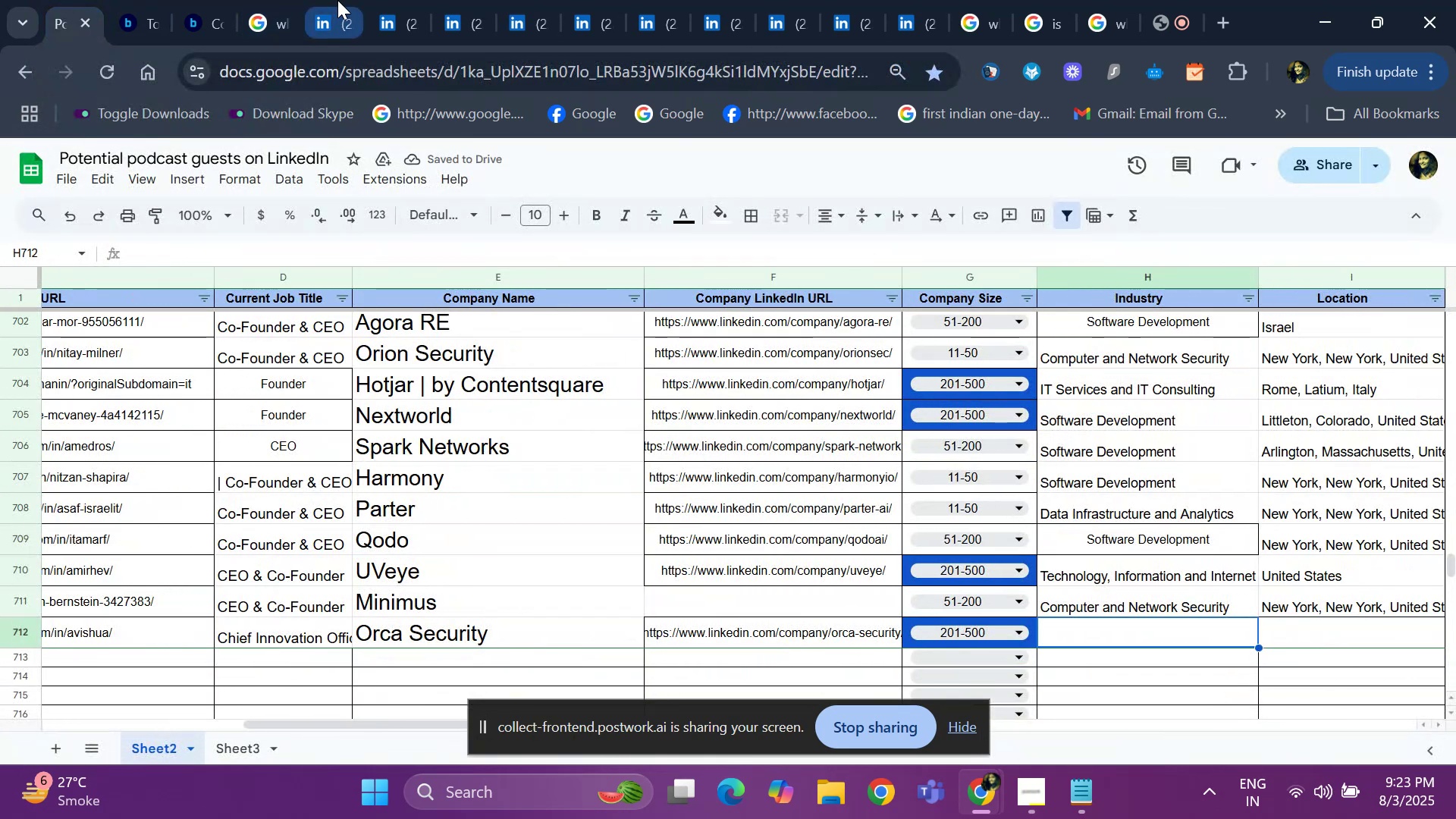 
left_click([385, 10])
 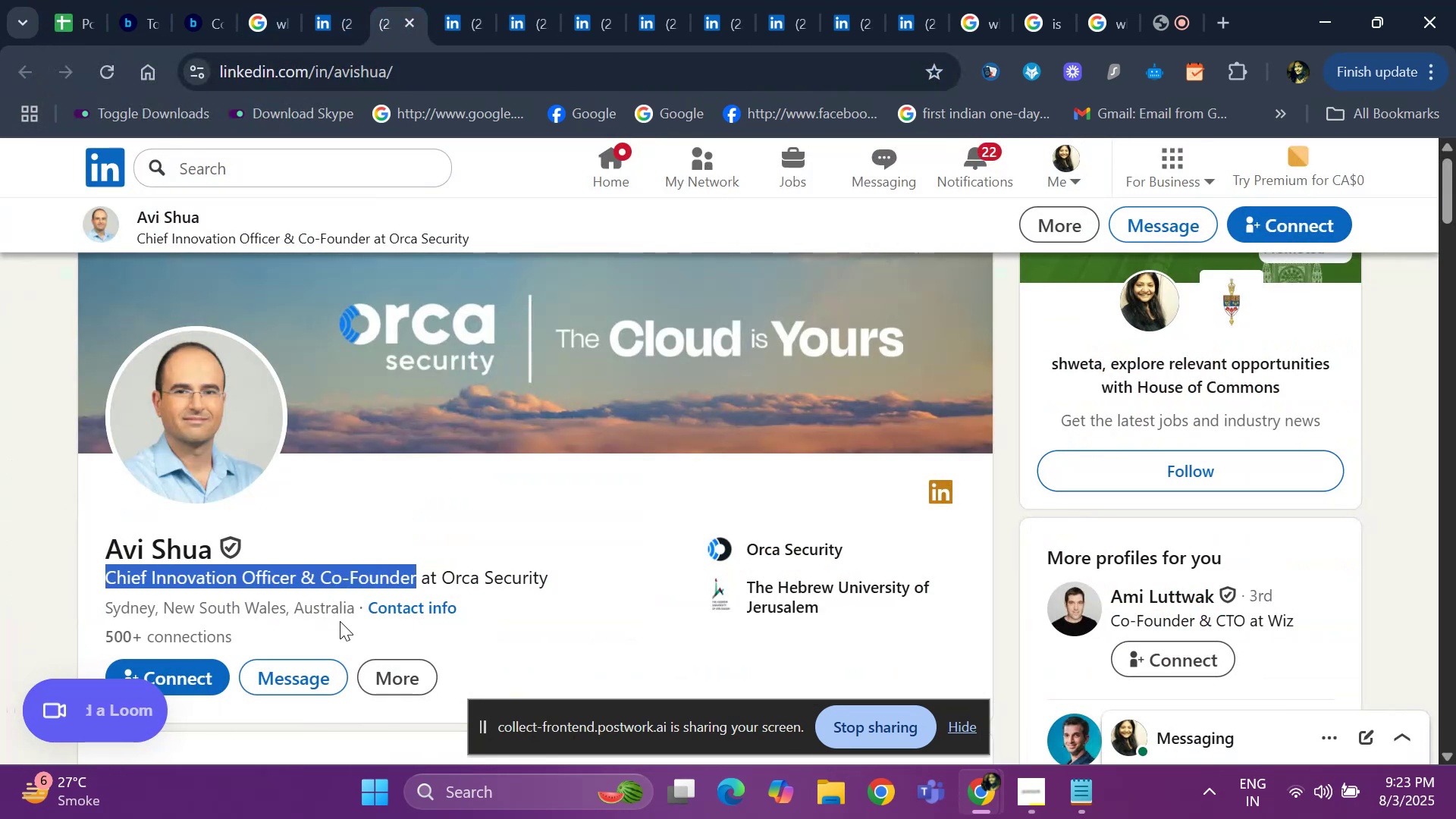 
left_click_drag(start_coordinate=[99, 603], to_coordinate=[354, 617])
 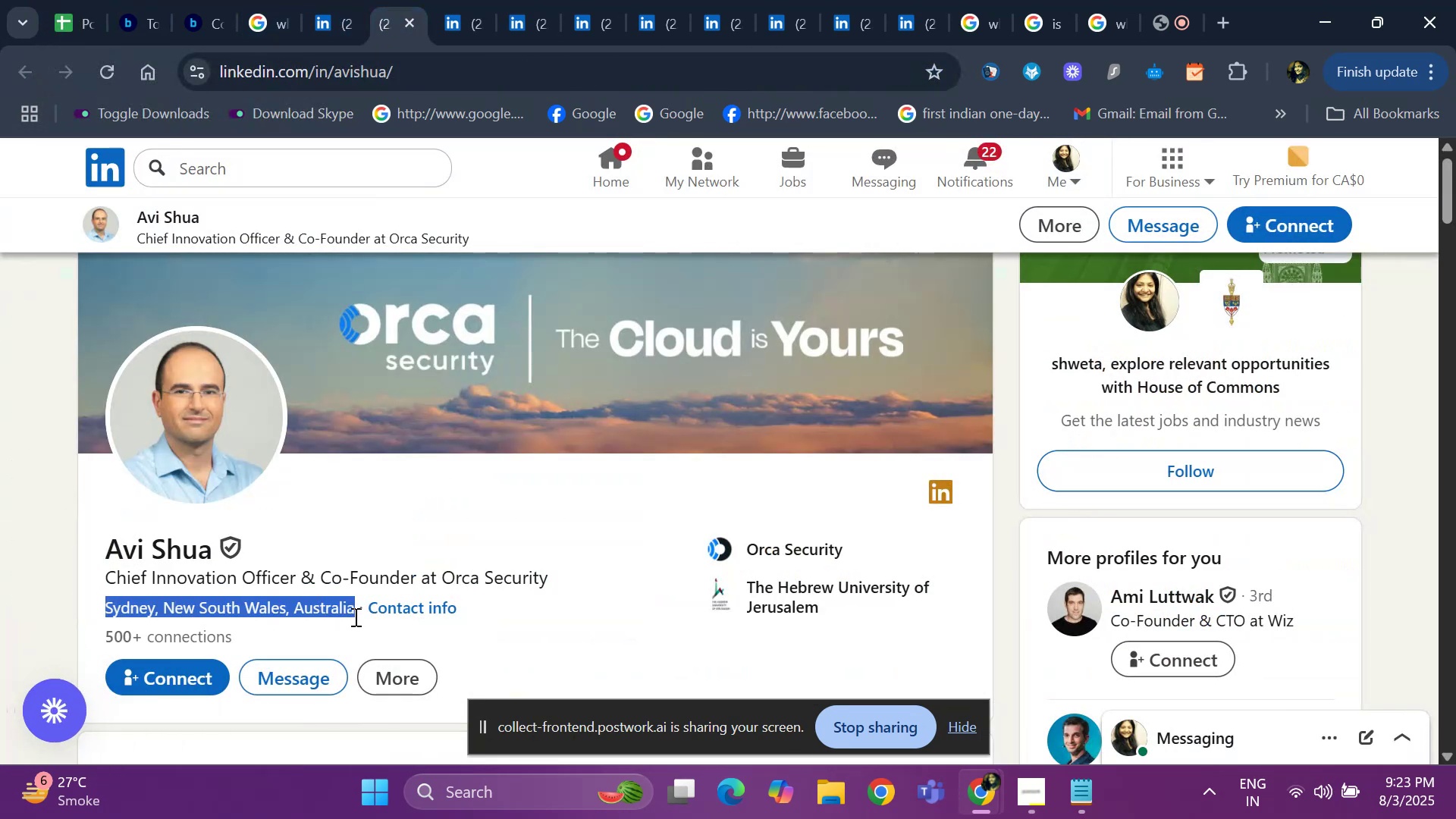 
key(Control+C)
 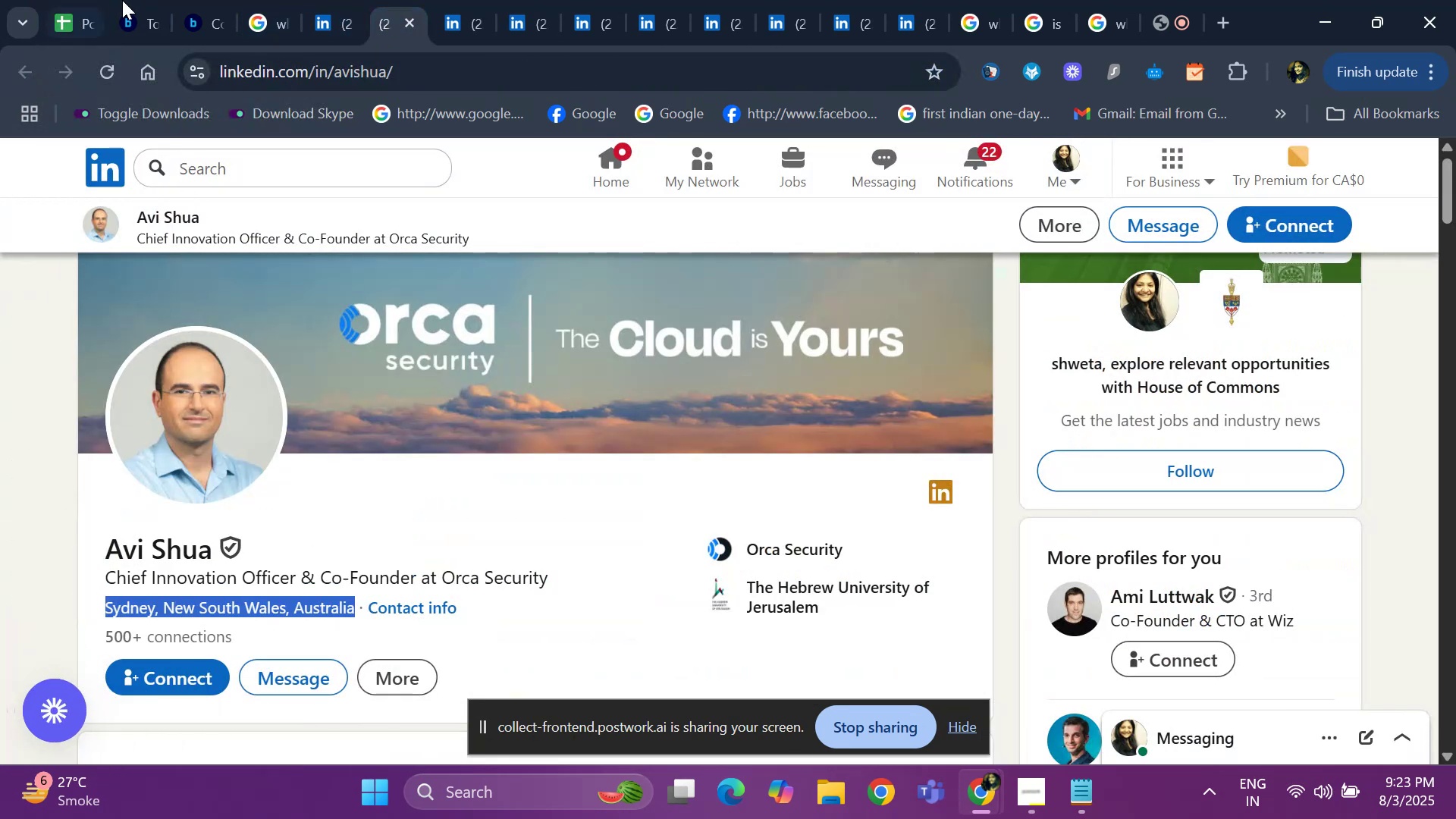 
left_click([43, 30])
 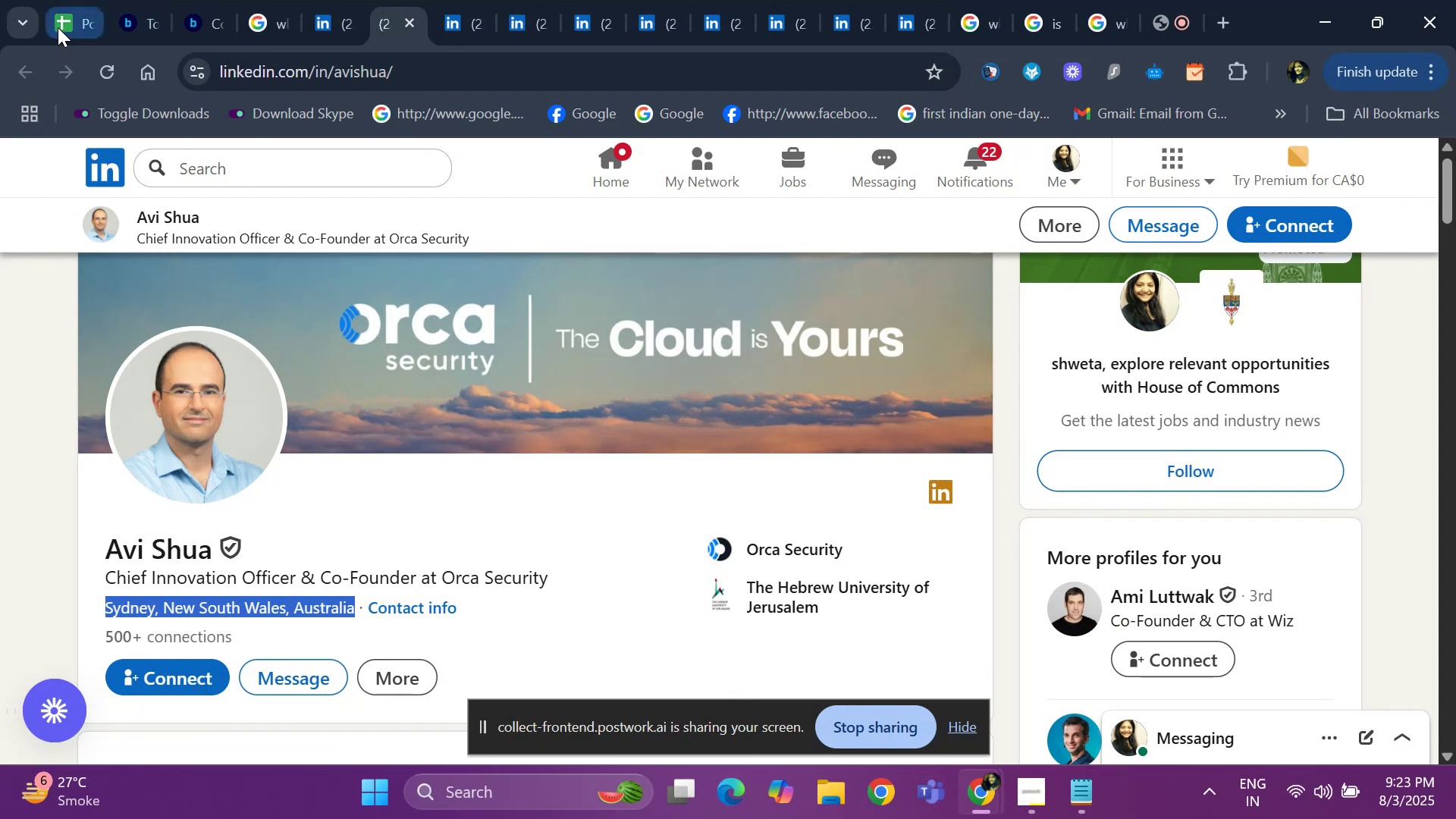 
left_click([58, 27])
 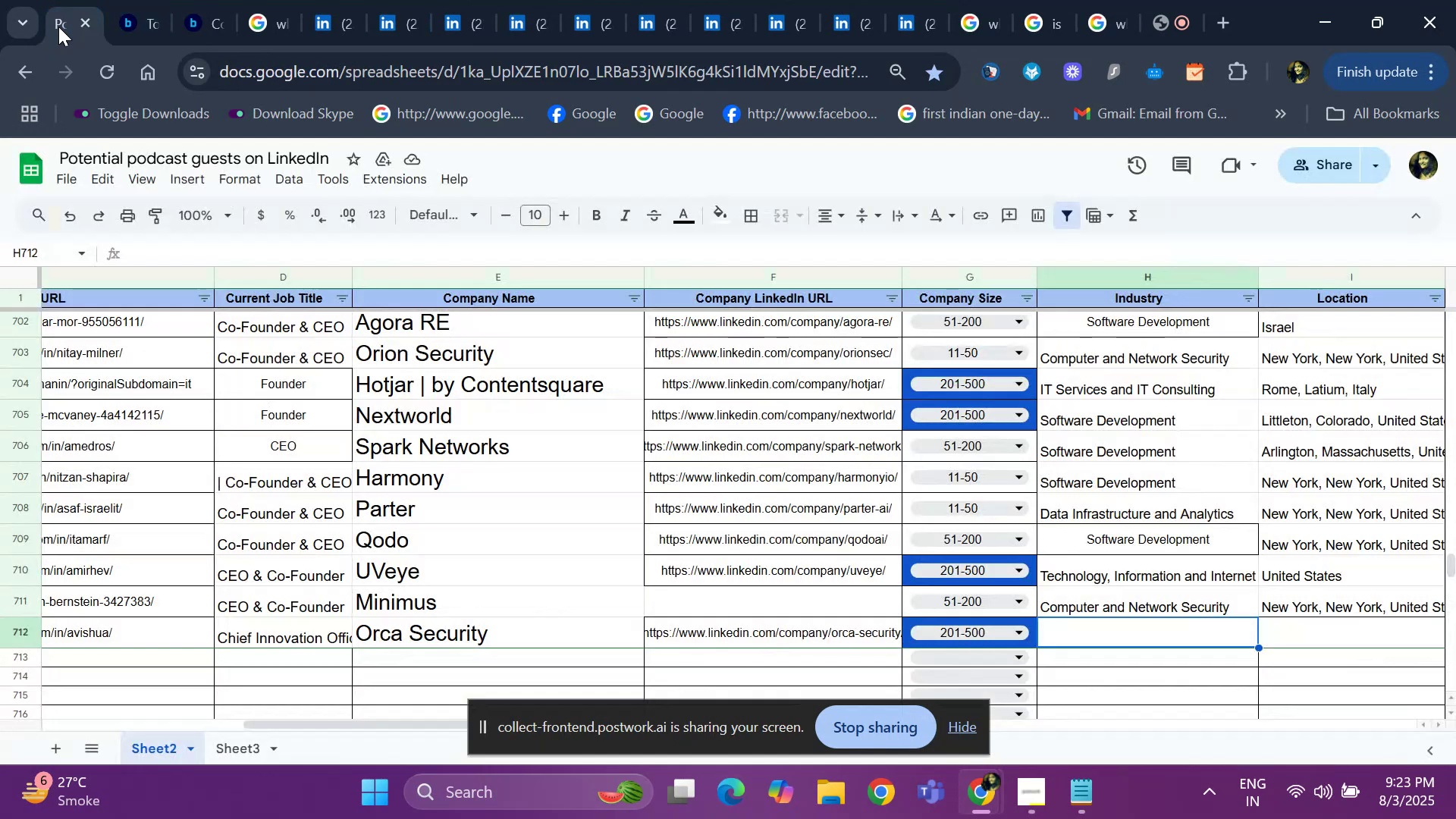 
key(ArrowRight)
 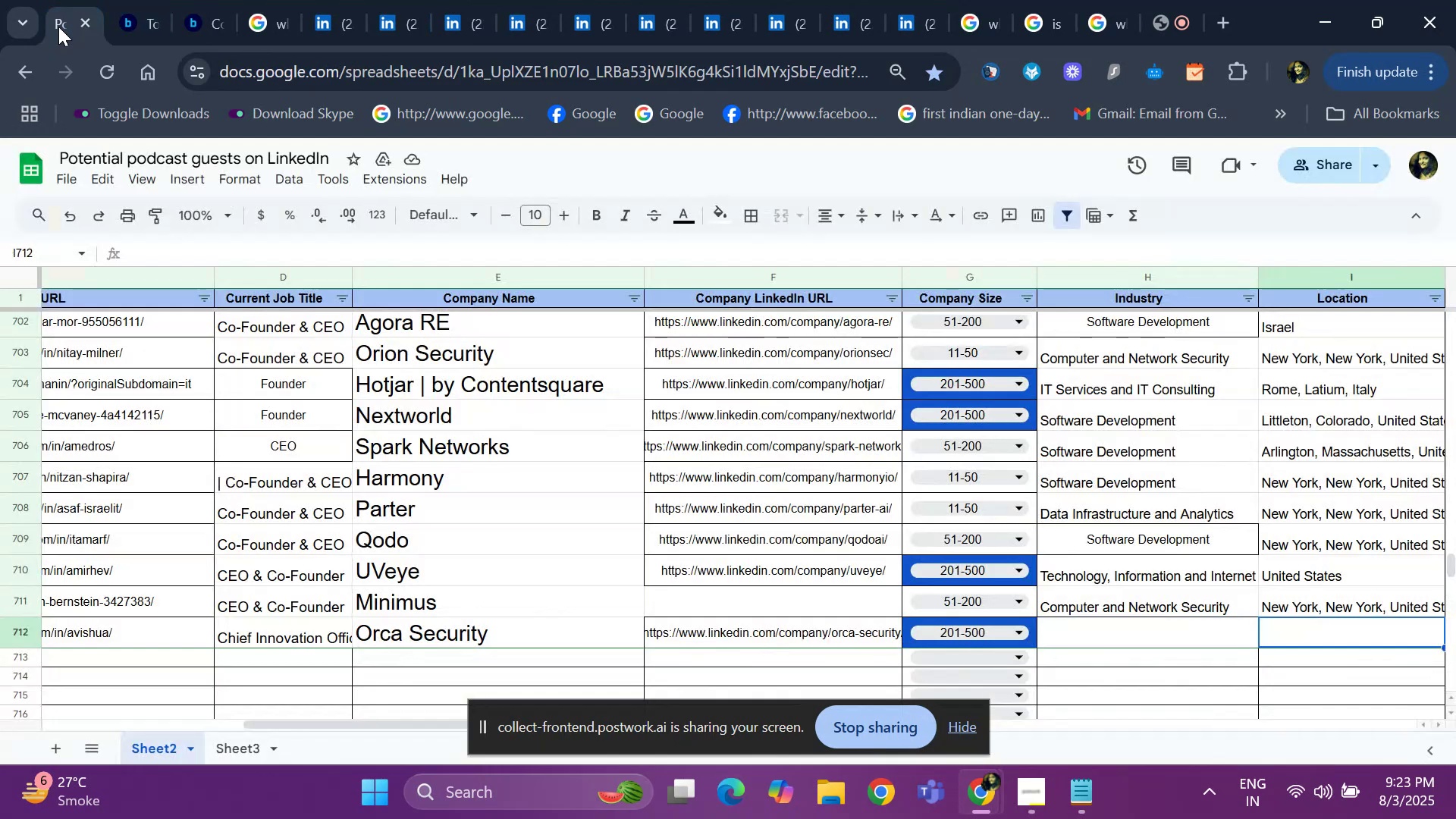 
key(ArrowRight)
 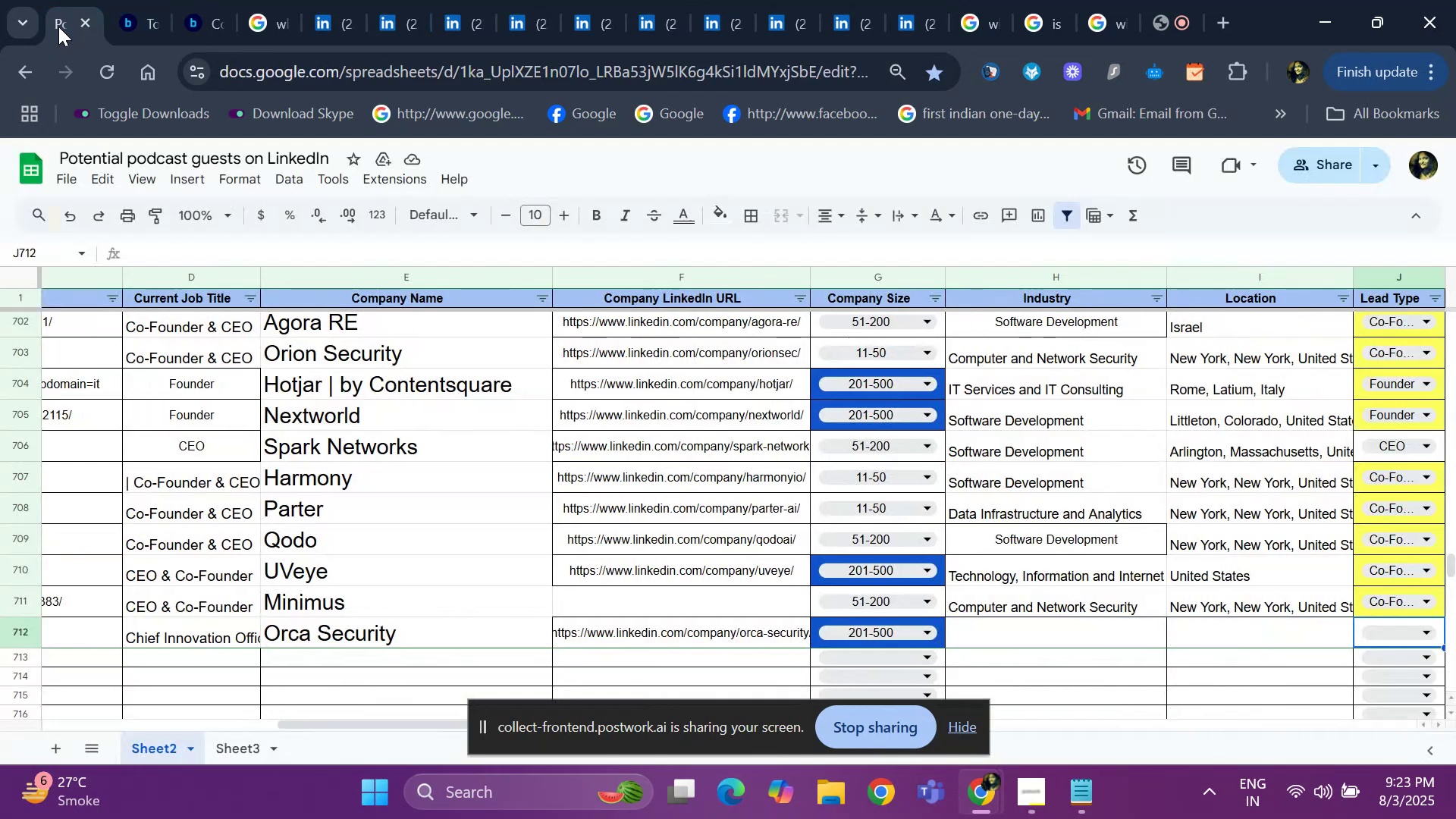 
key(Control+ControlLeft)
 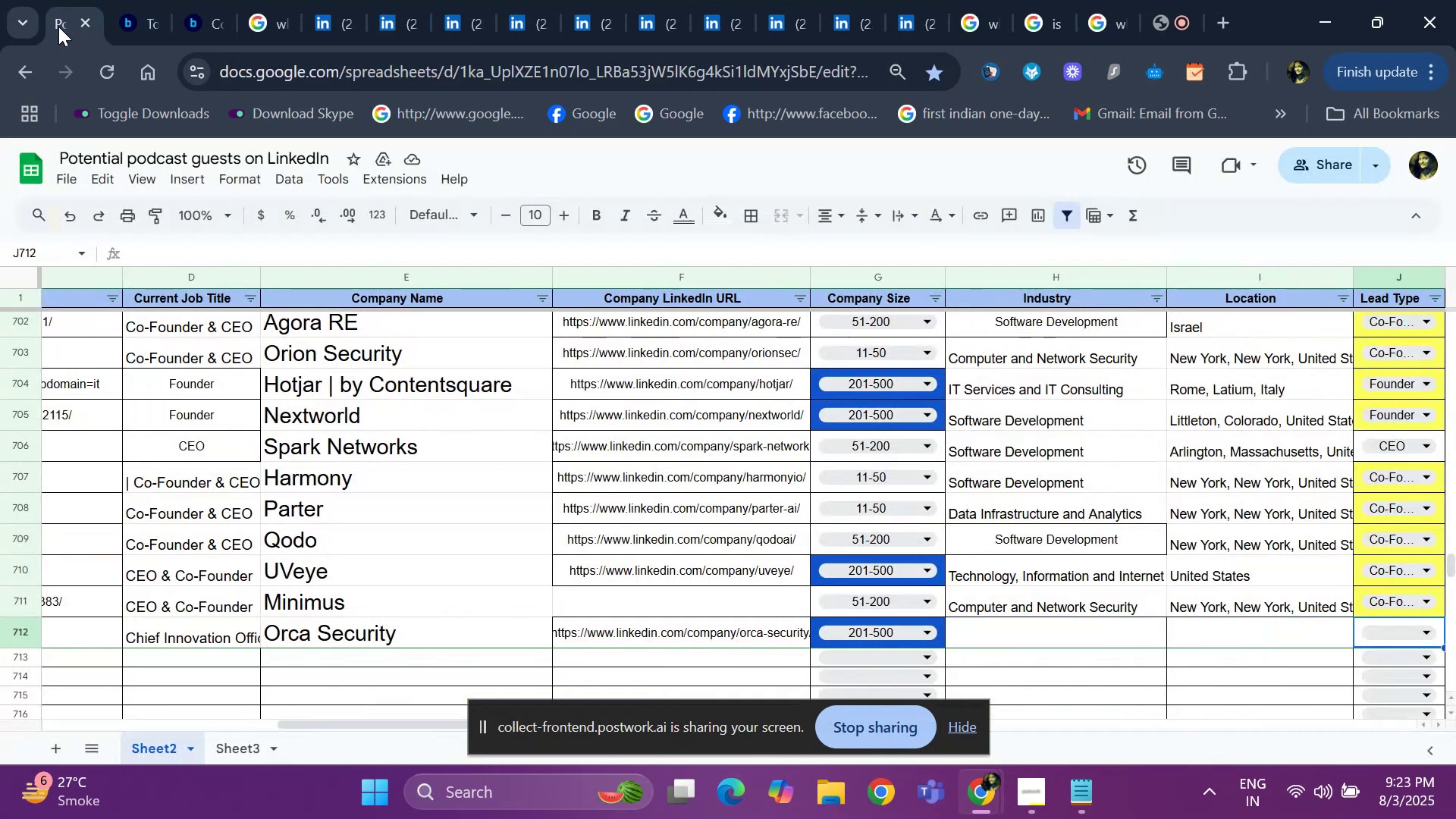 
key(ArrowLeft)
 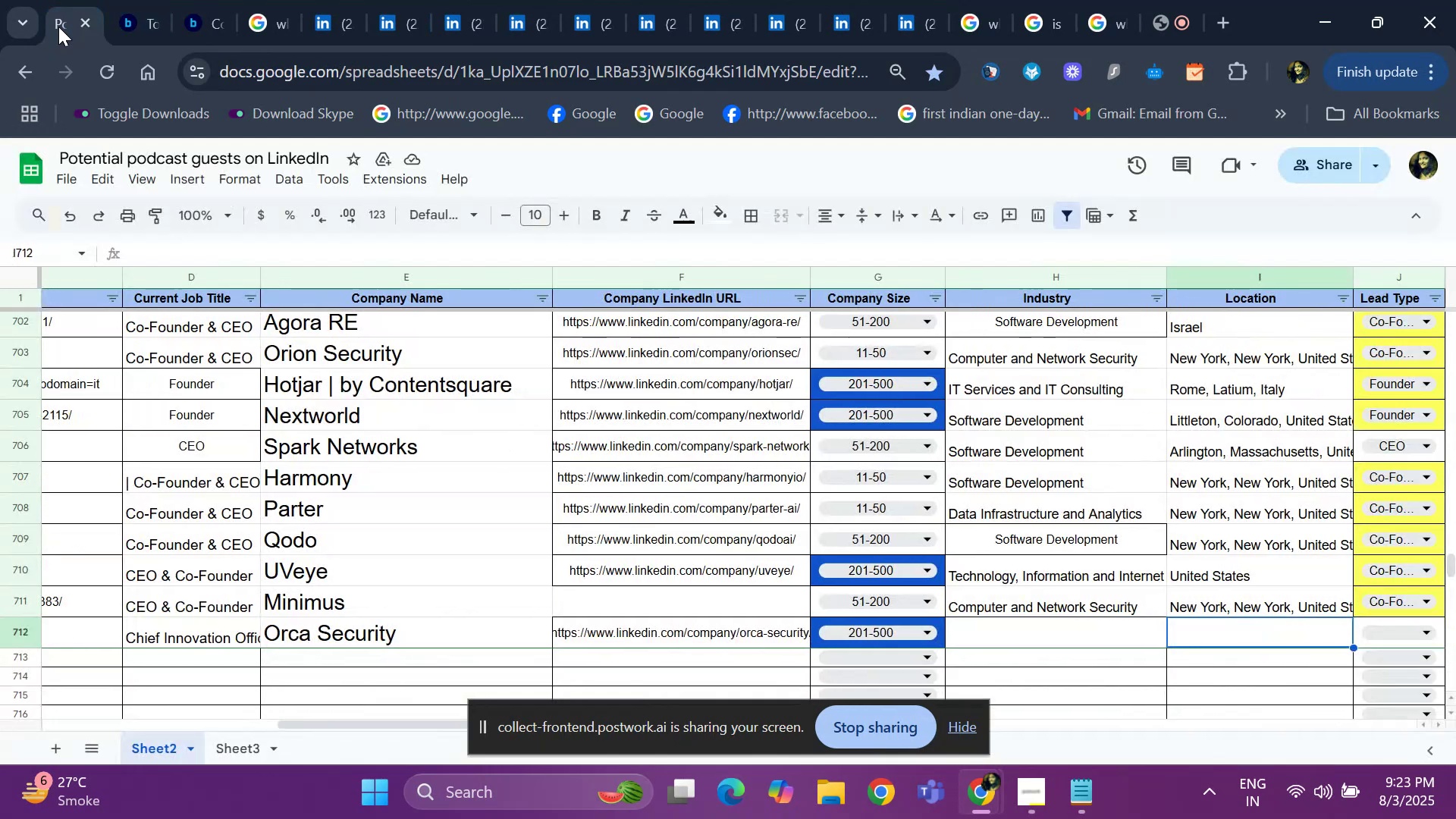 
key(Control+ControlLeft)
 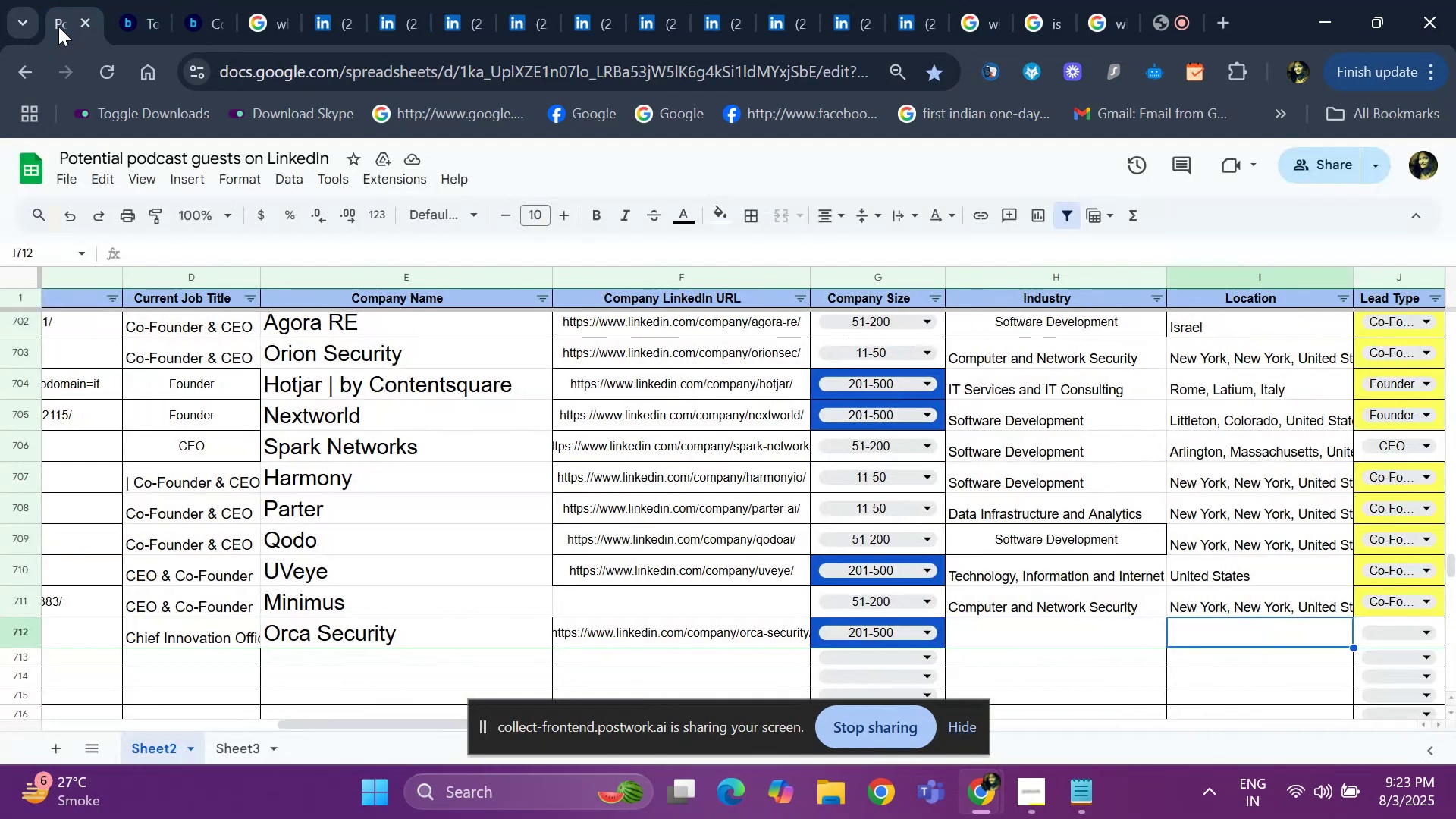 
key(Control+V)
 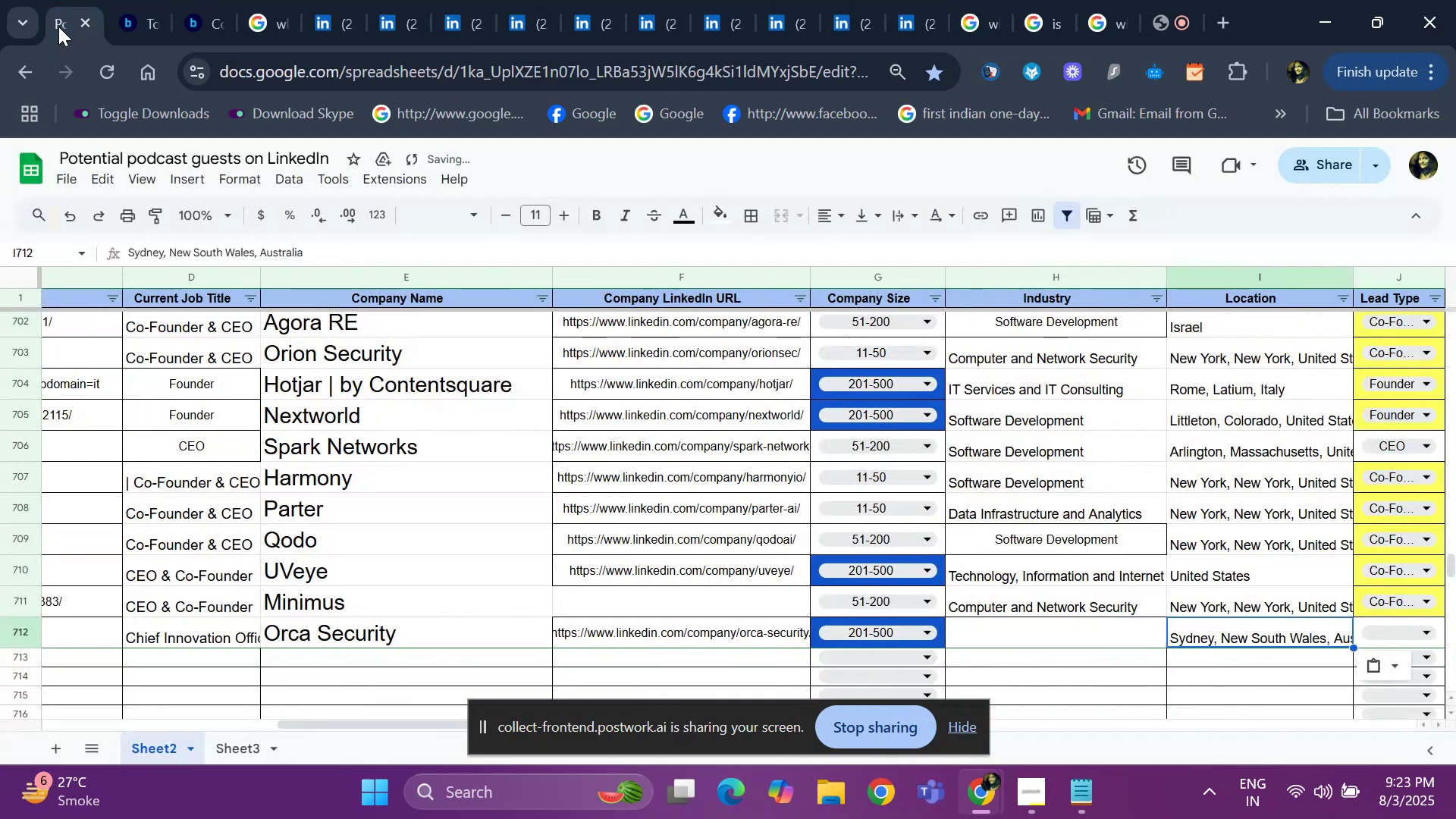 
key(ArrowLeft)
 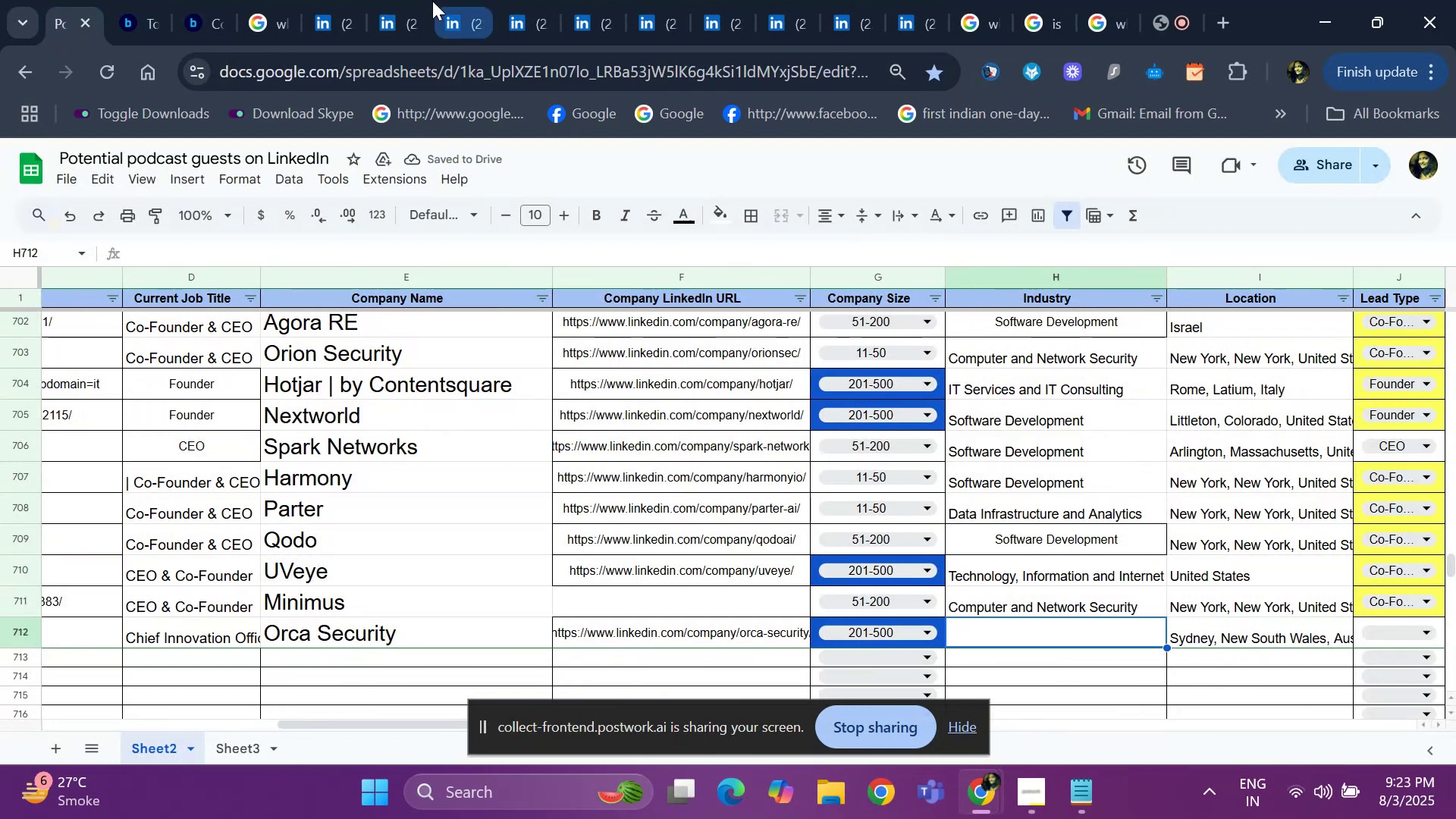 
left_click([446, 14])
 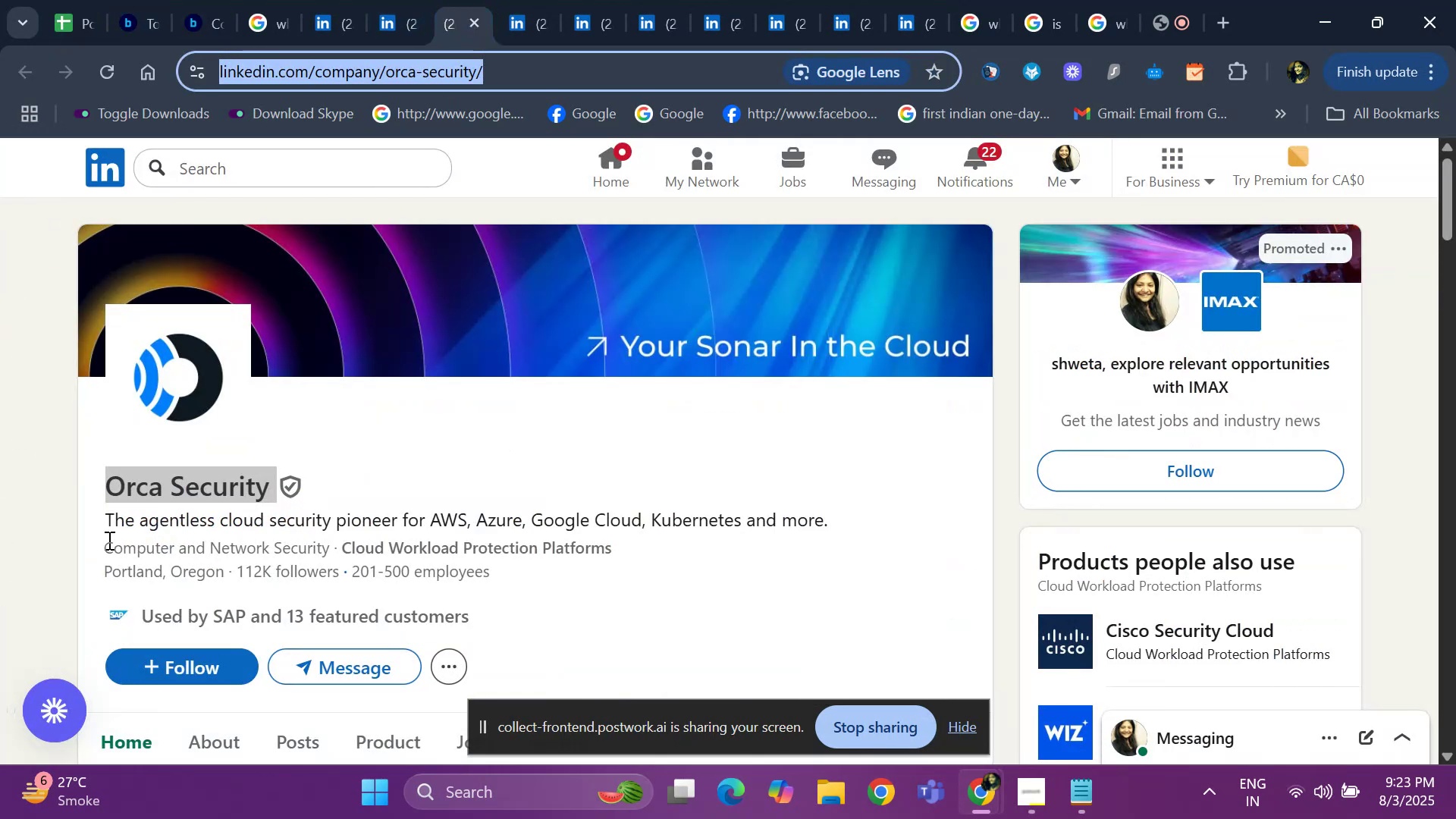 
left_click_drag(start_coordinate=[101, 547], to_coordinate=[332, 547])
 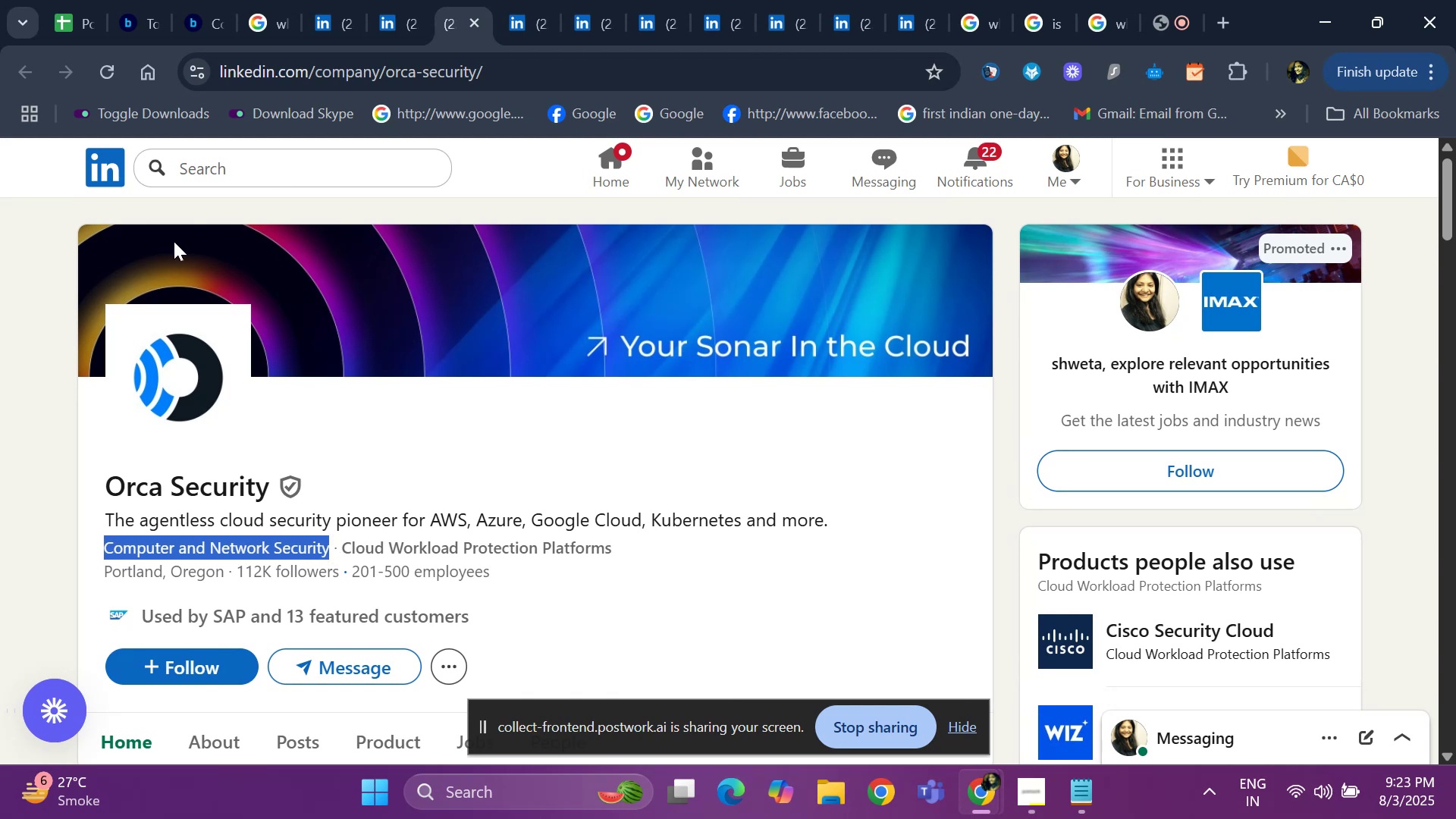 
key(Control+ControlLeft)
 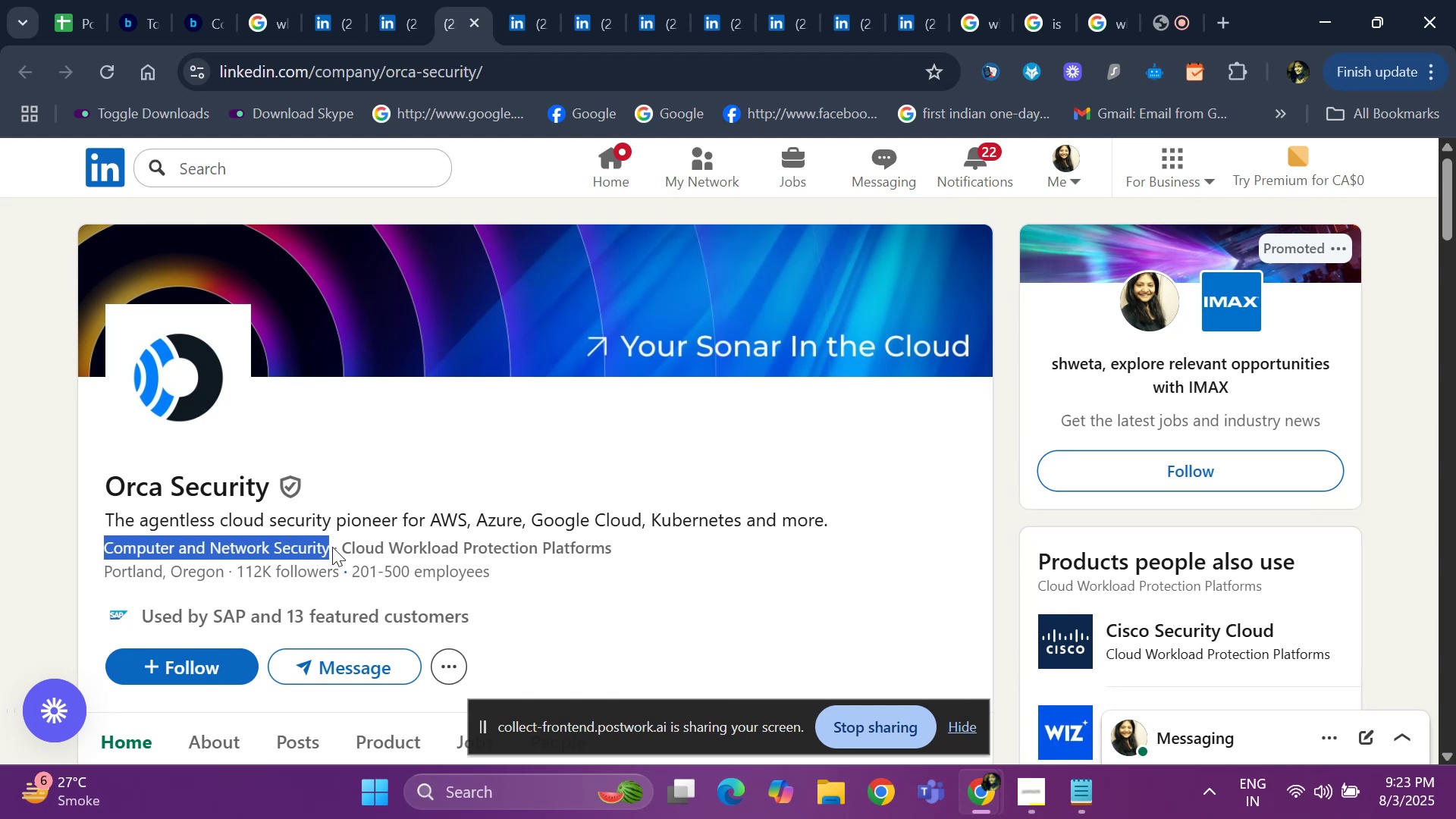 
key(Control+C)
 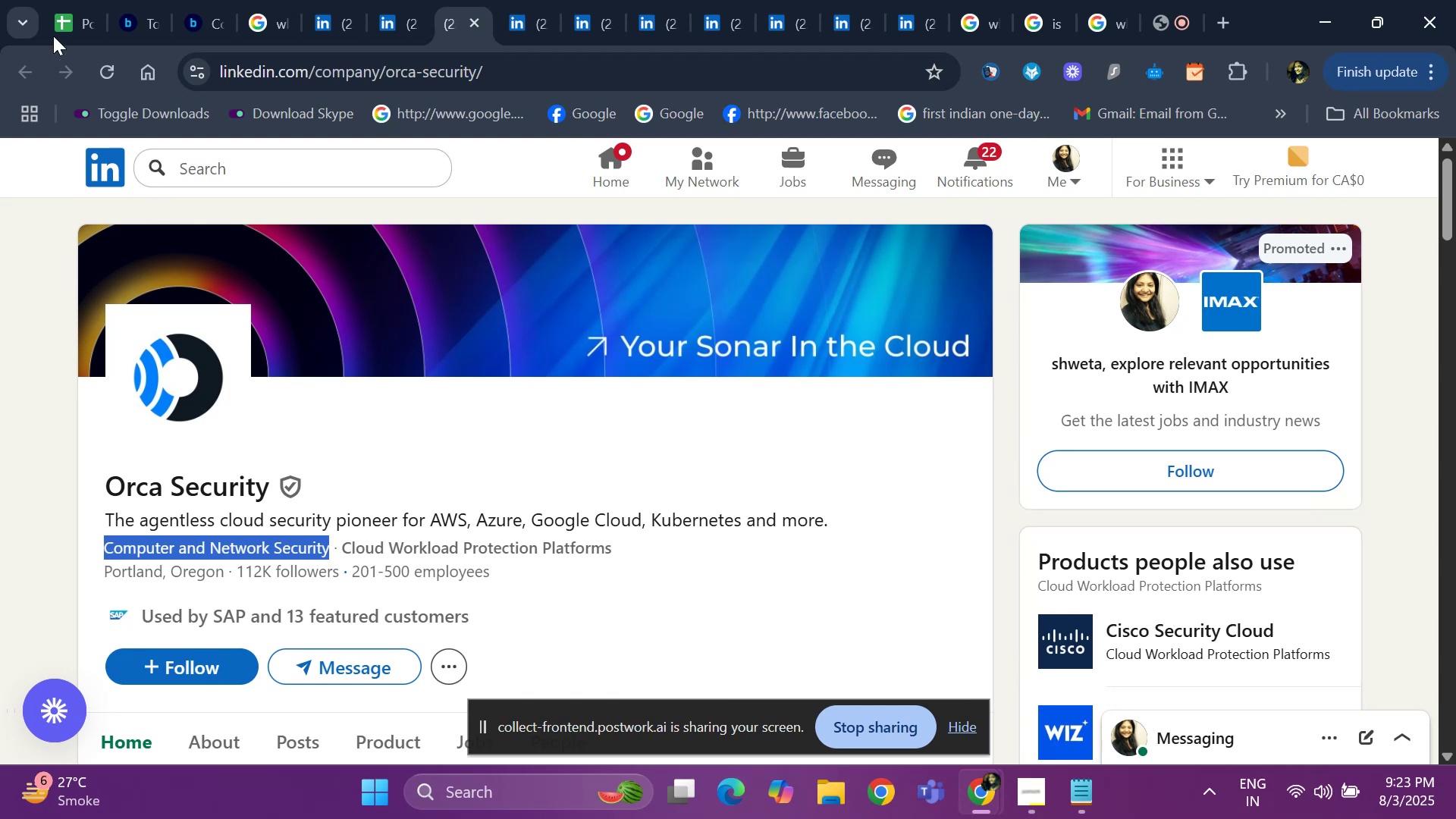 
left_click([64, 30])
 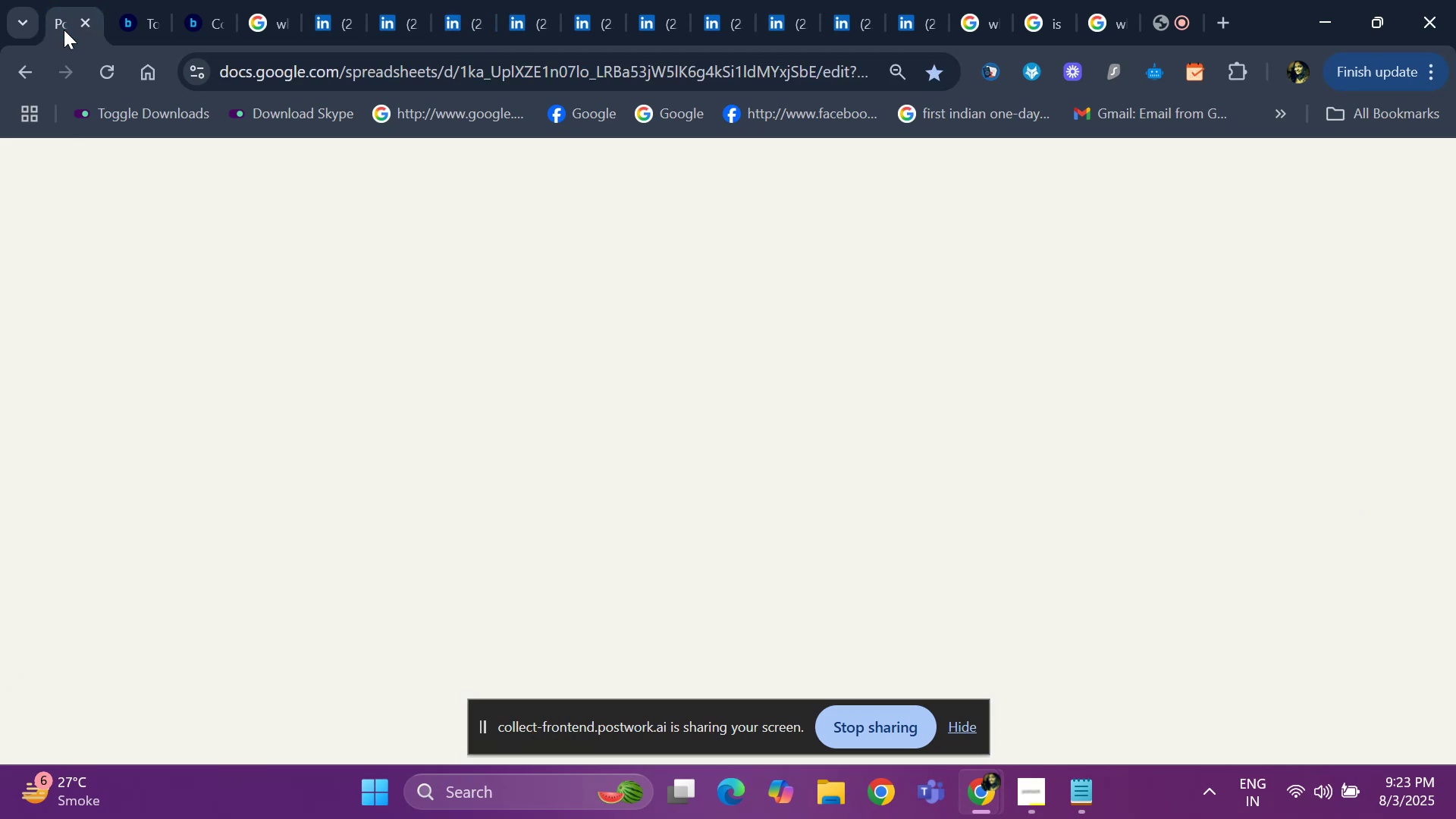 
key(Control+V)
 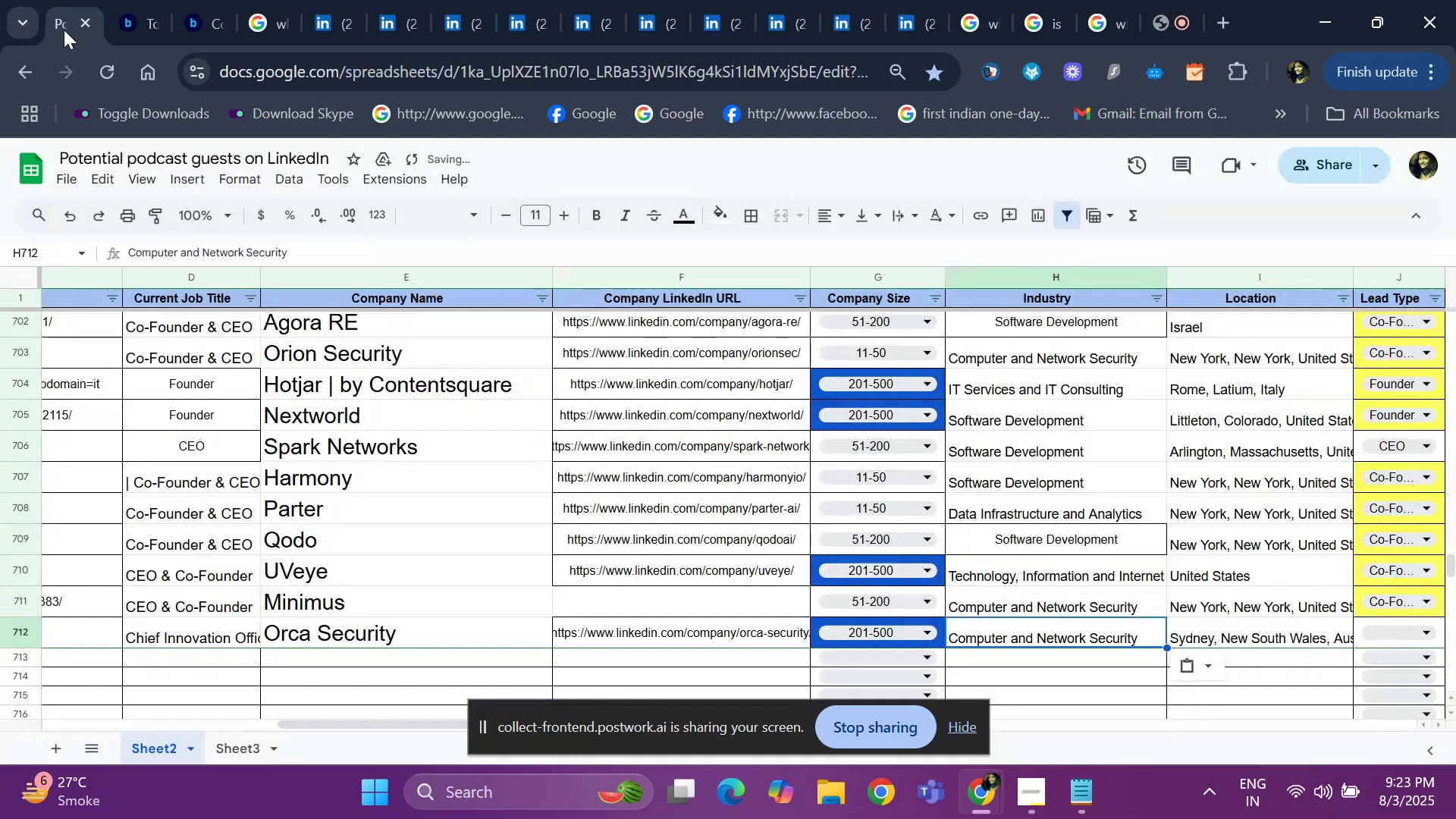 
key(ArrowRight)
 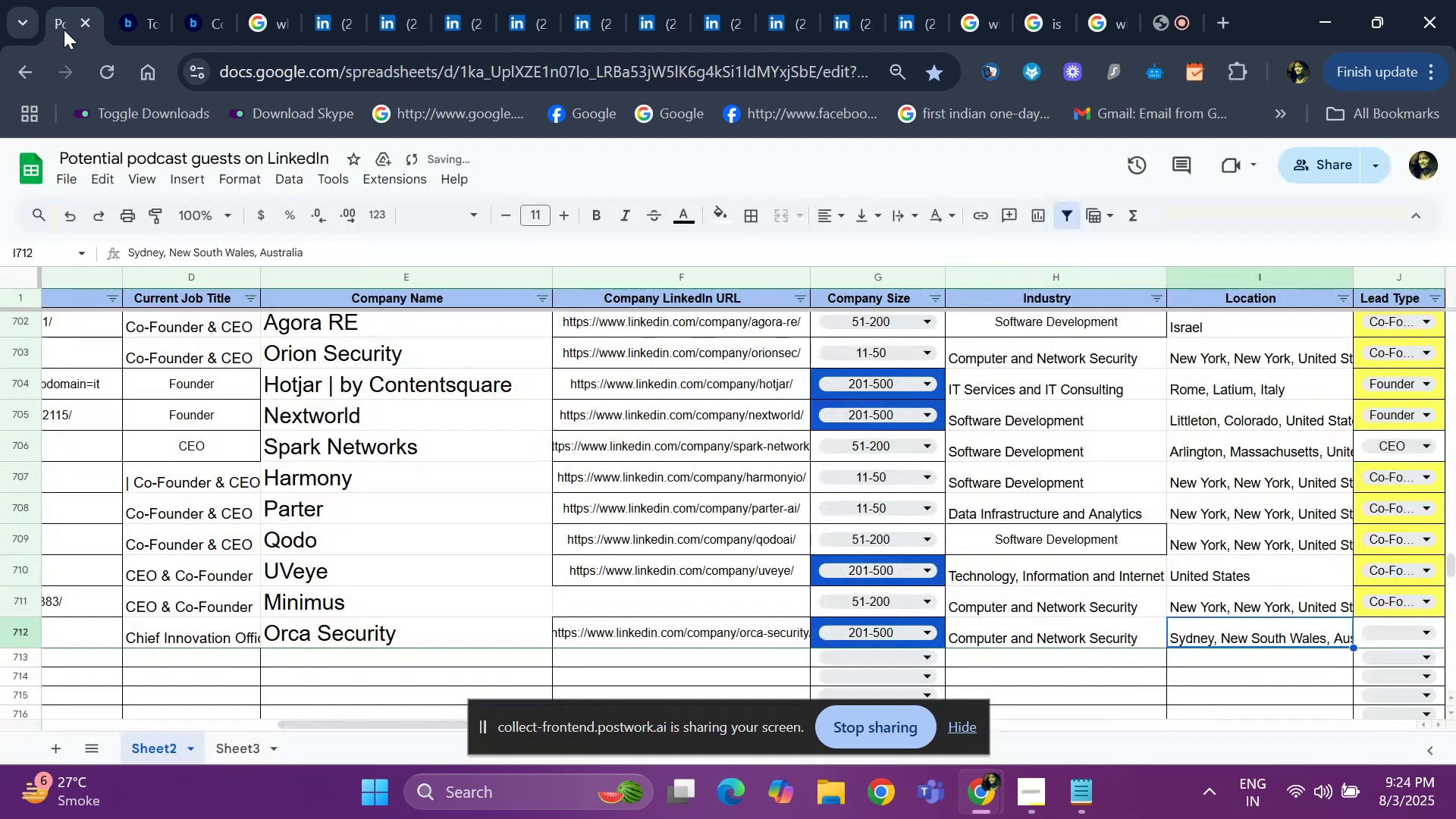 
key(ArrowRight)
 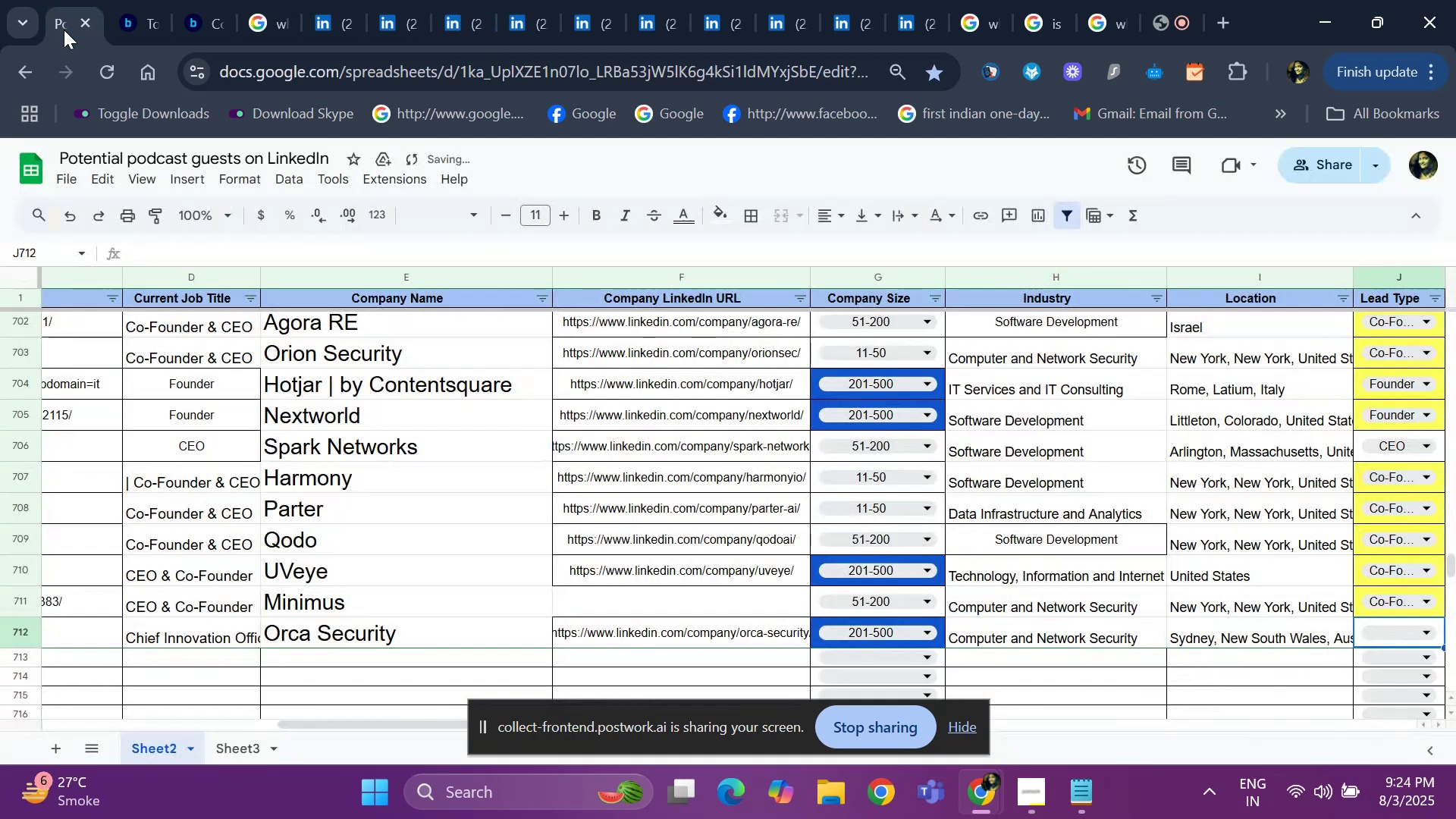 
key(ArrowRight)
 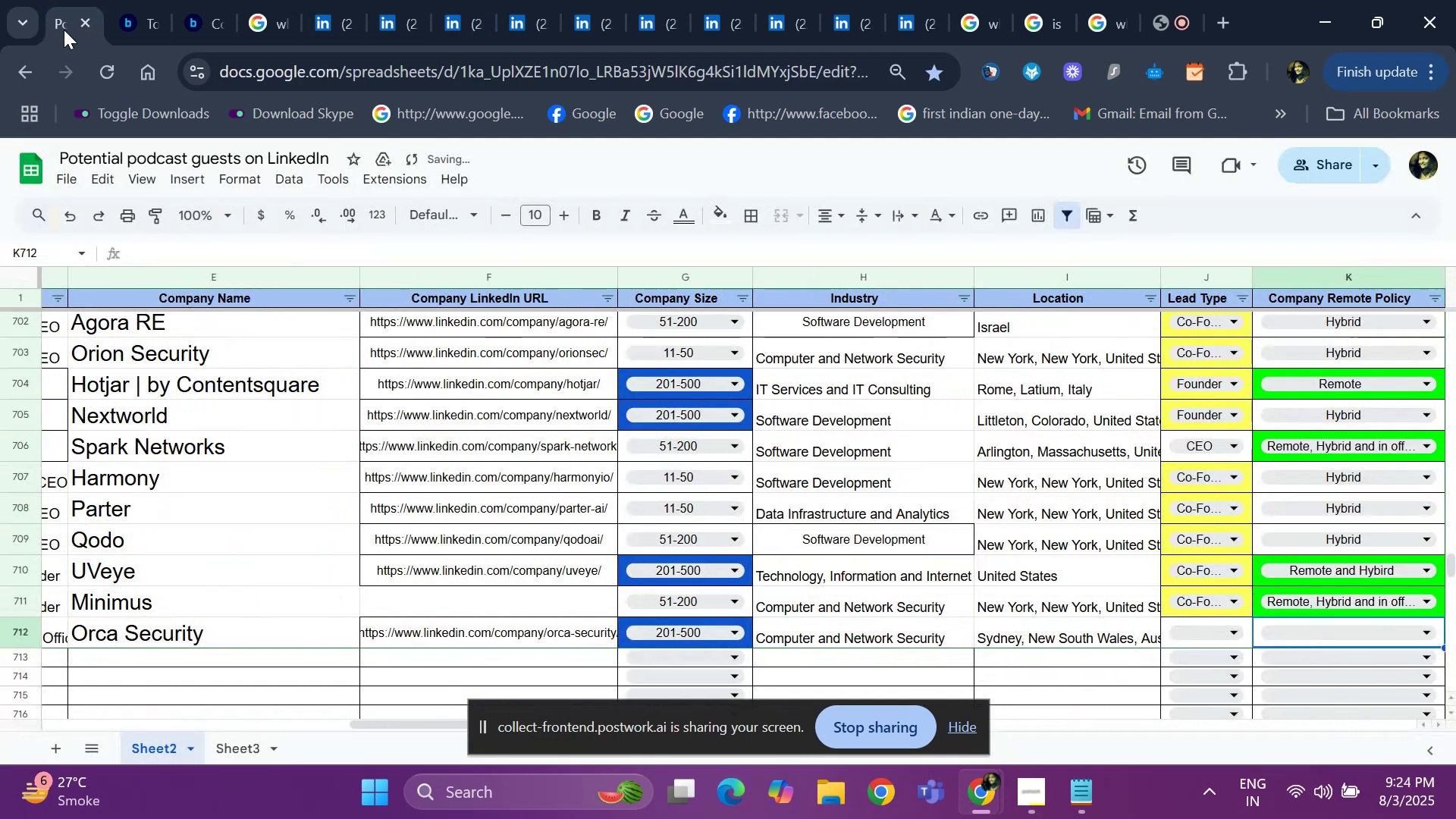 
key(ArrowLeft)
 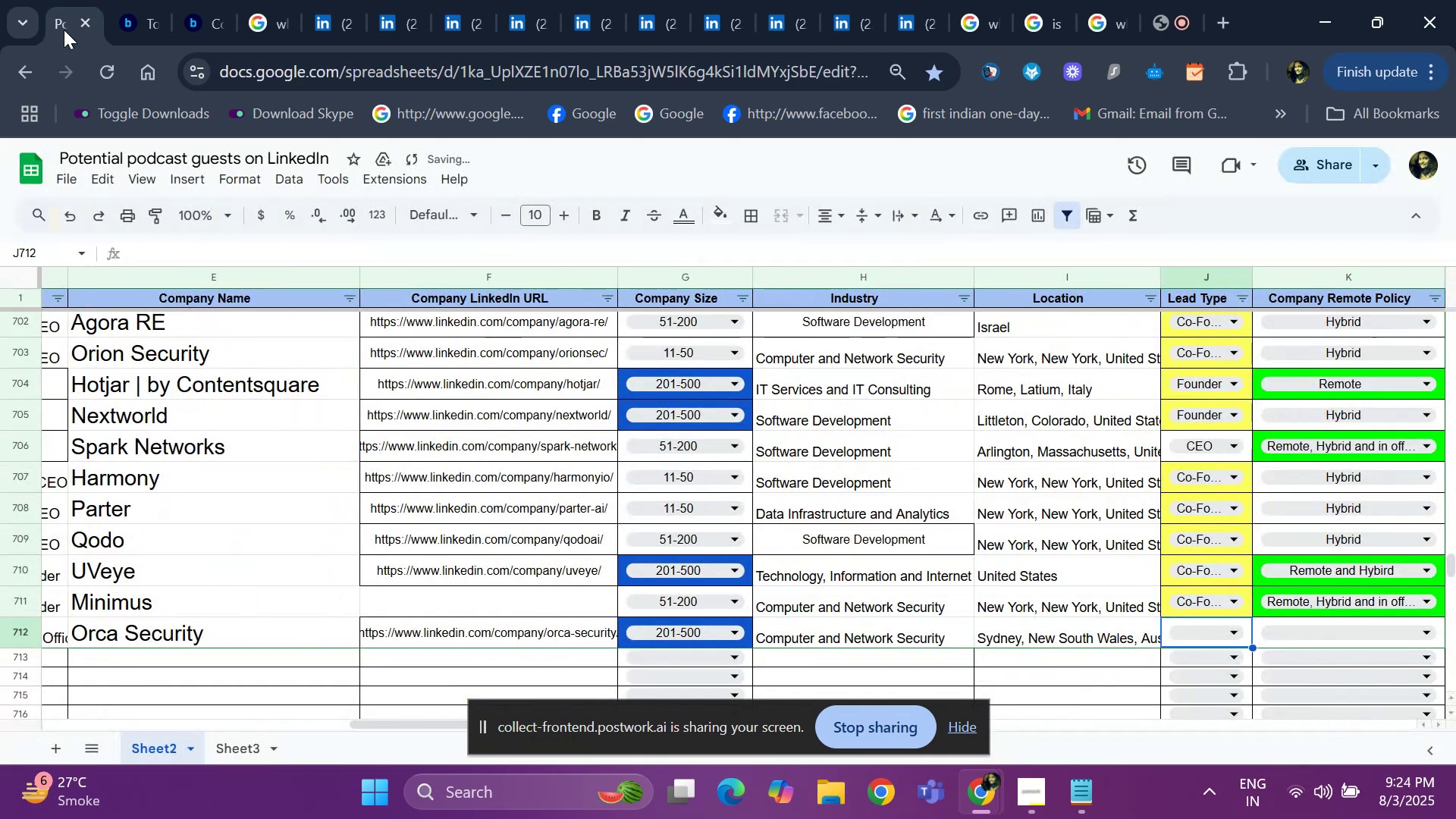 
key(ArrowLeft)
 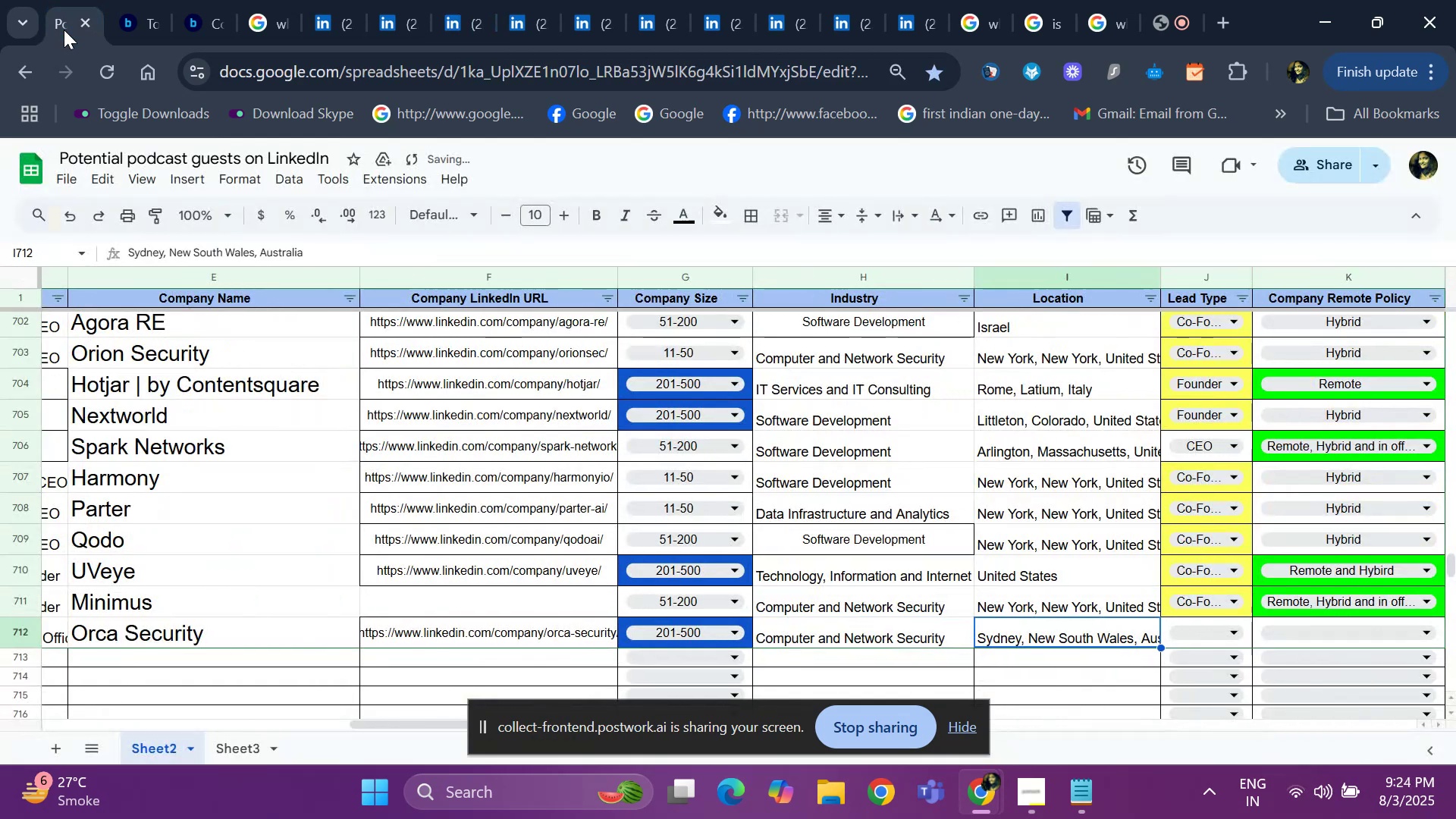 
key(ArrowLeft)
 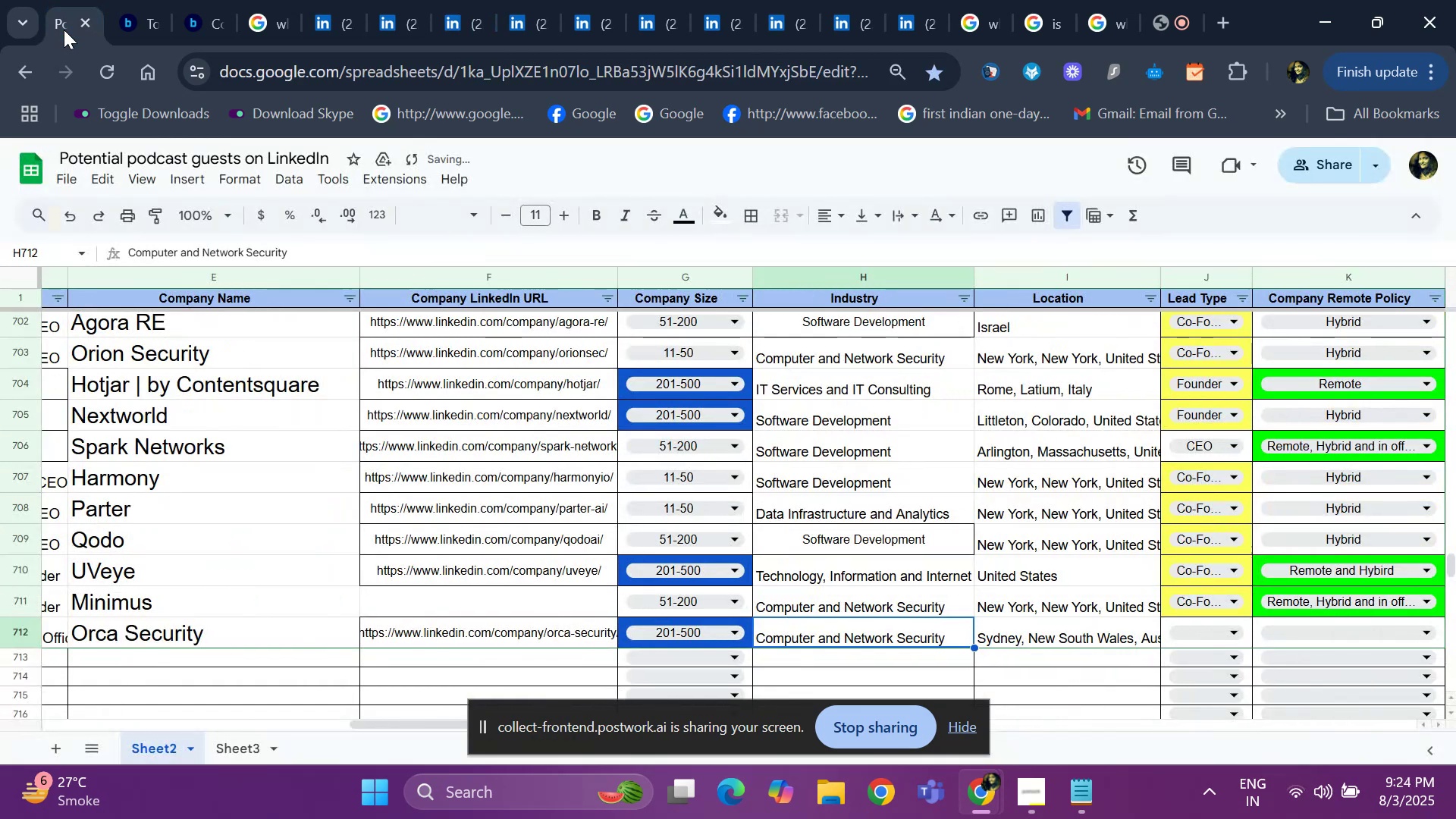 
key(ArrowLeft)
 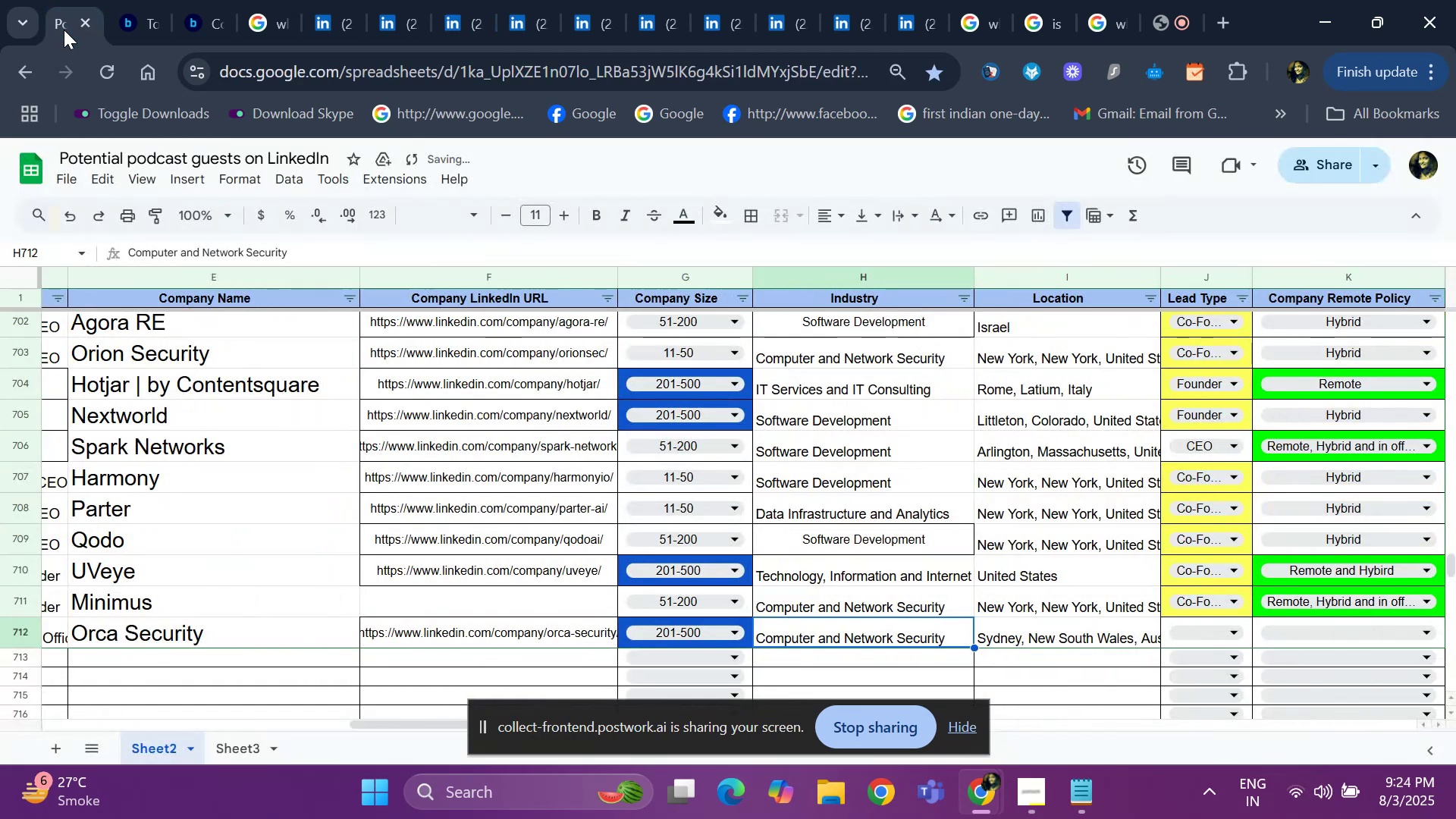 
key(ArrowLeft)
 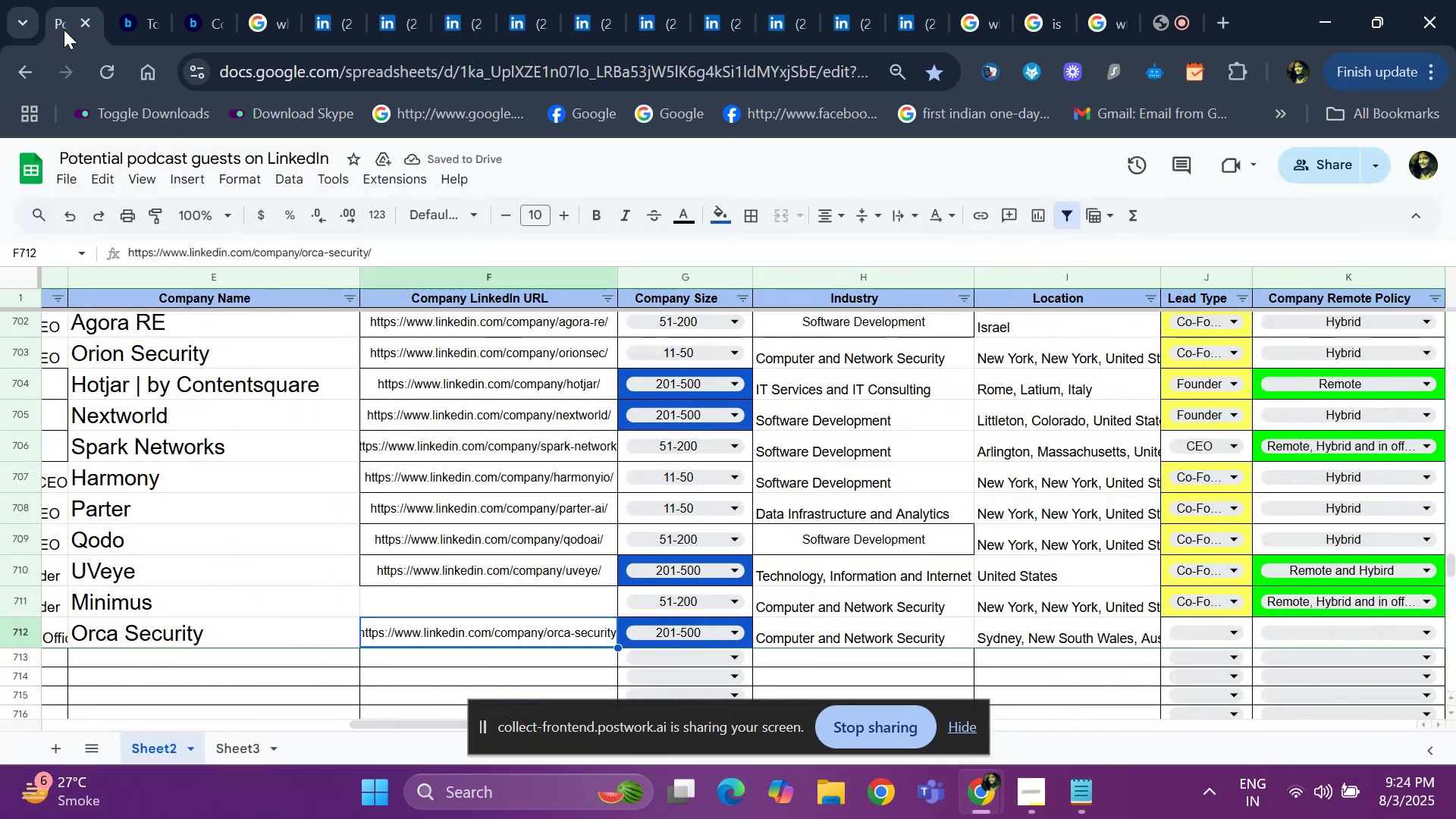 
key(ArrowLeft)
 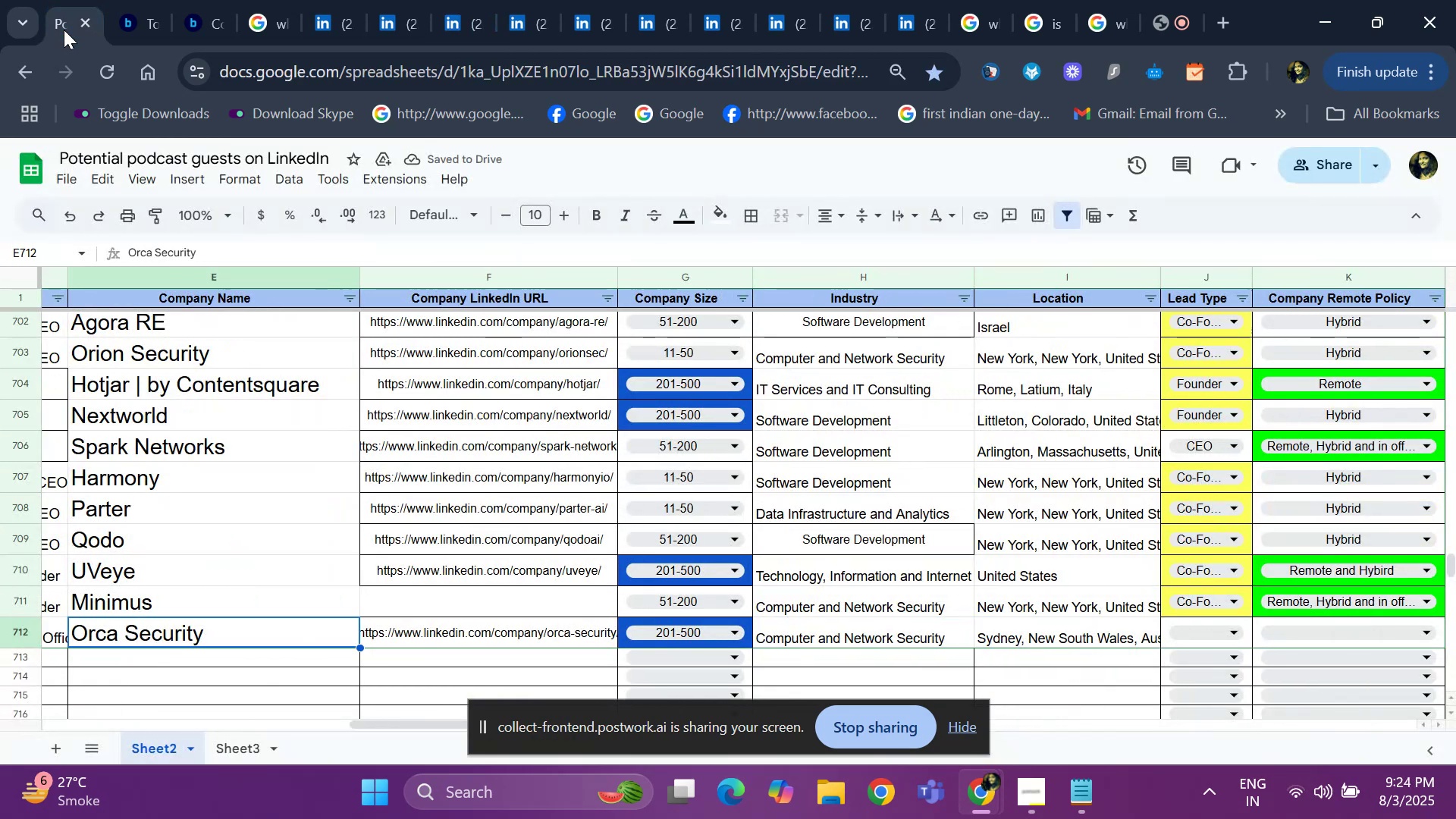 
key(ArrowLeft)
 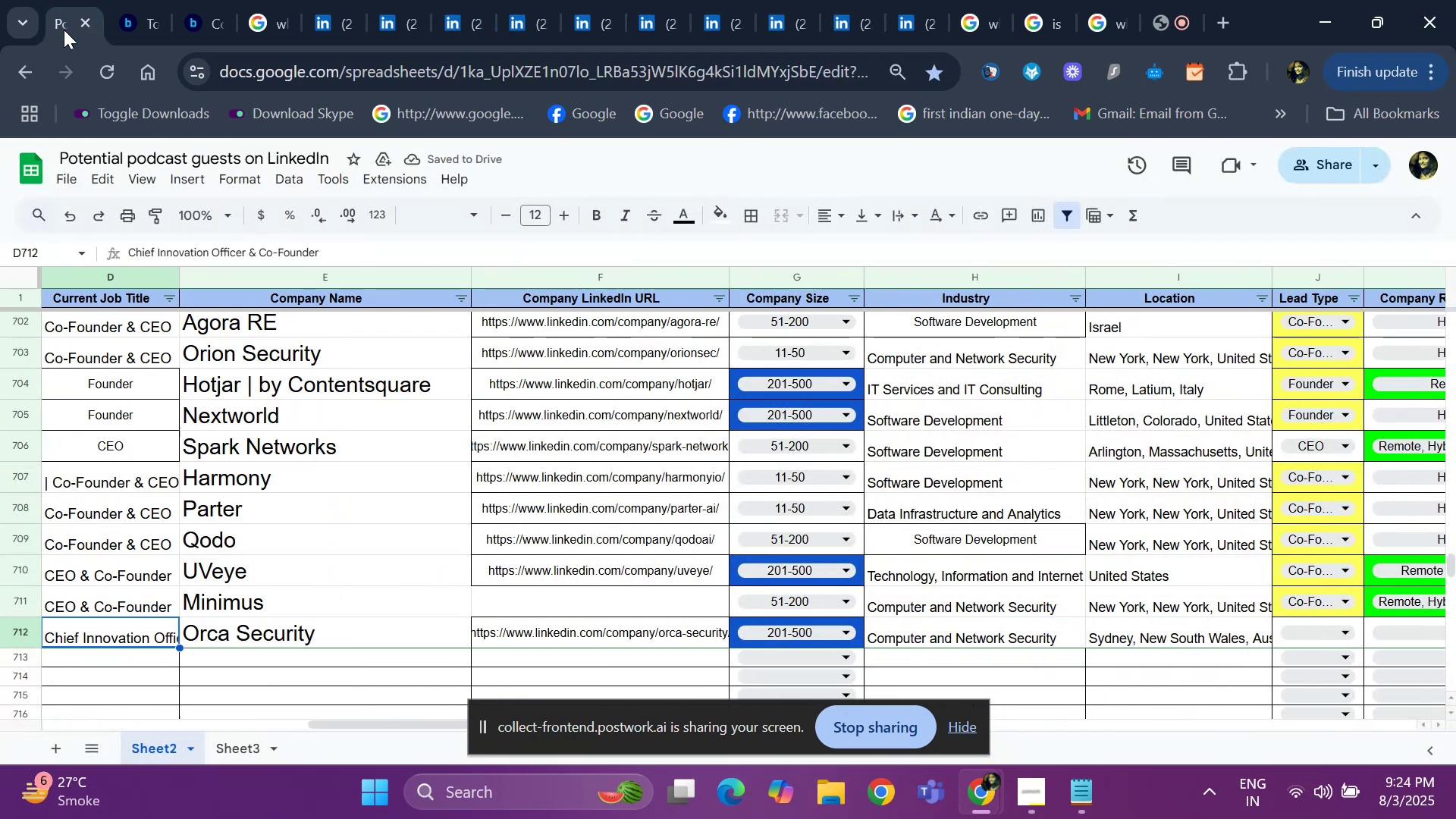 
key(ArrowLeft)
 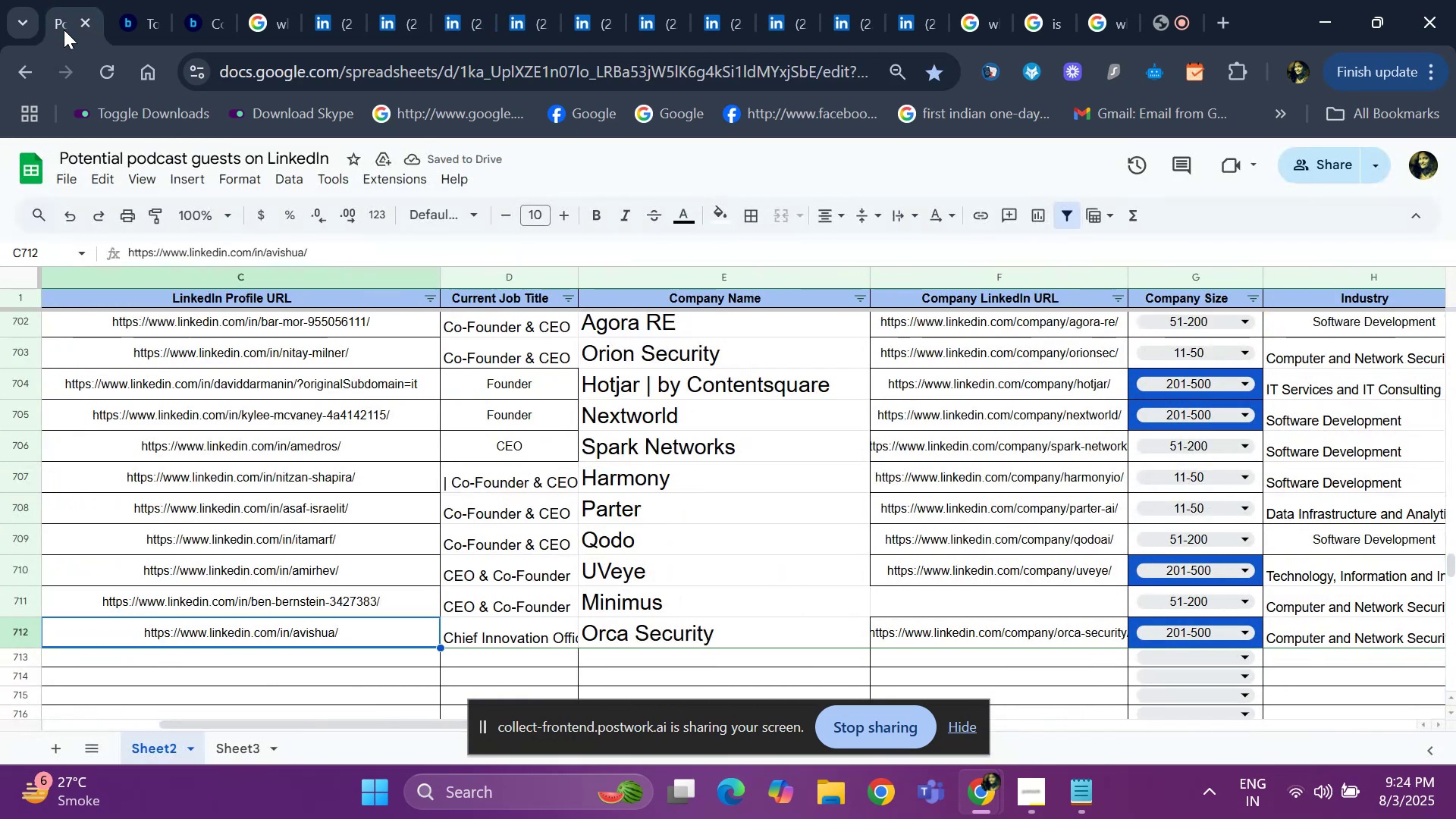 
key(ArrowRight)
 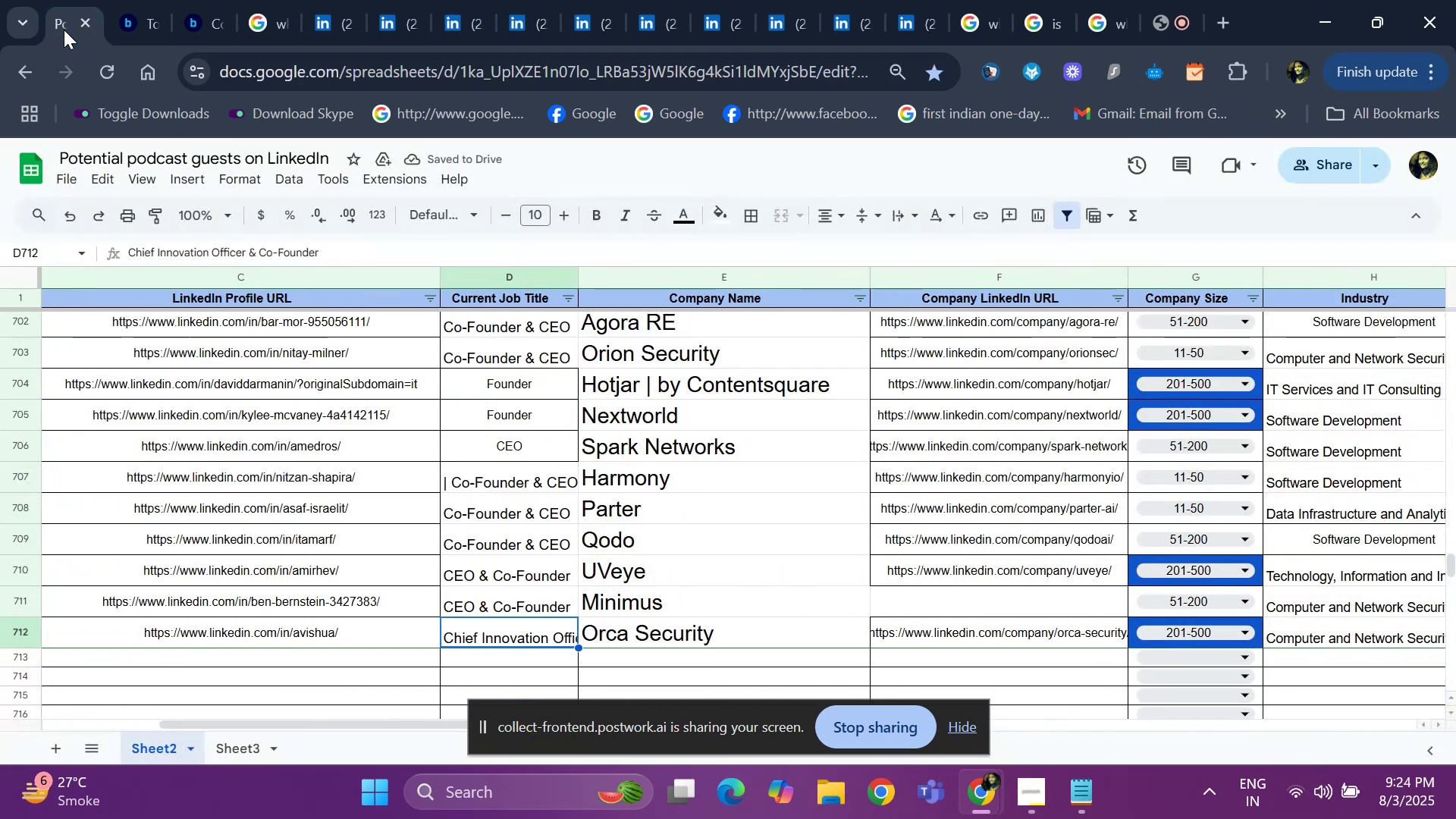 
key(ArrowRight)
 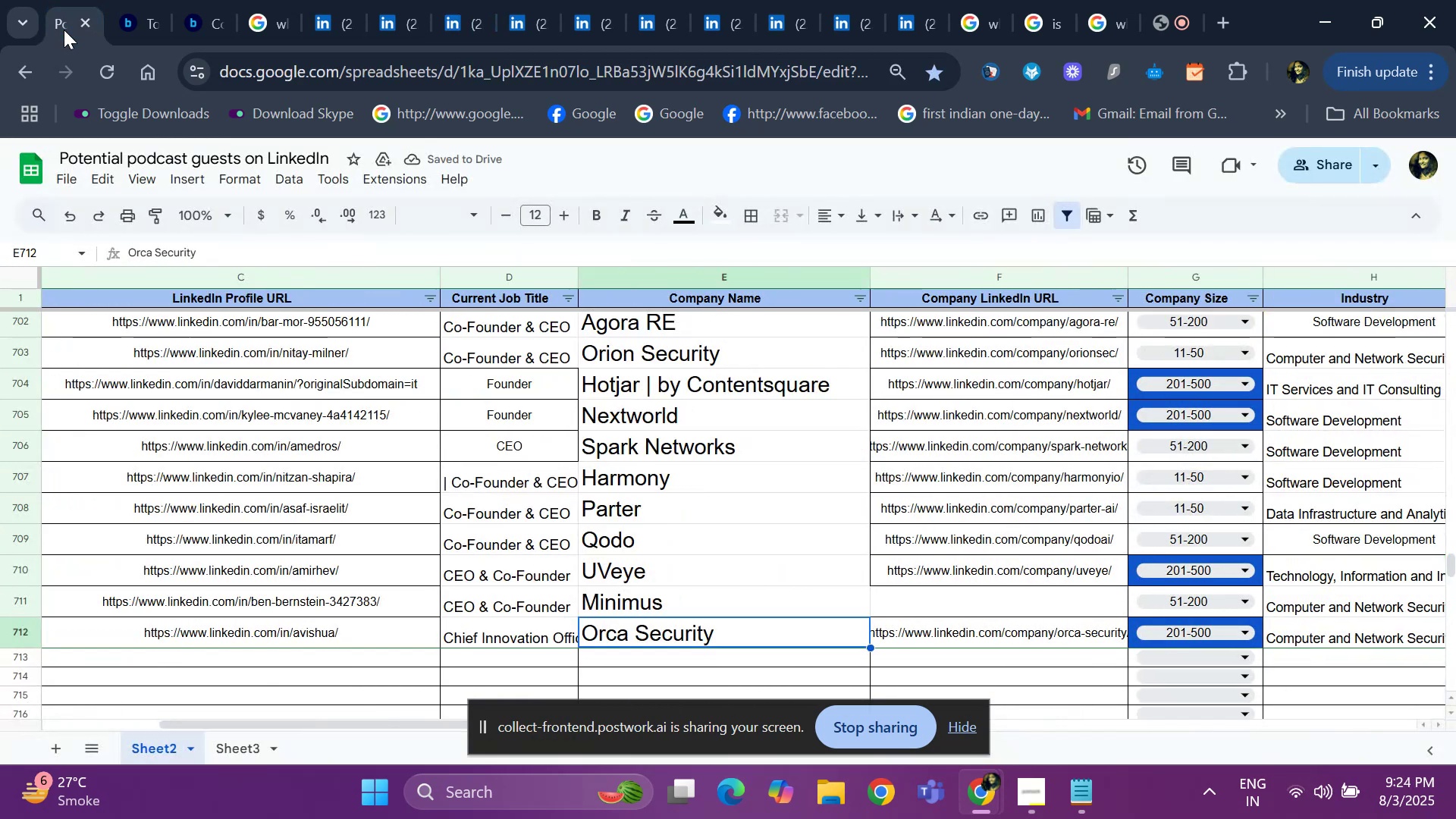 
key(ArrowRight)
 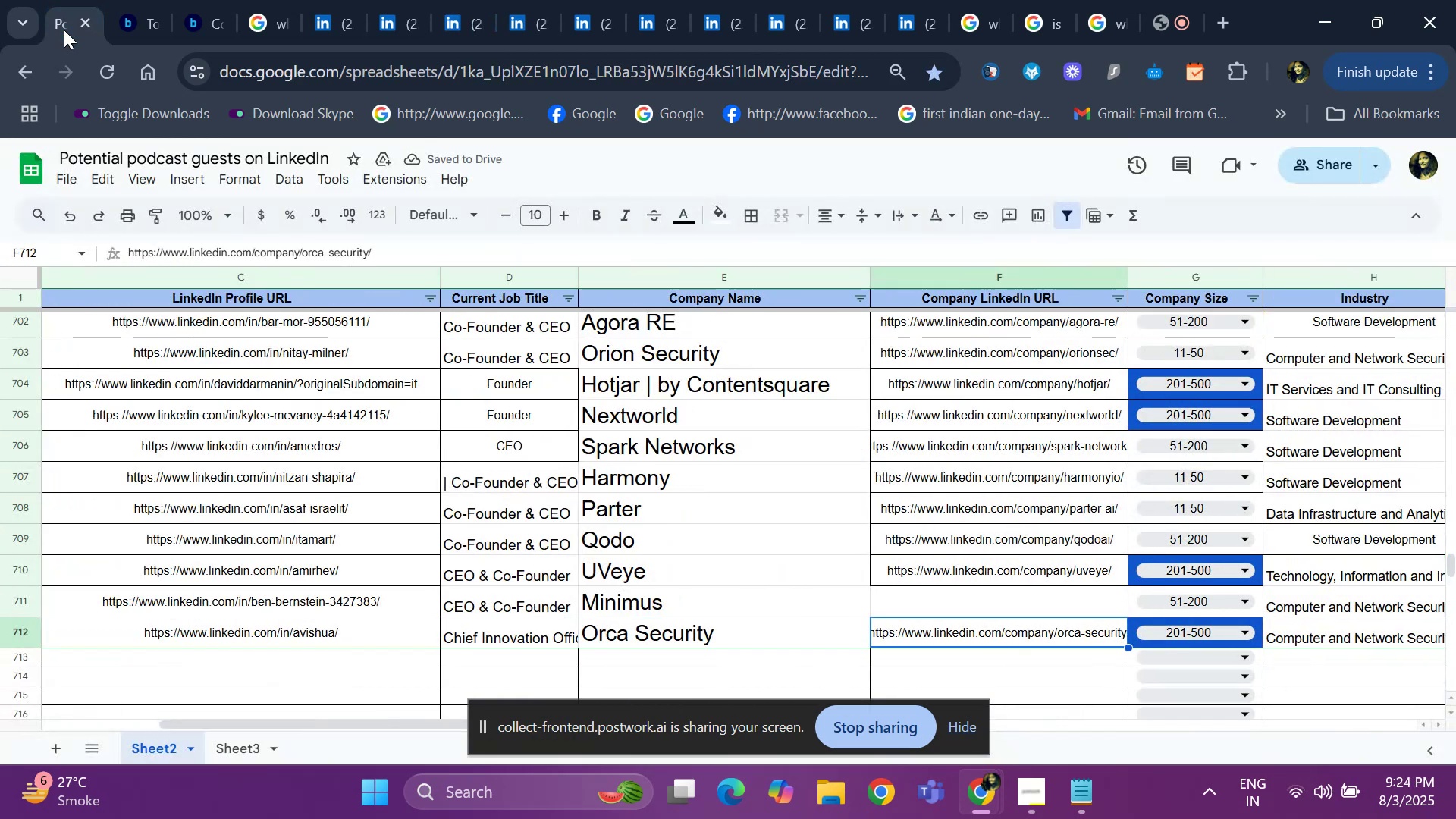 
key(ArrowLeft)
 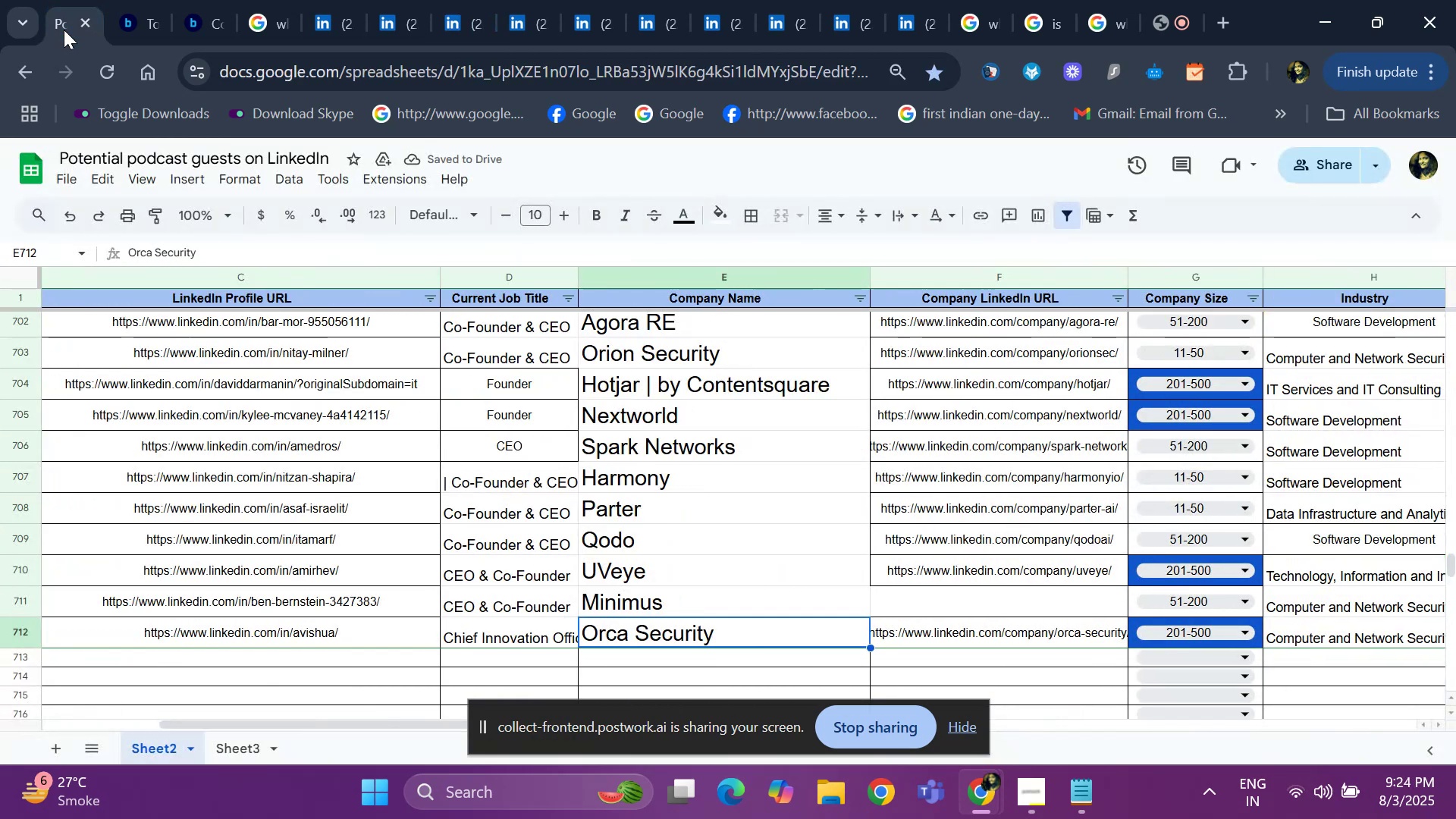 
key(ArrowLeft)
 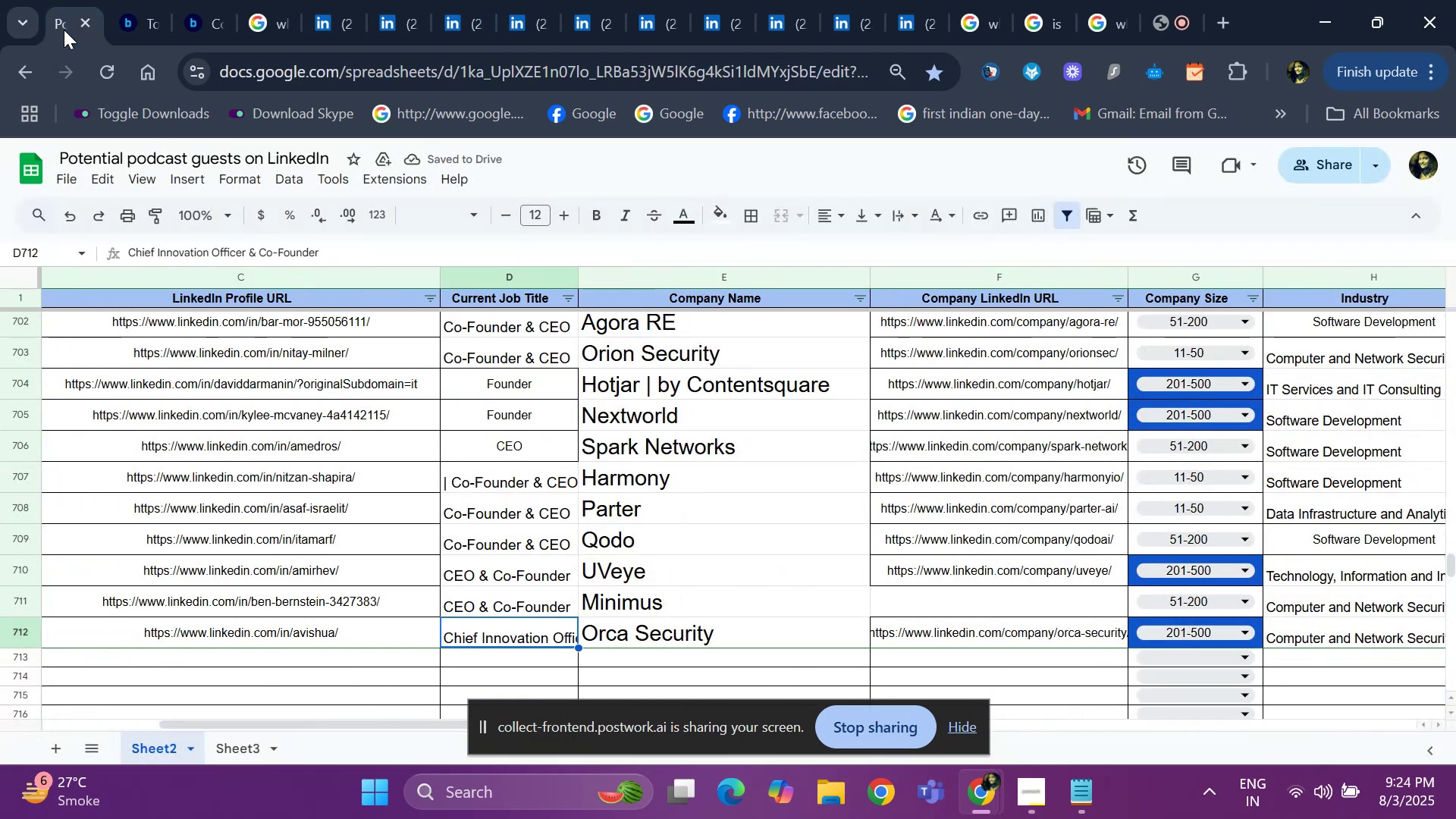 
key(ArrowRight)
 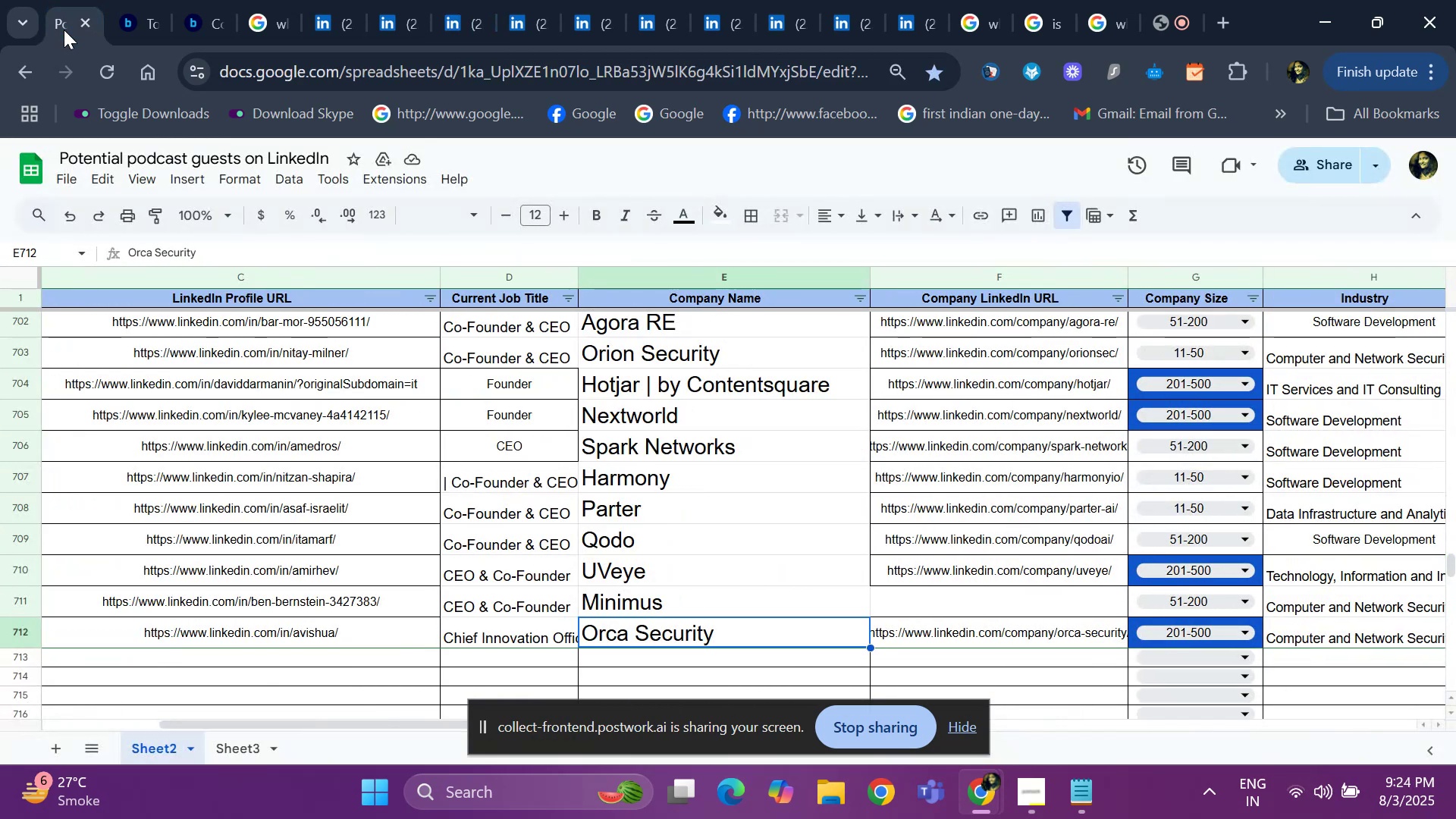 
key(ArrowRight)
 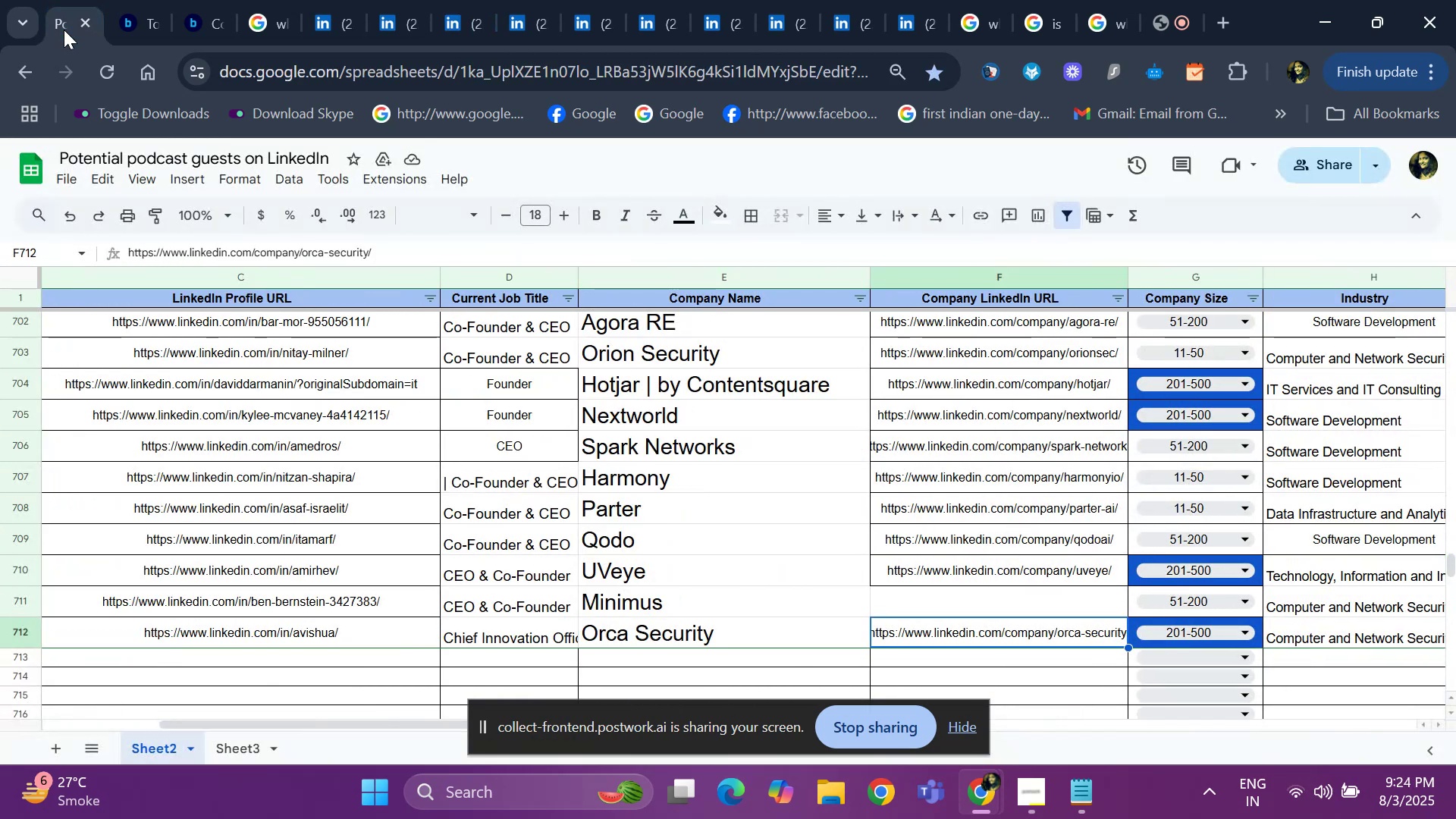 
key(ArrowRight)
 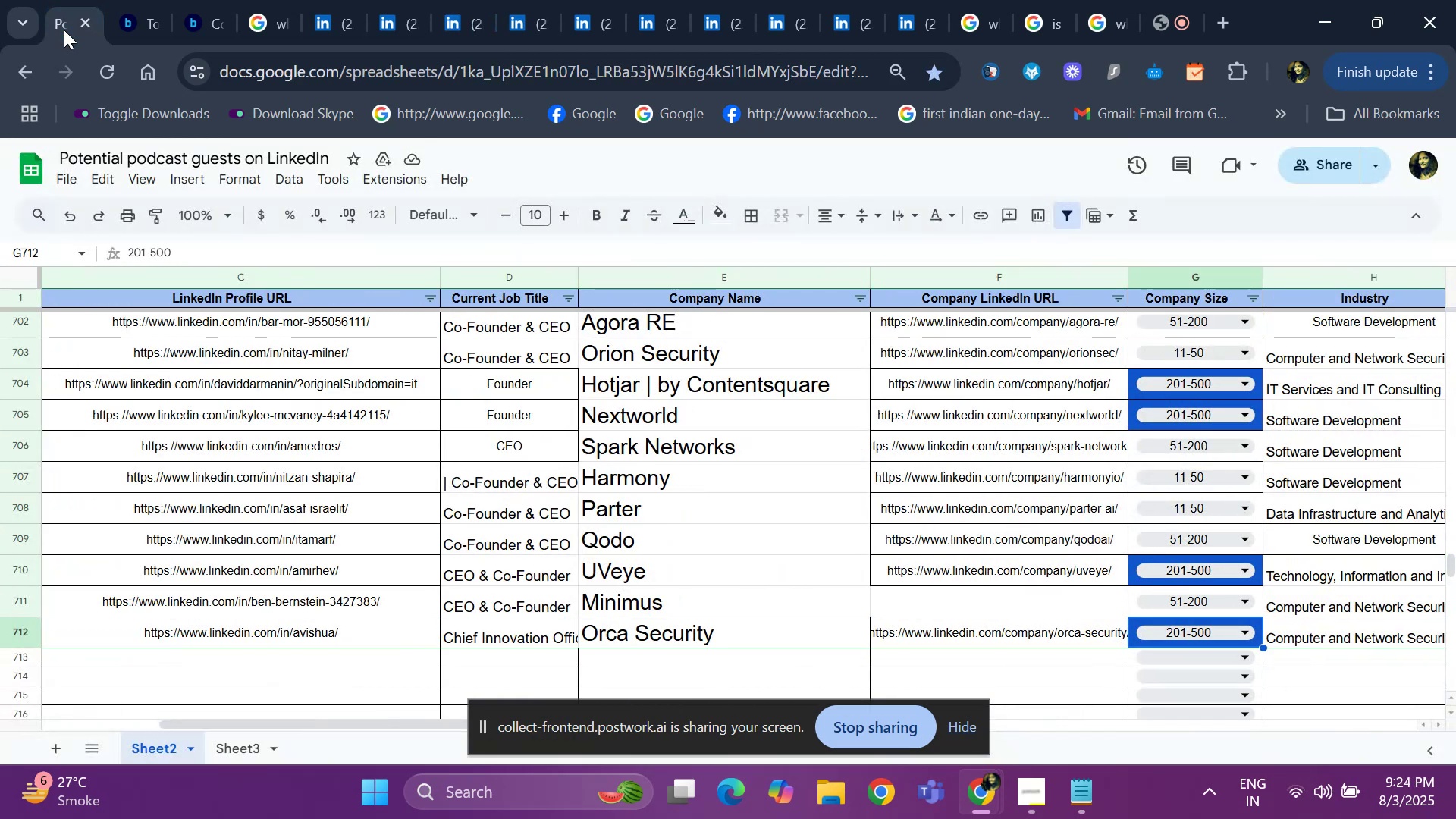 
key(ArrowRight)
 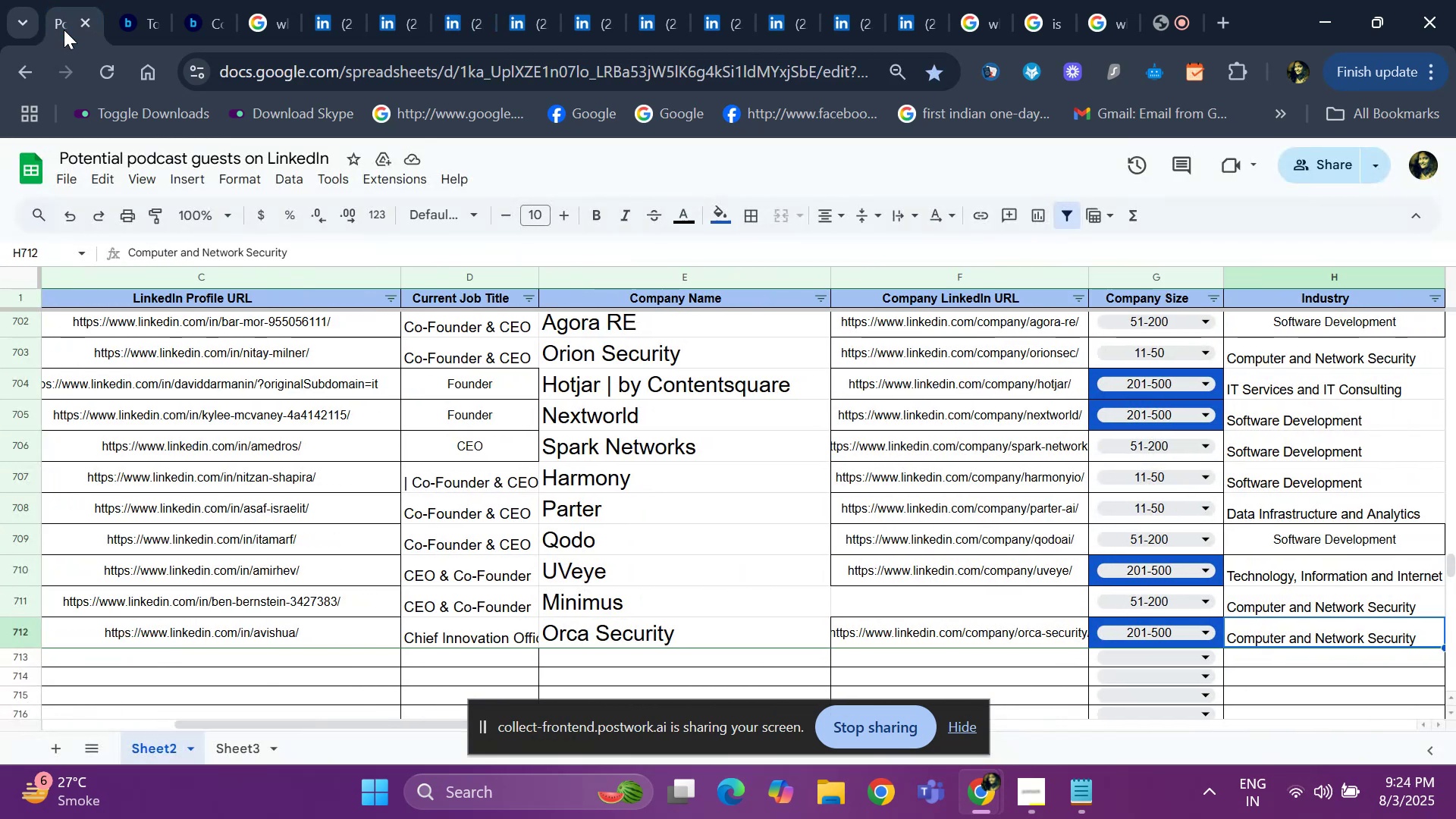 
key(ArrowRight)
 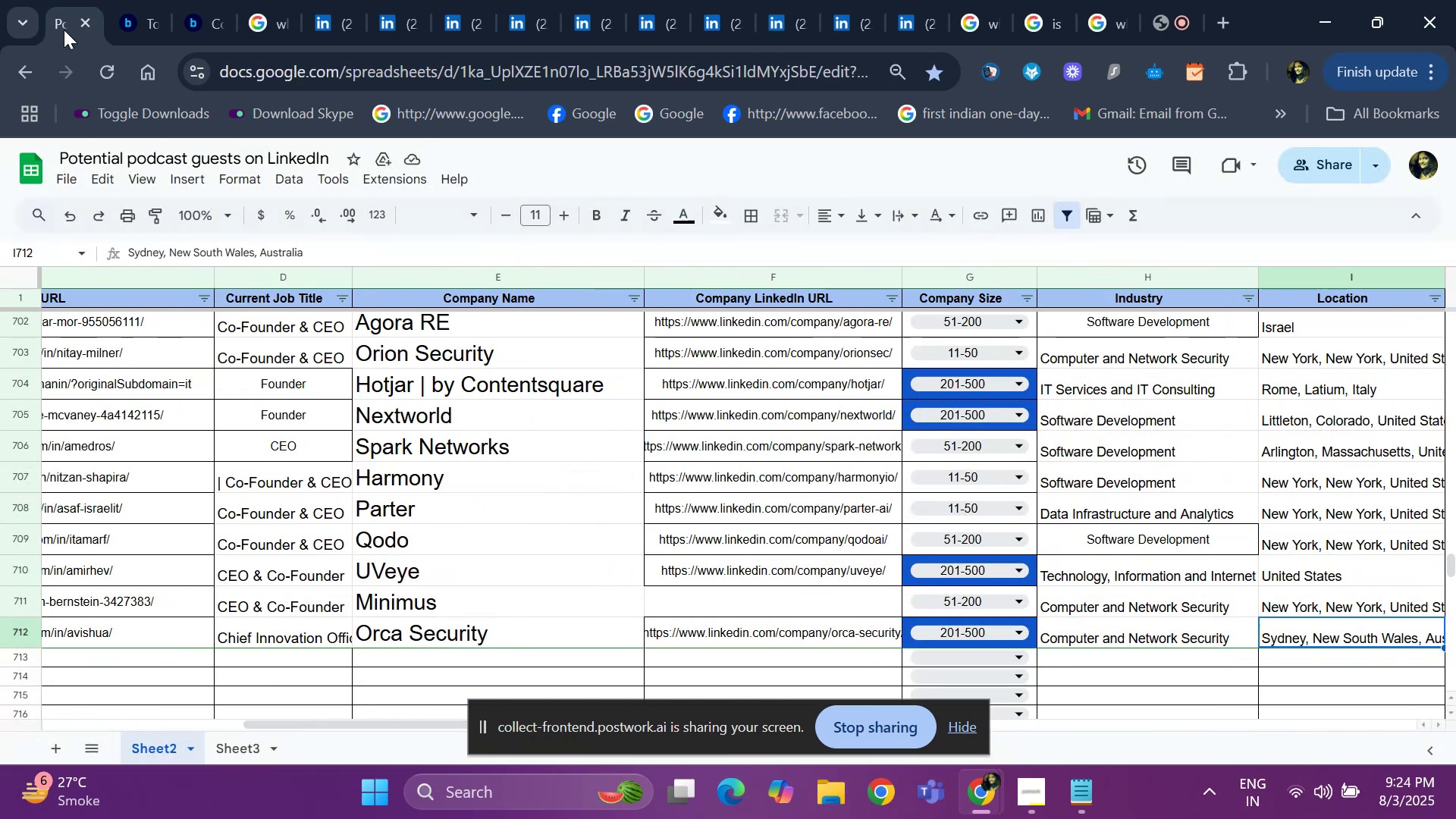 
key(ArrowRight)
 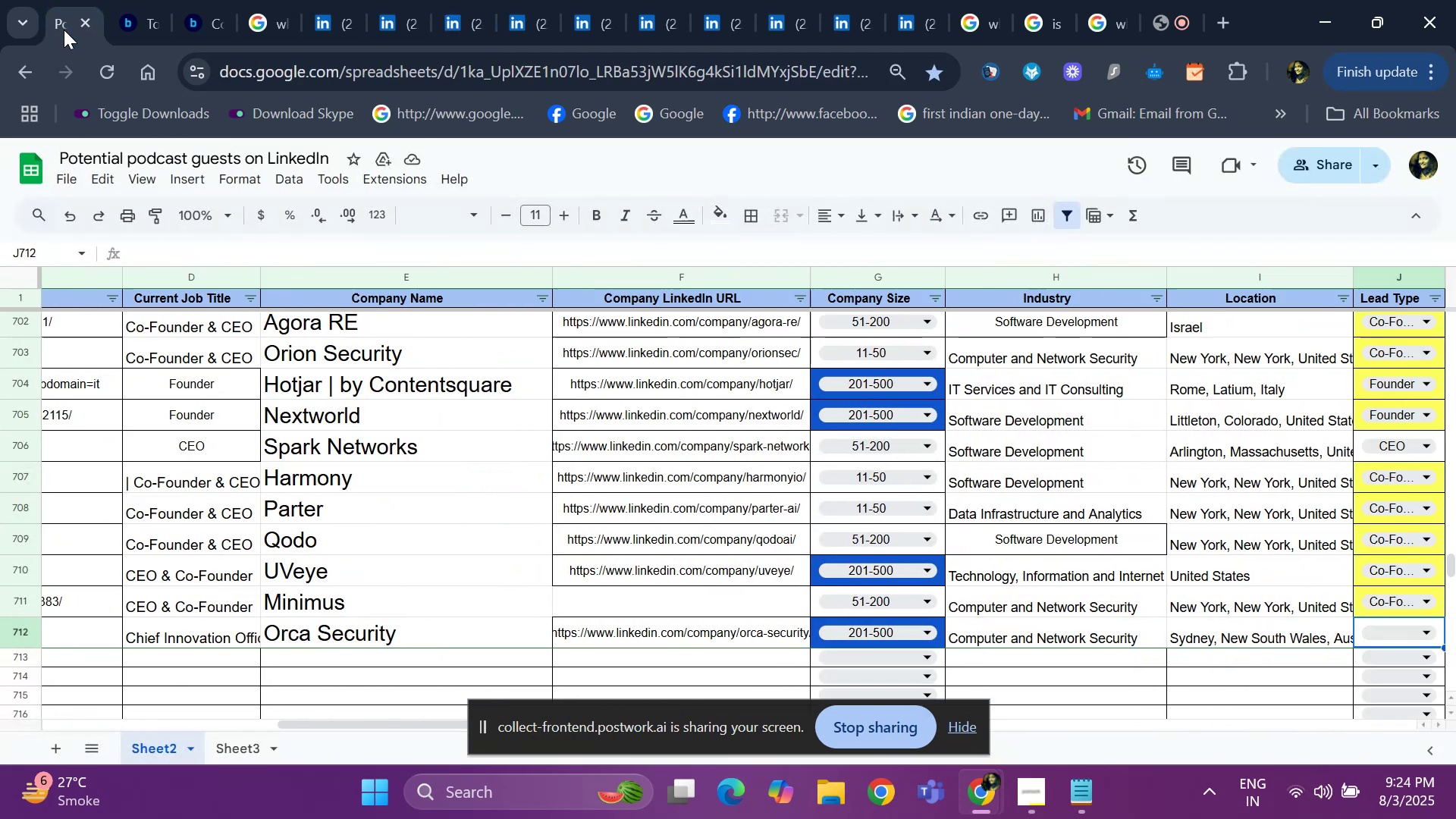 
key(ArrowRight)
 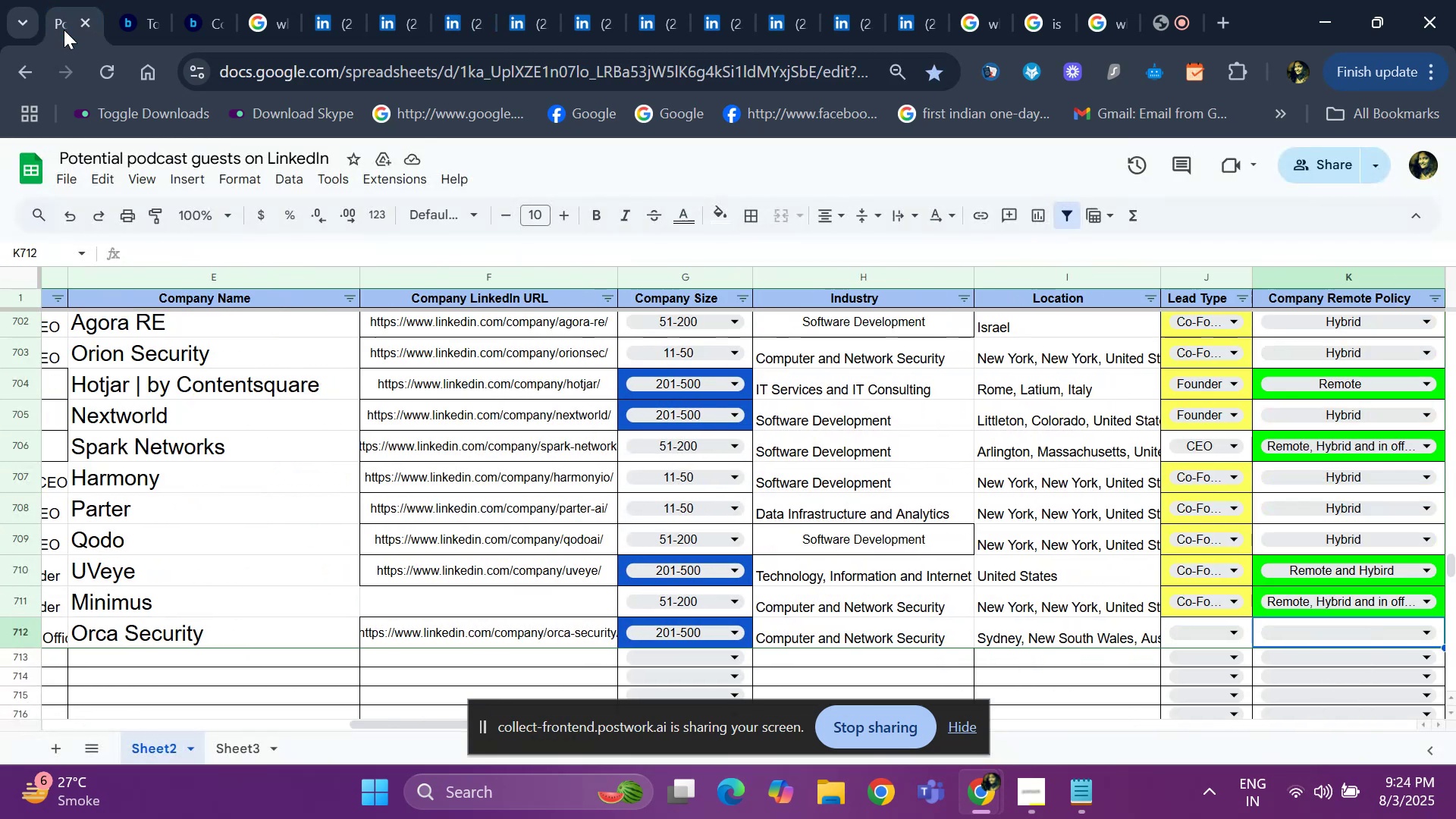 
key(ArrowRight)
 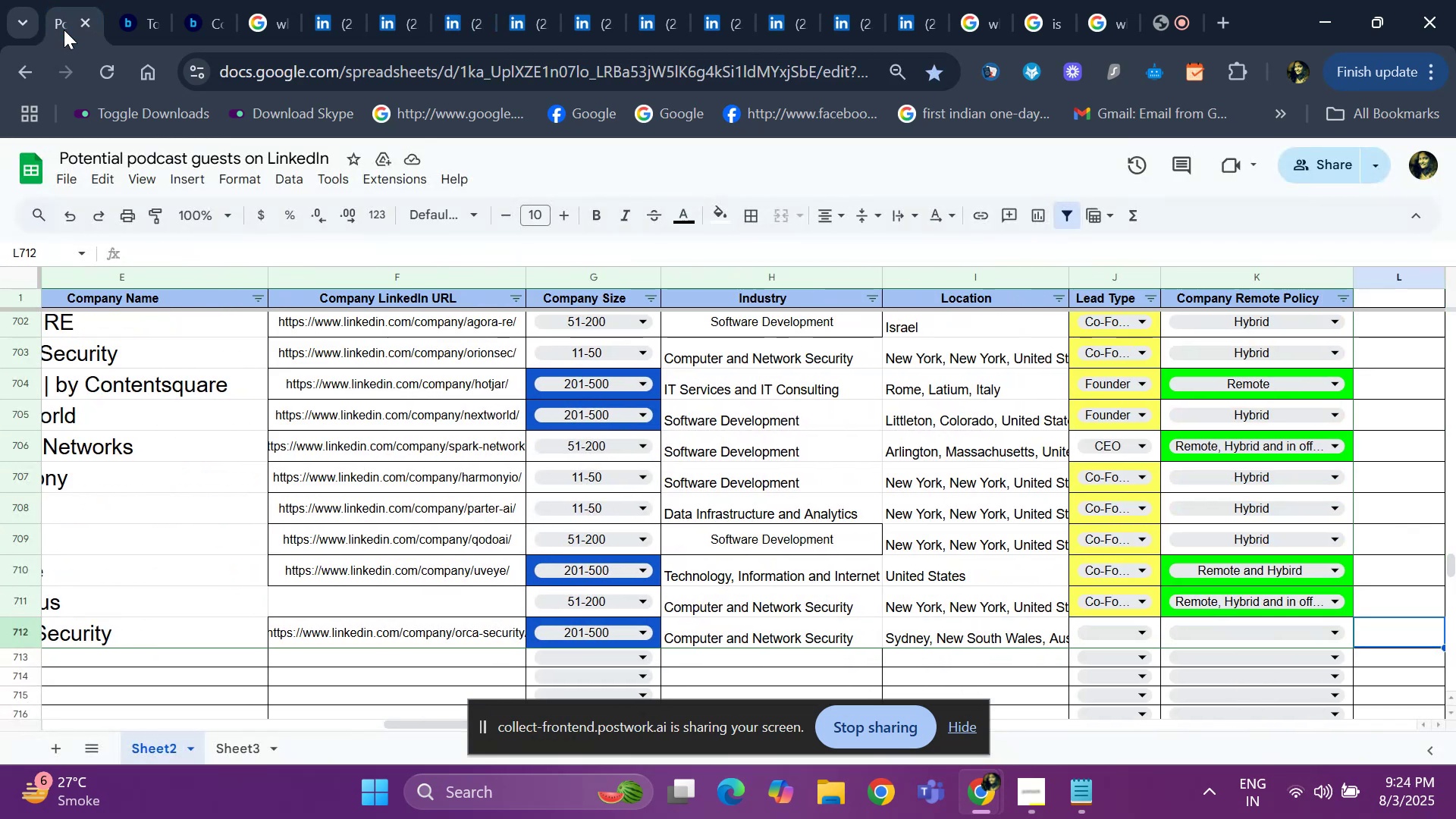 
key(ArrowRight)
 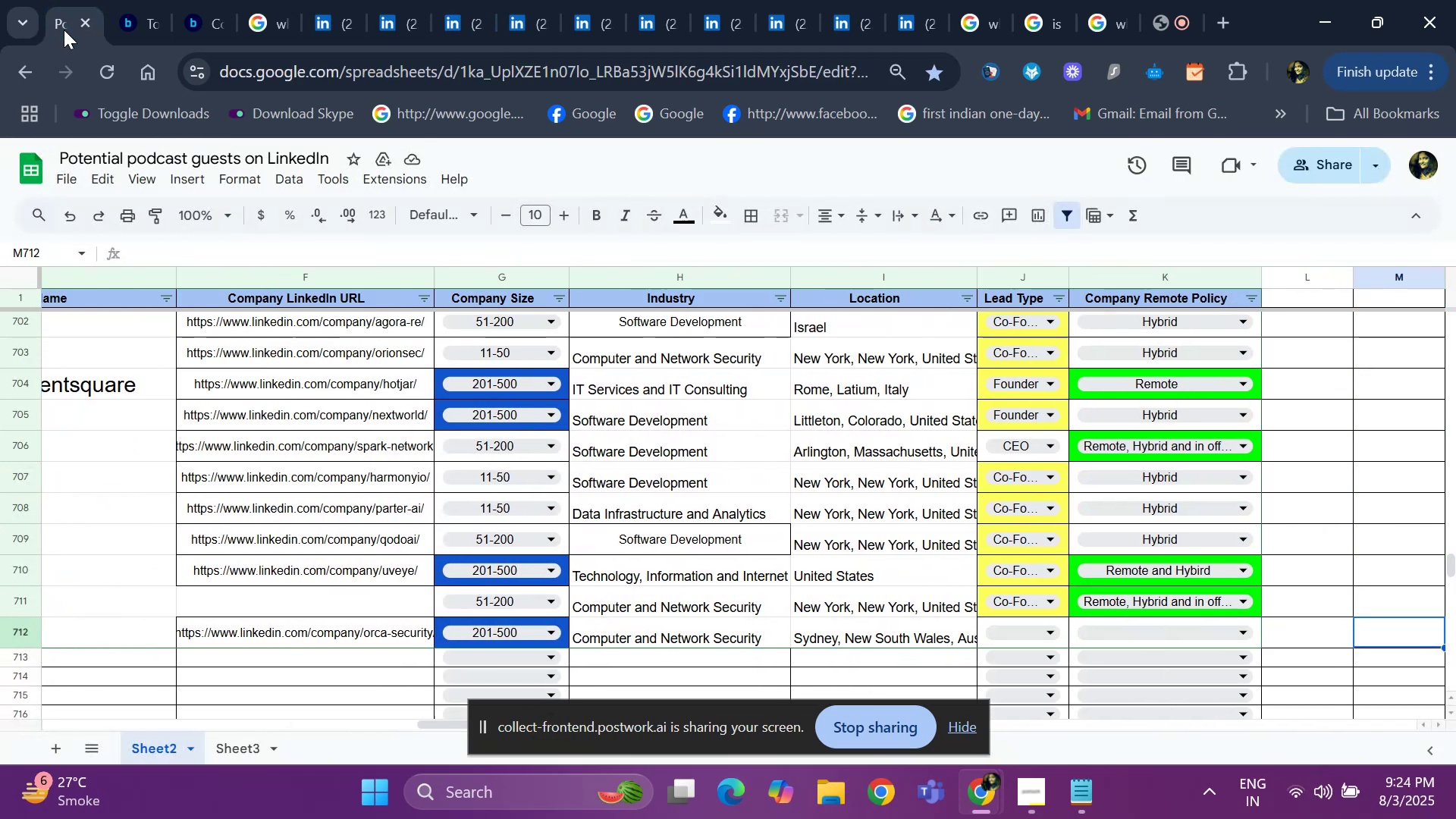 
key(ArrowLeft)
 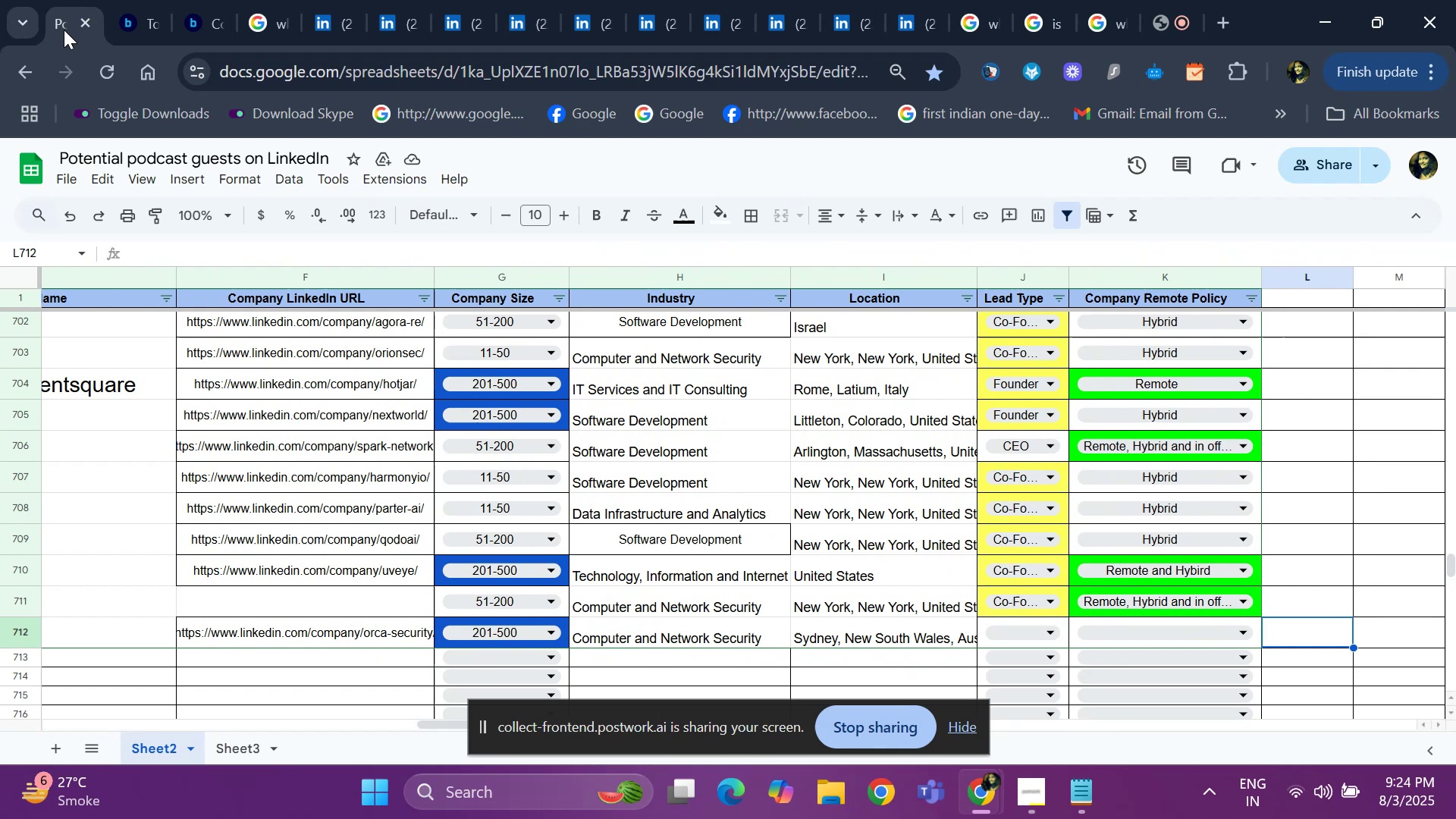 
key(ArrowLeft)
 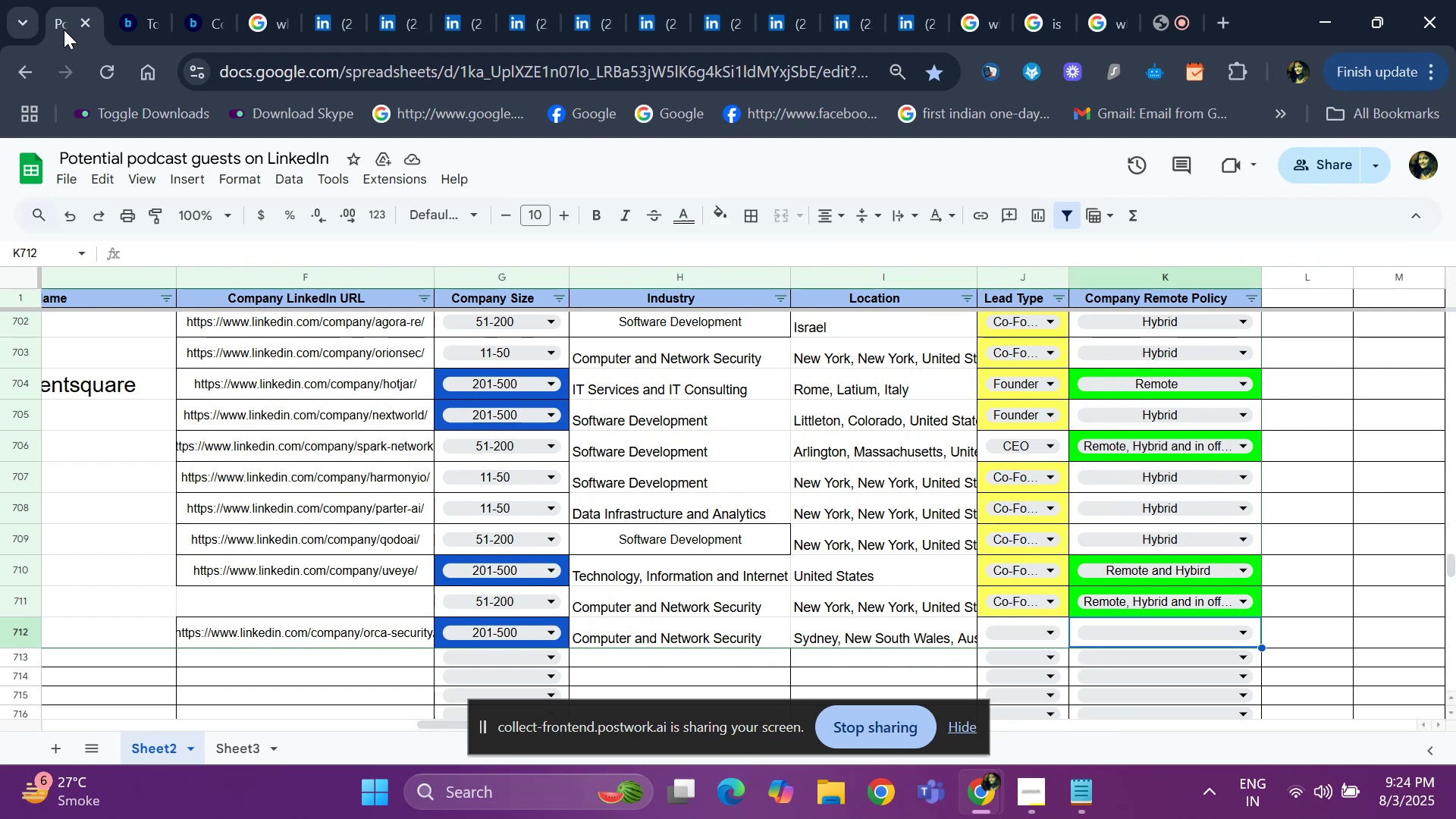 
key(ArrowLeft)
 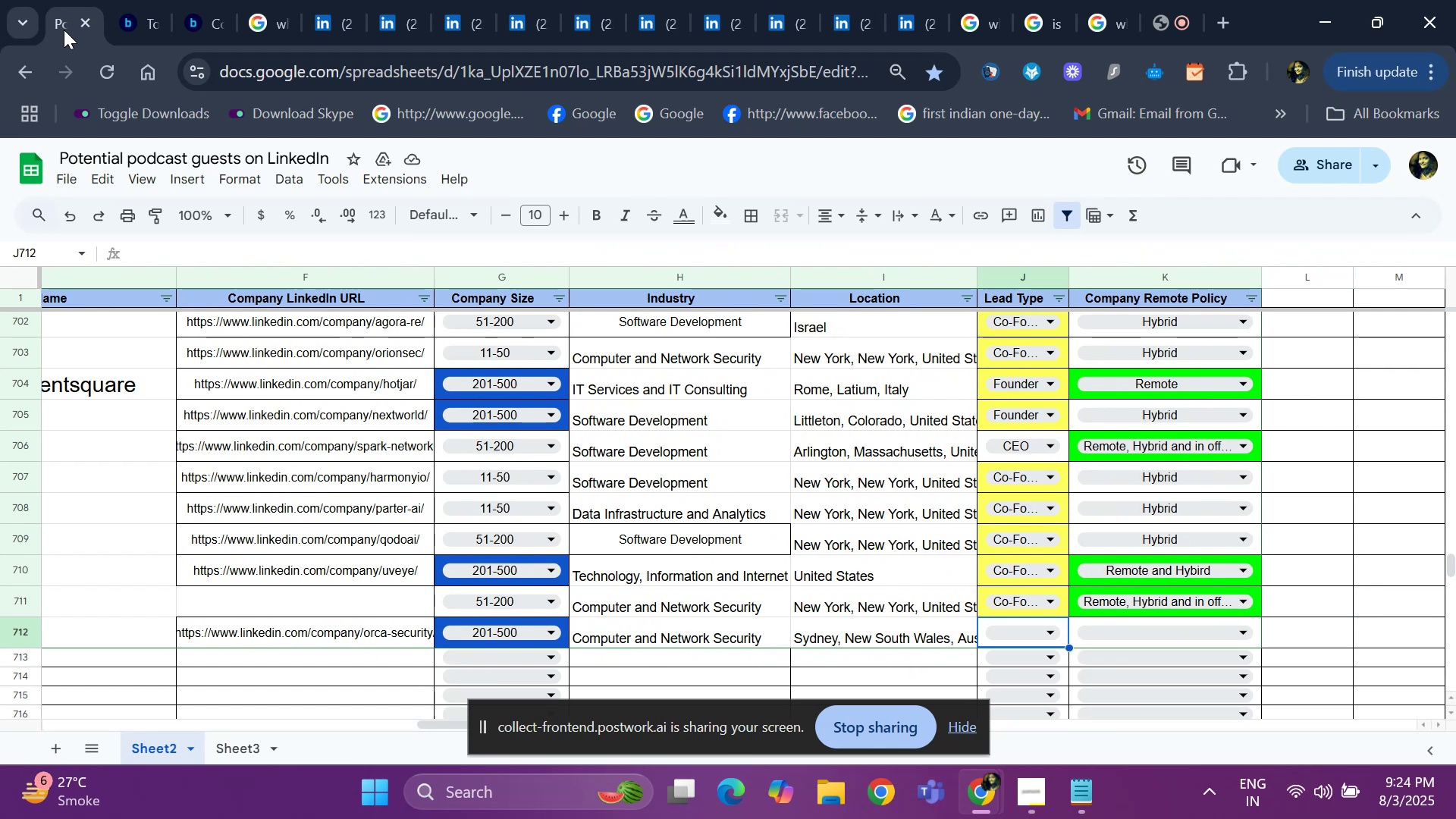 
key(Enter)
 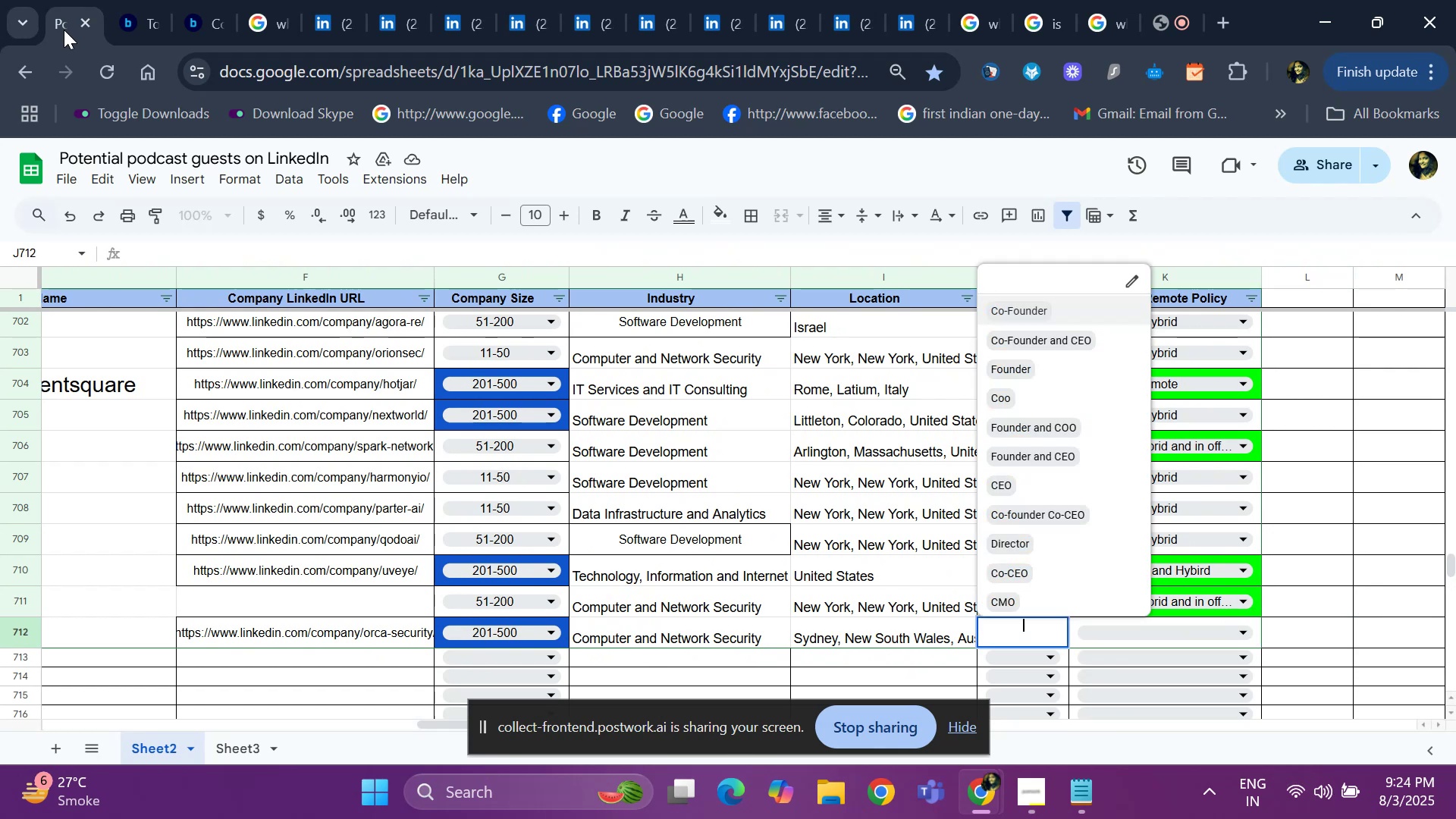 
key(ArrowDown)
 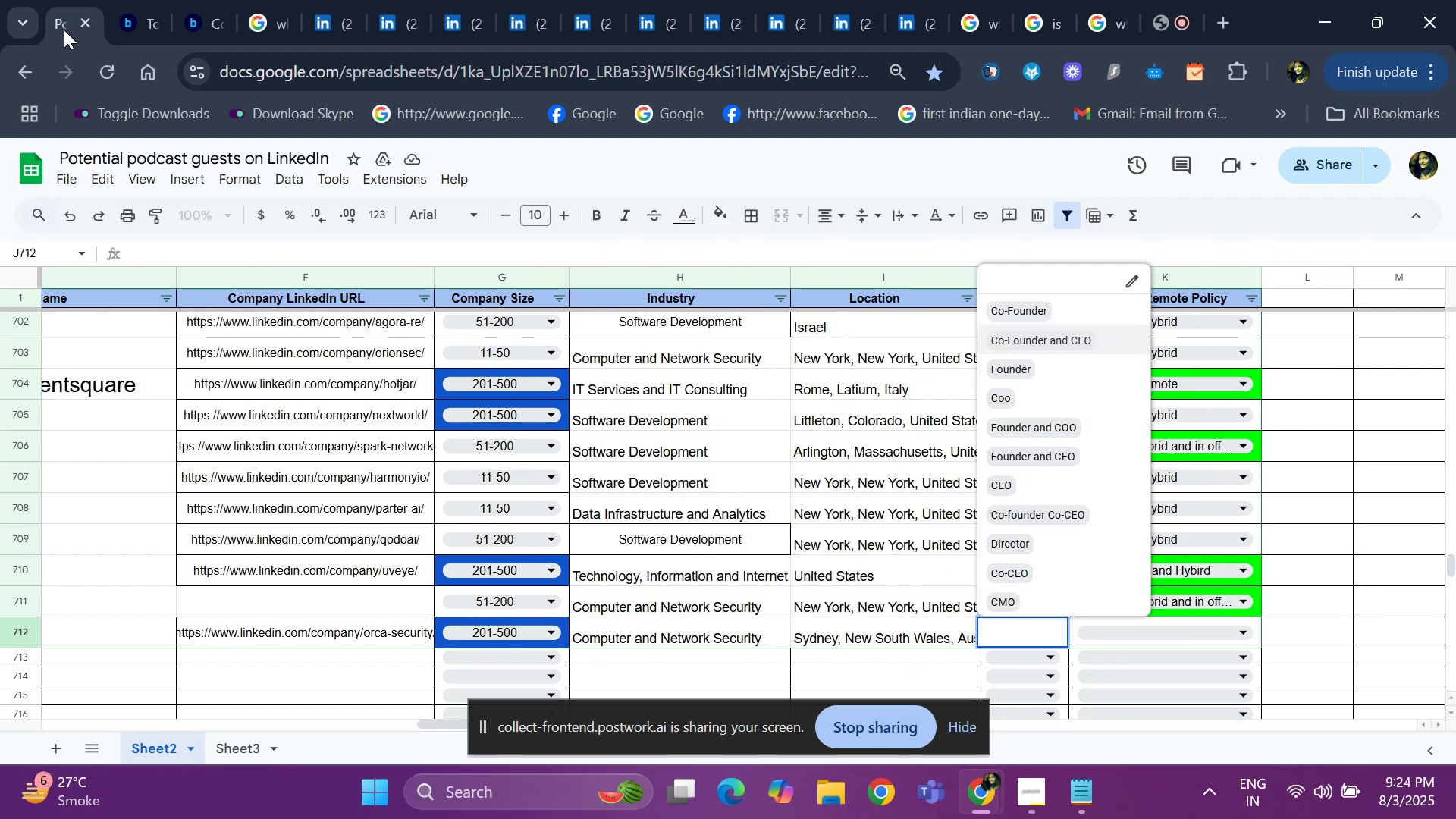 
key(ArrowUp)
 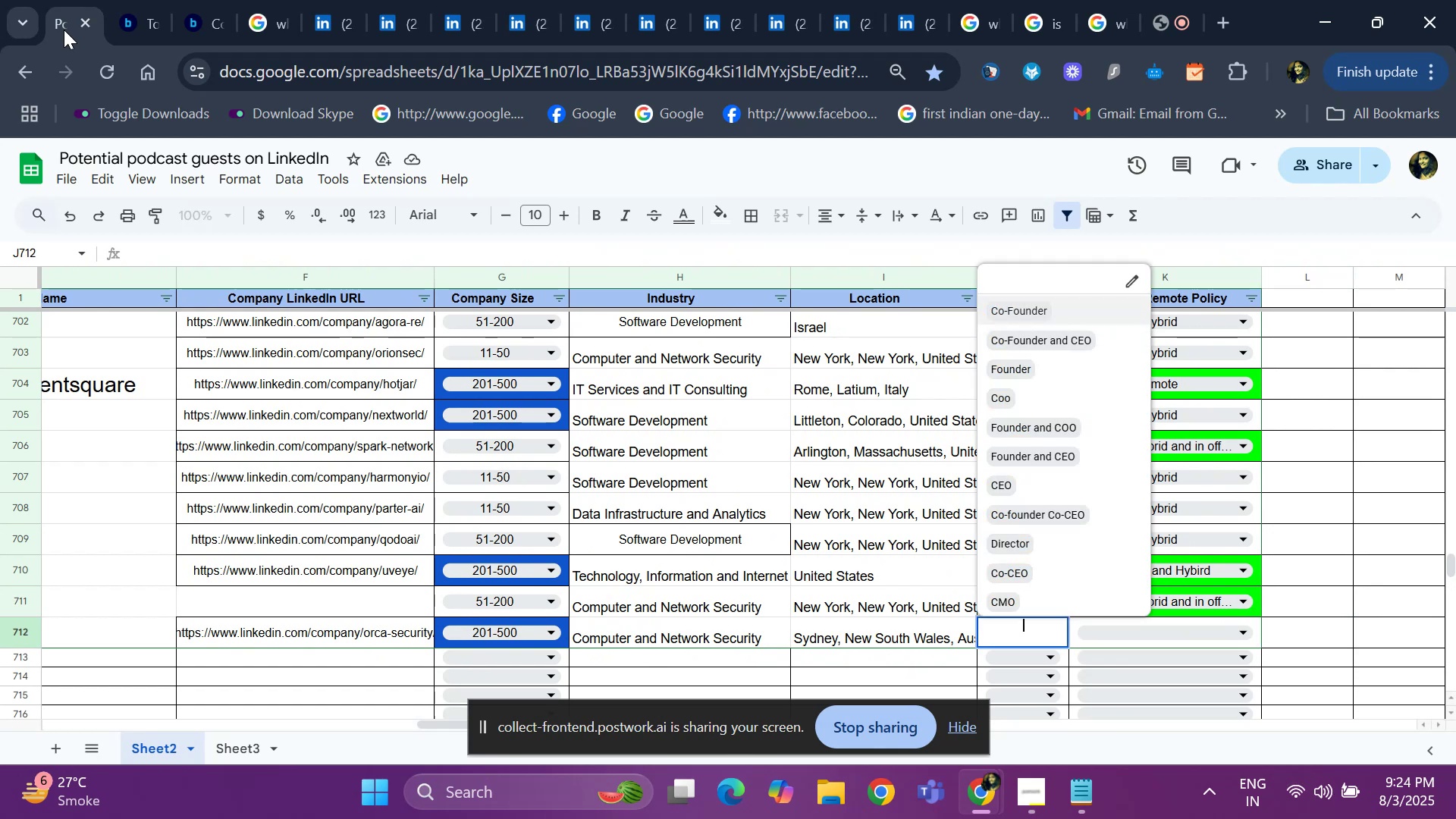 
key(Enter)
 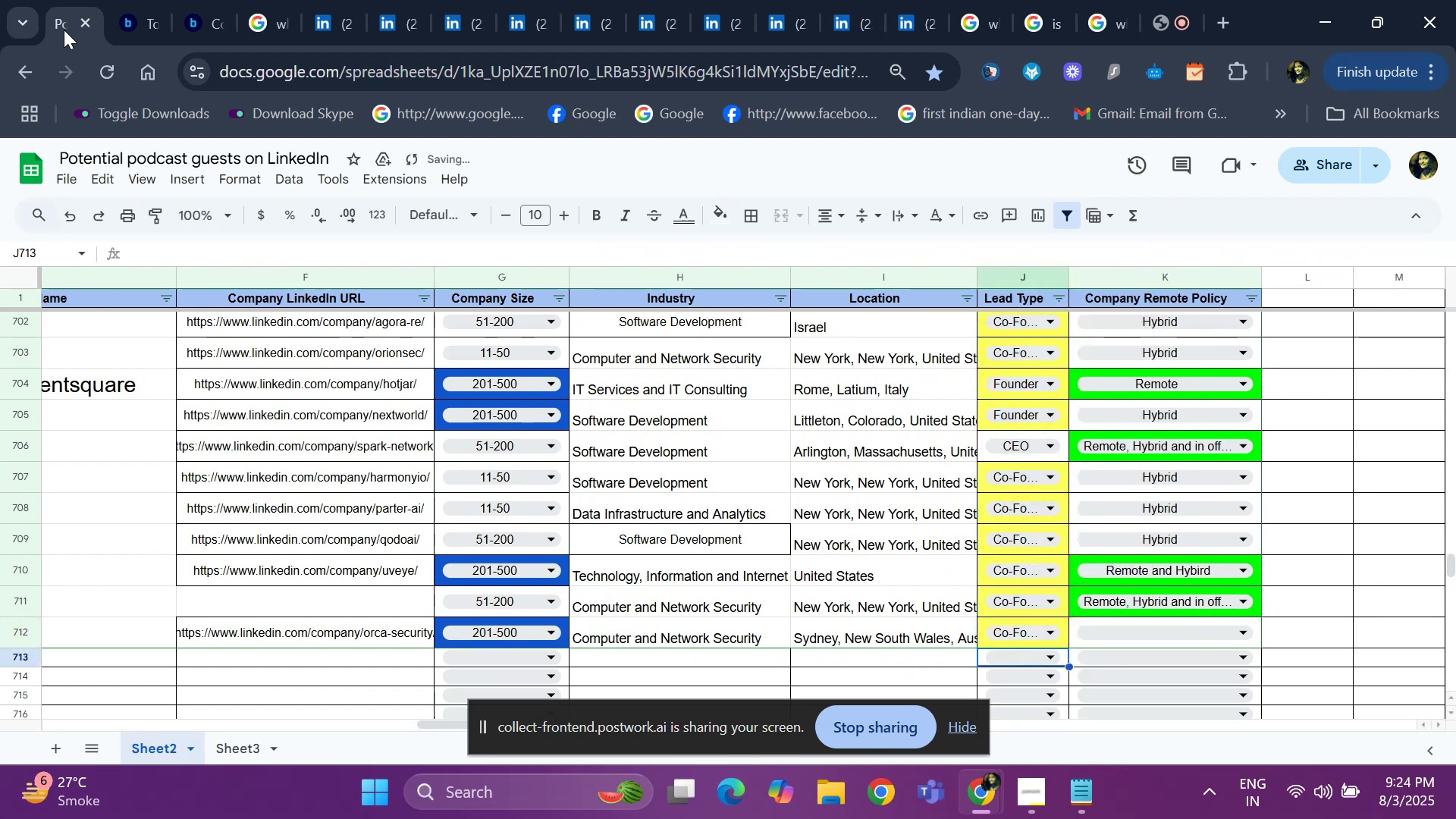 
hold_key(key=ArrowLeft, duration=0.58)
 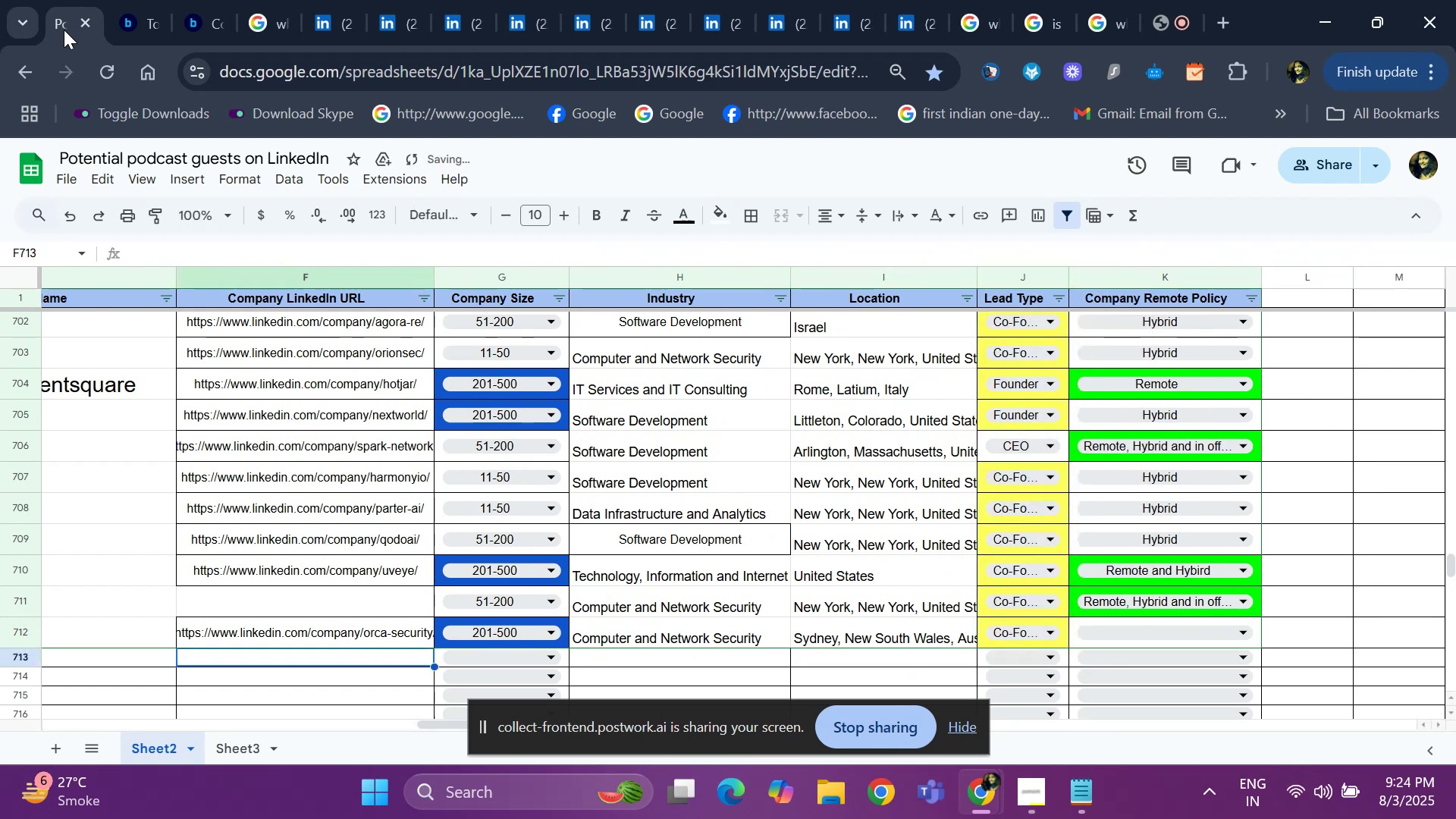 
key(ArrowLeft)
 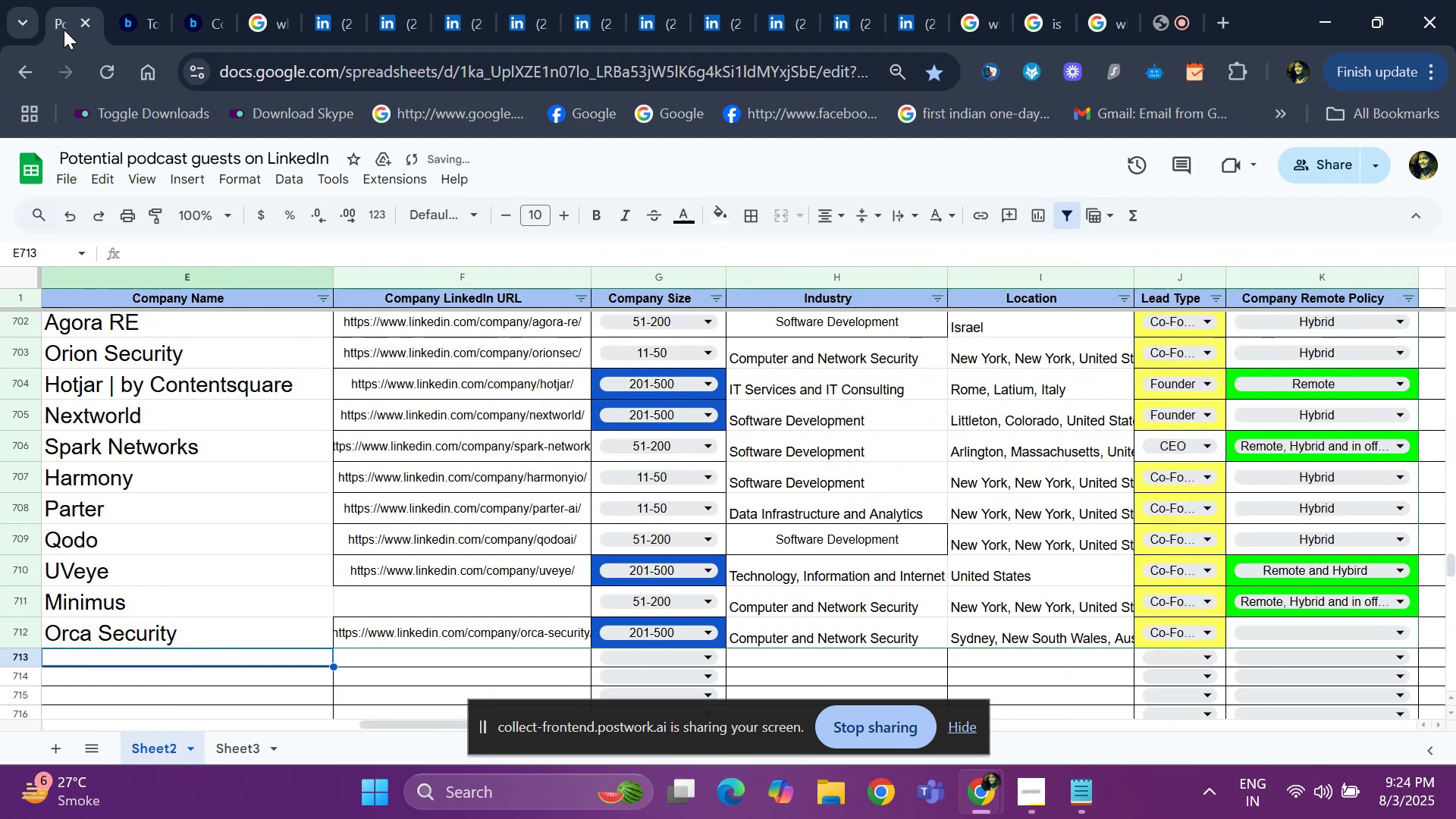 
key(ArrowUp)
 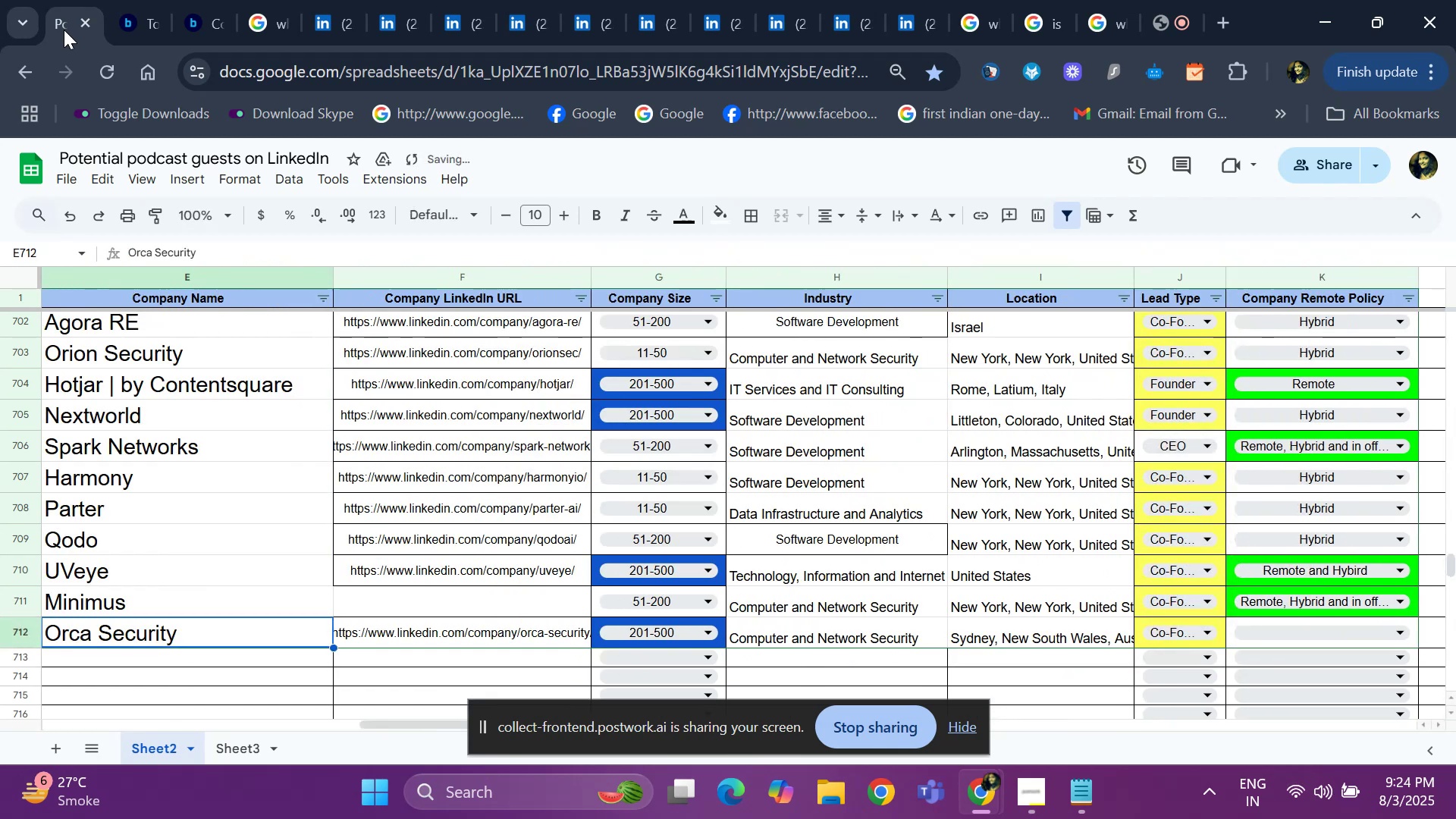 
key(ArrowLeft)
 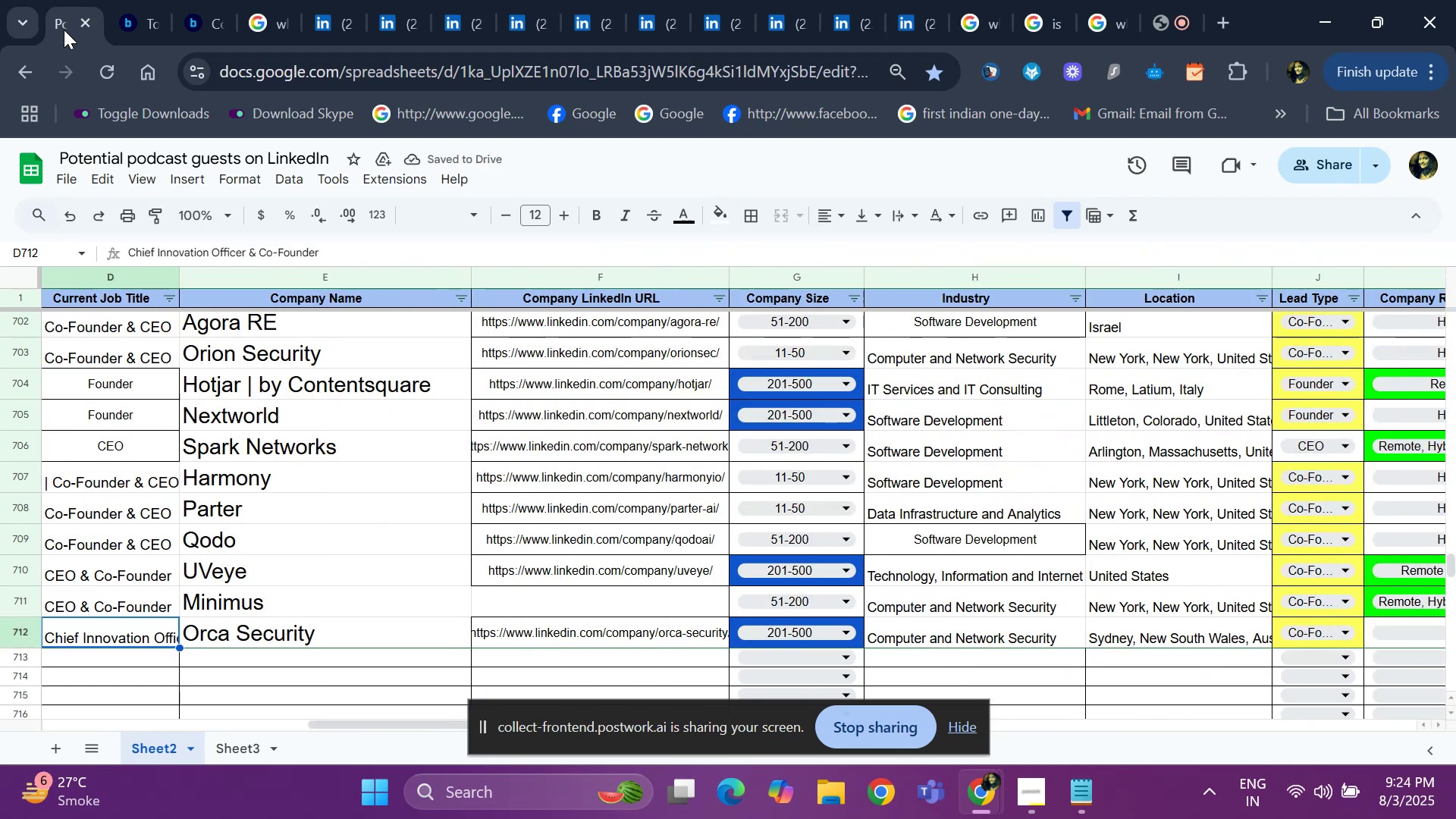 
key(ArrowLeft)
 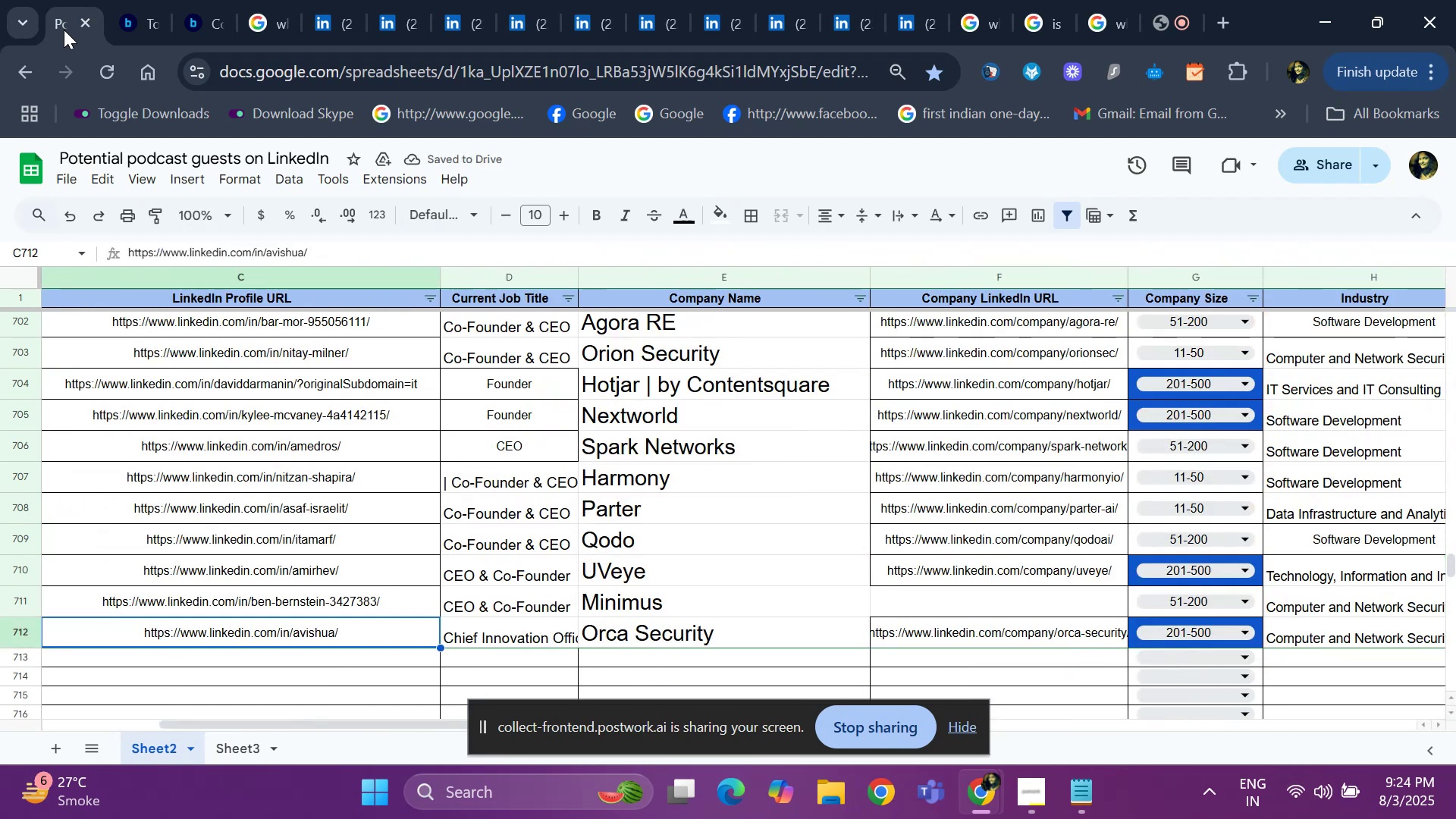 
key(ArrowRight)
 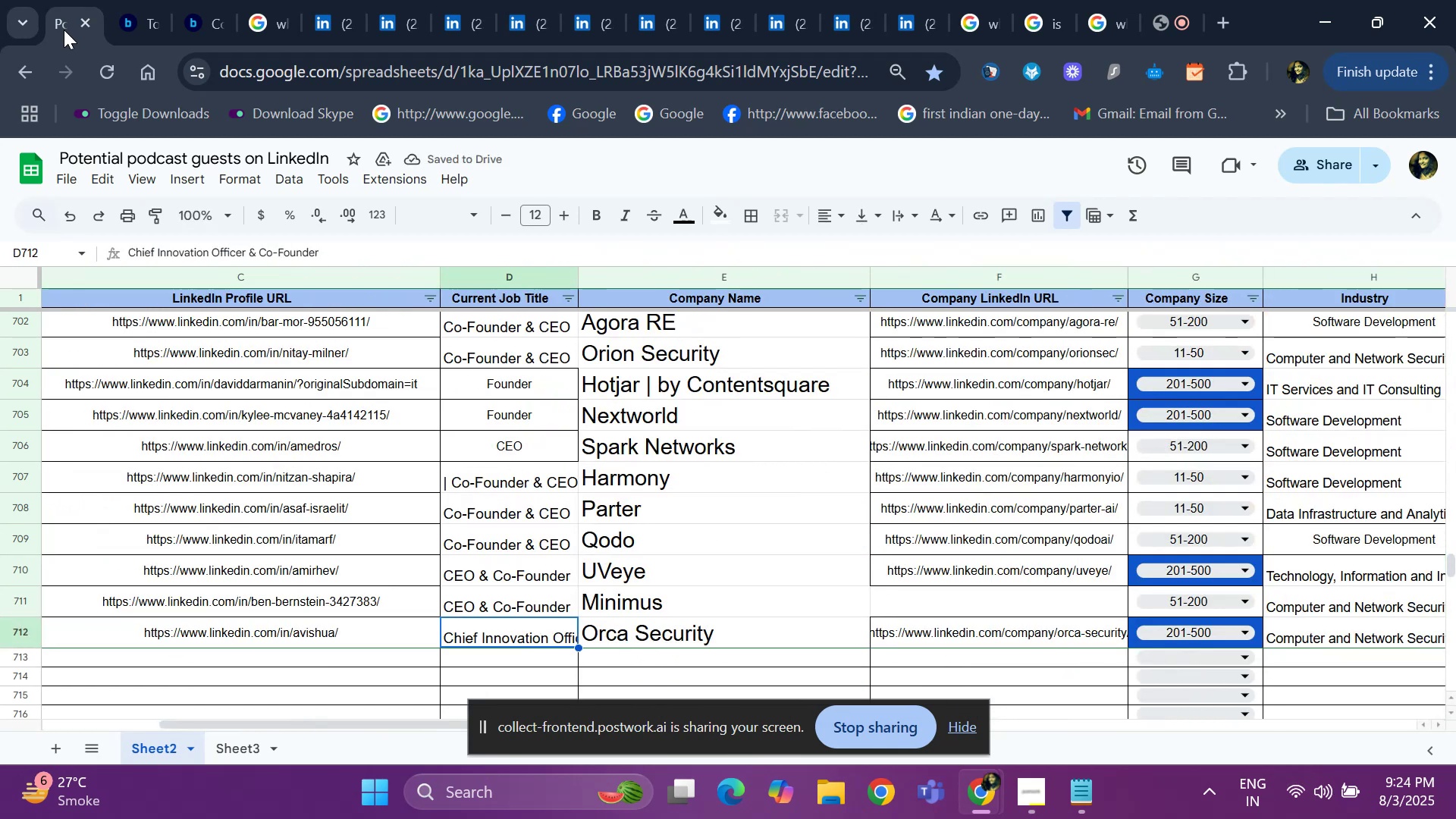 
key(ArrowRight)
 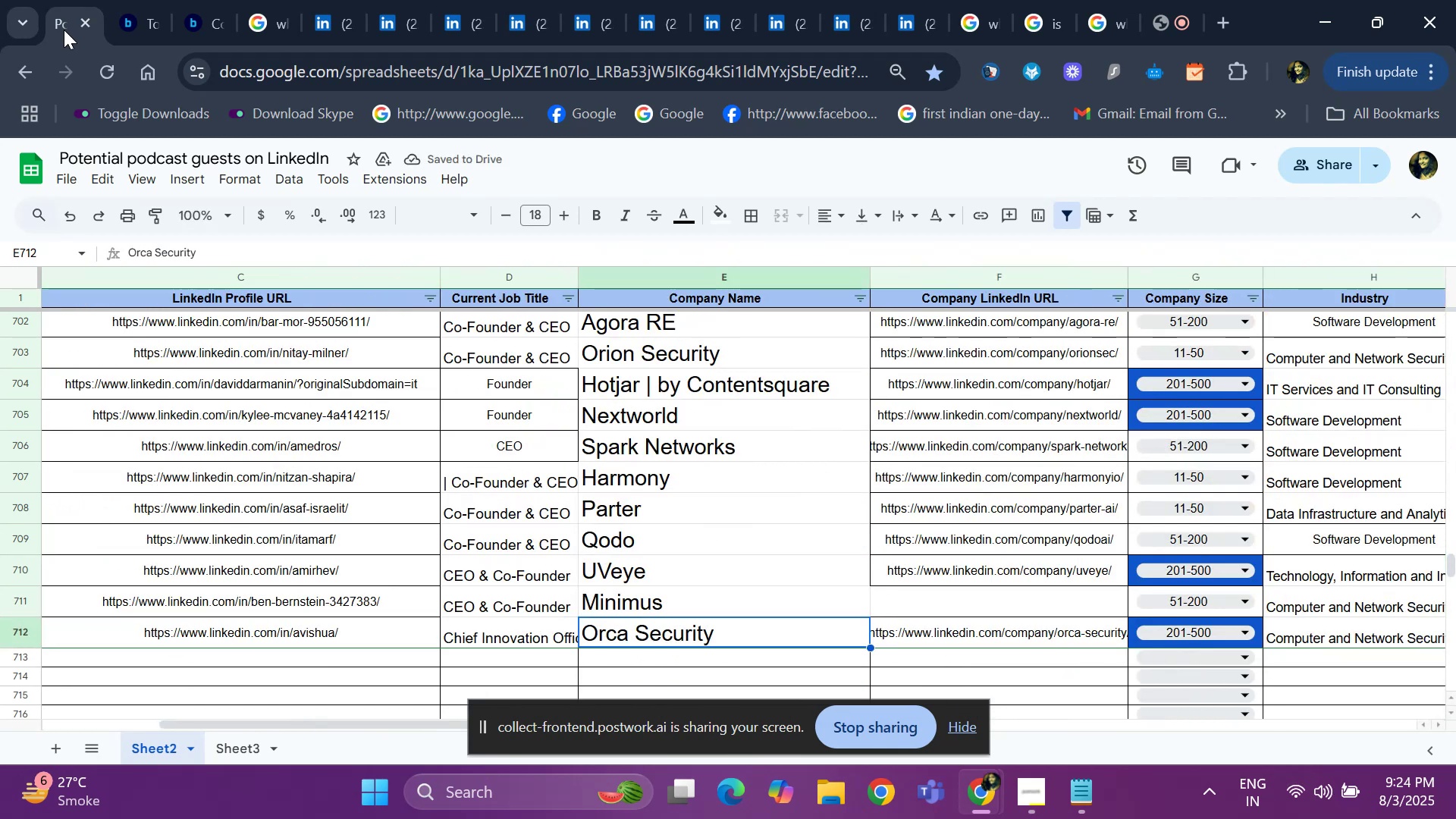 
key(ArrowRight)
 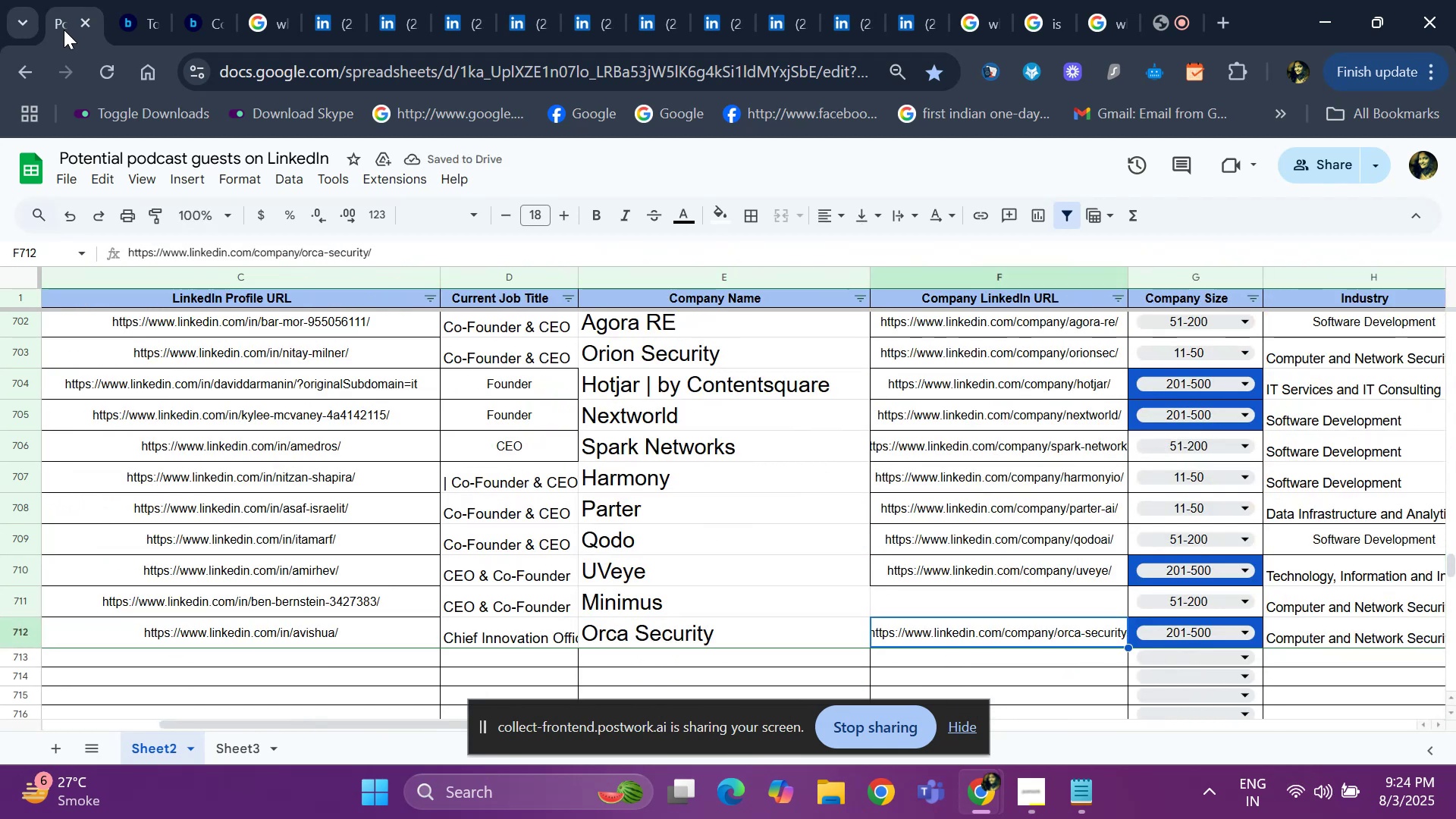 
key(ArrowRight)
 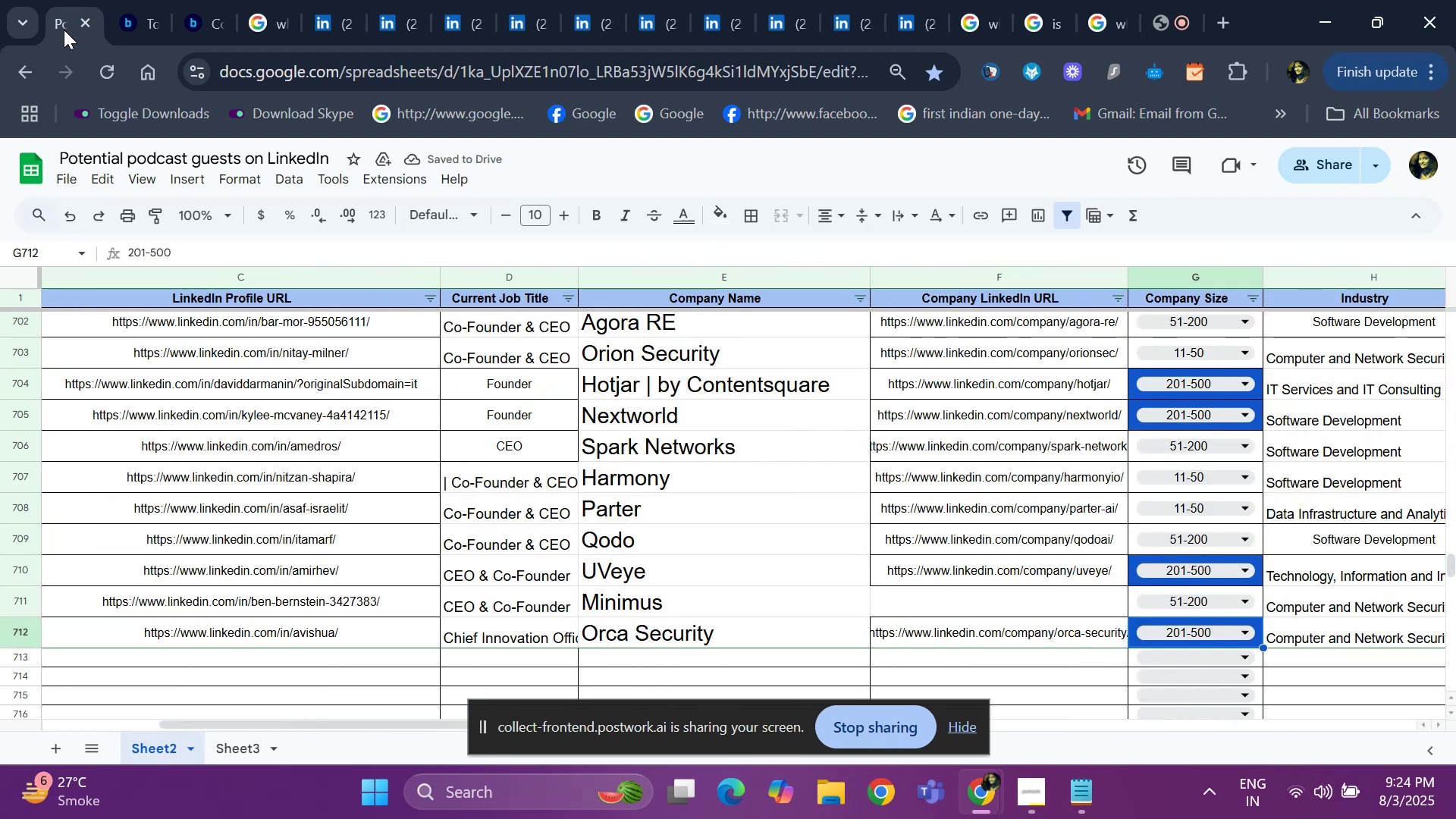 
key(ArrowRight)
 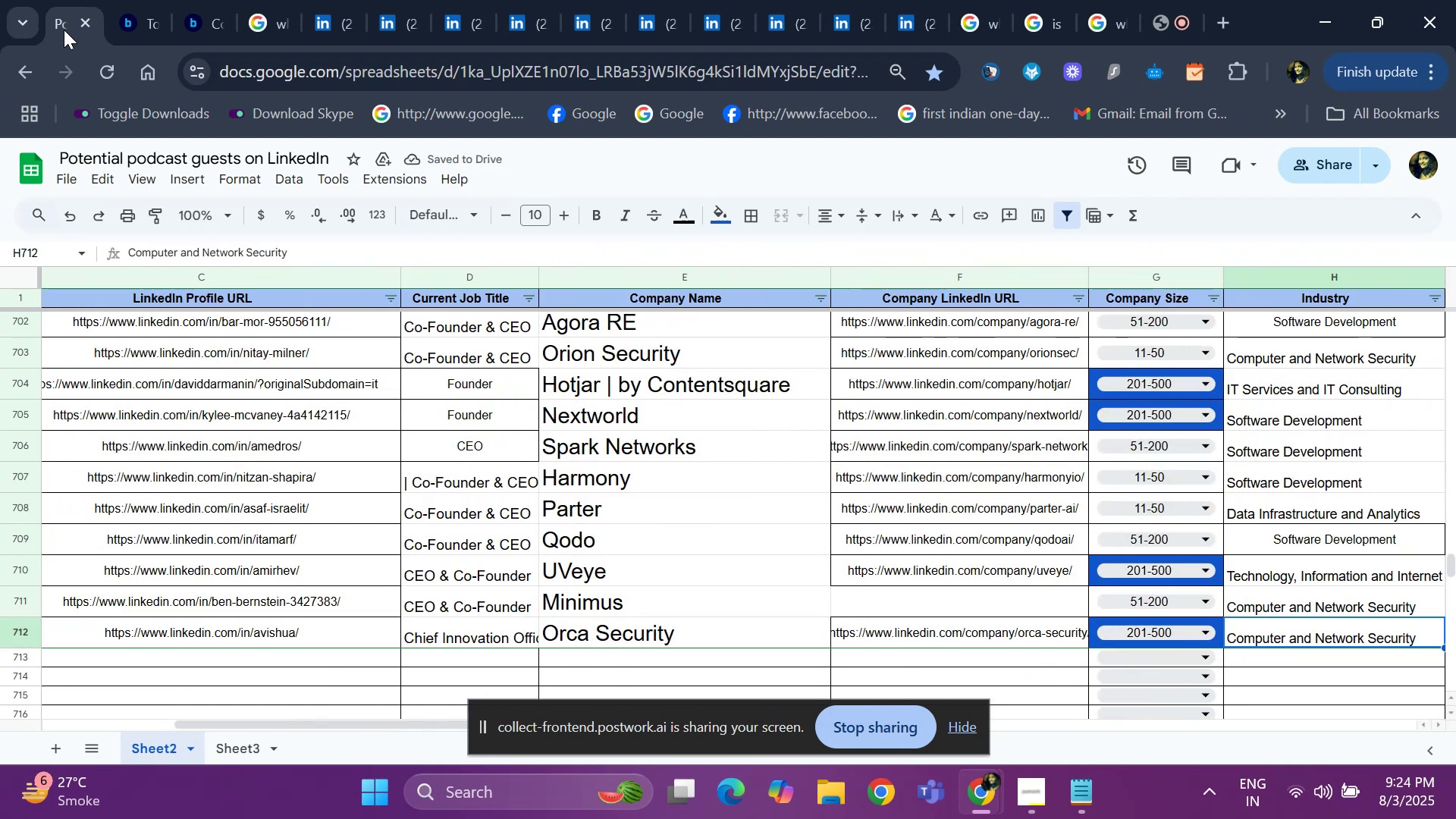 
key(ArrowRight)
 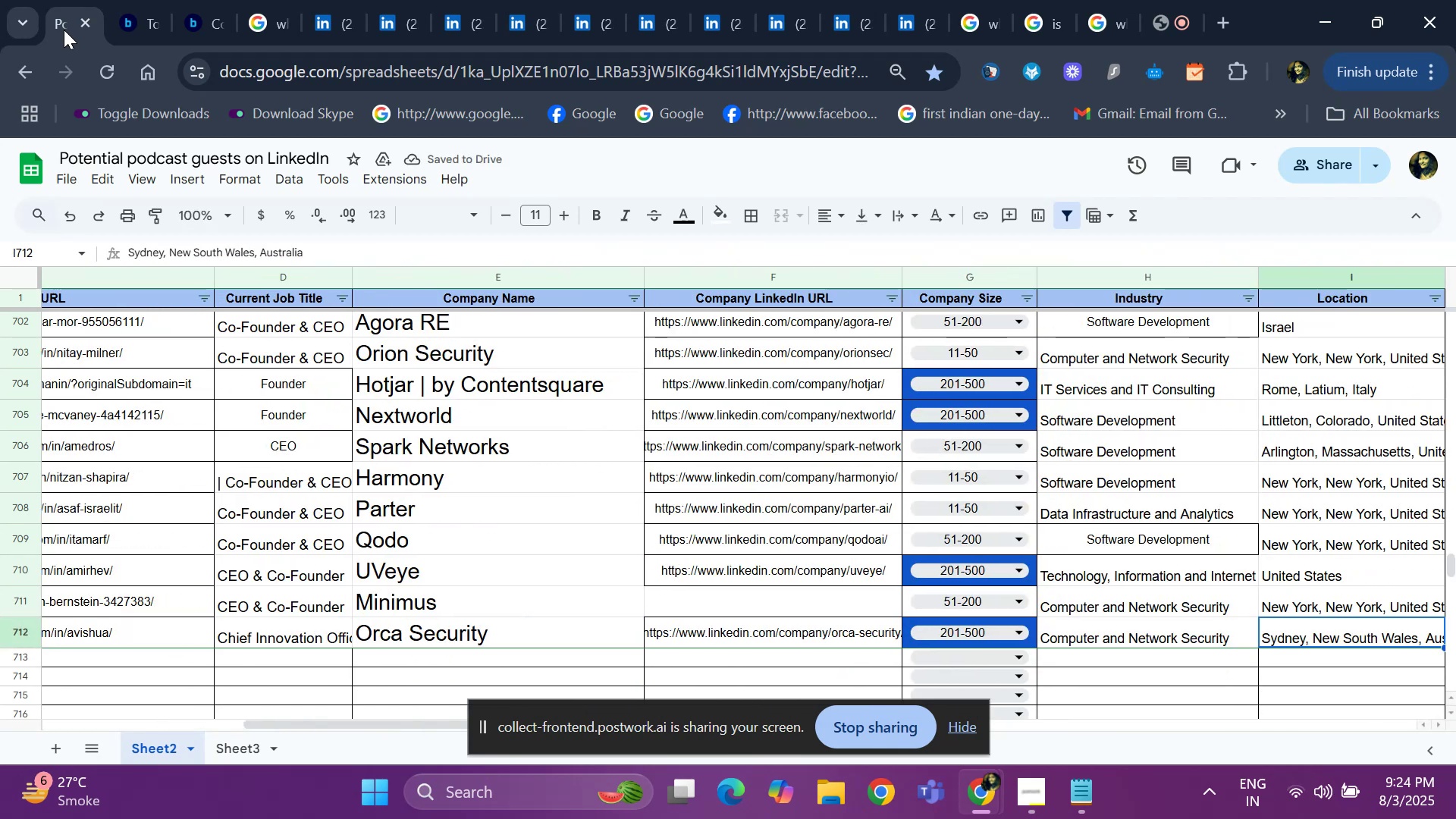 
key(ArrowRight)
 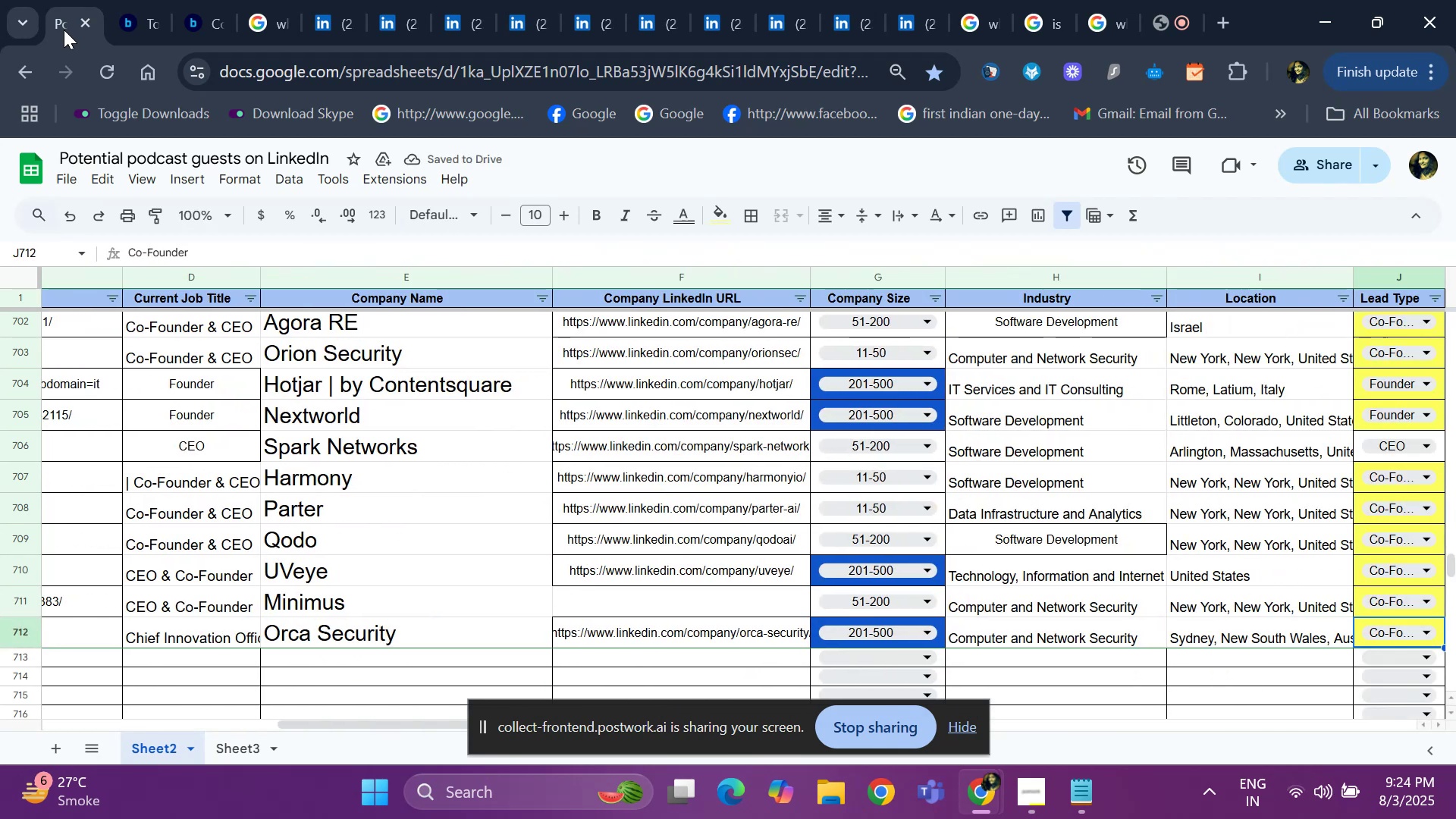 
key(ArrowRight)
 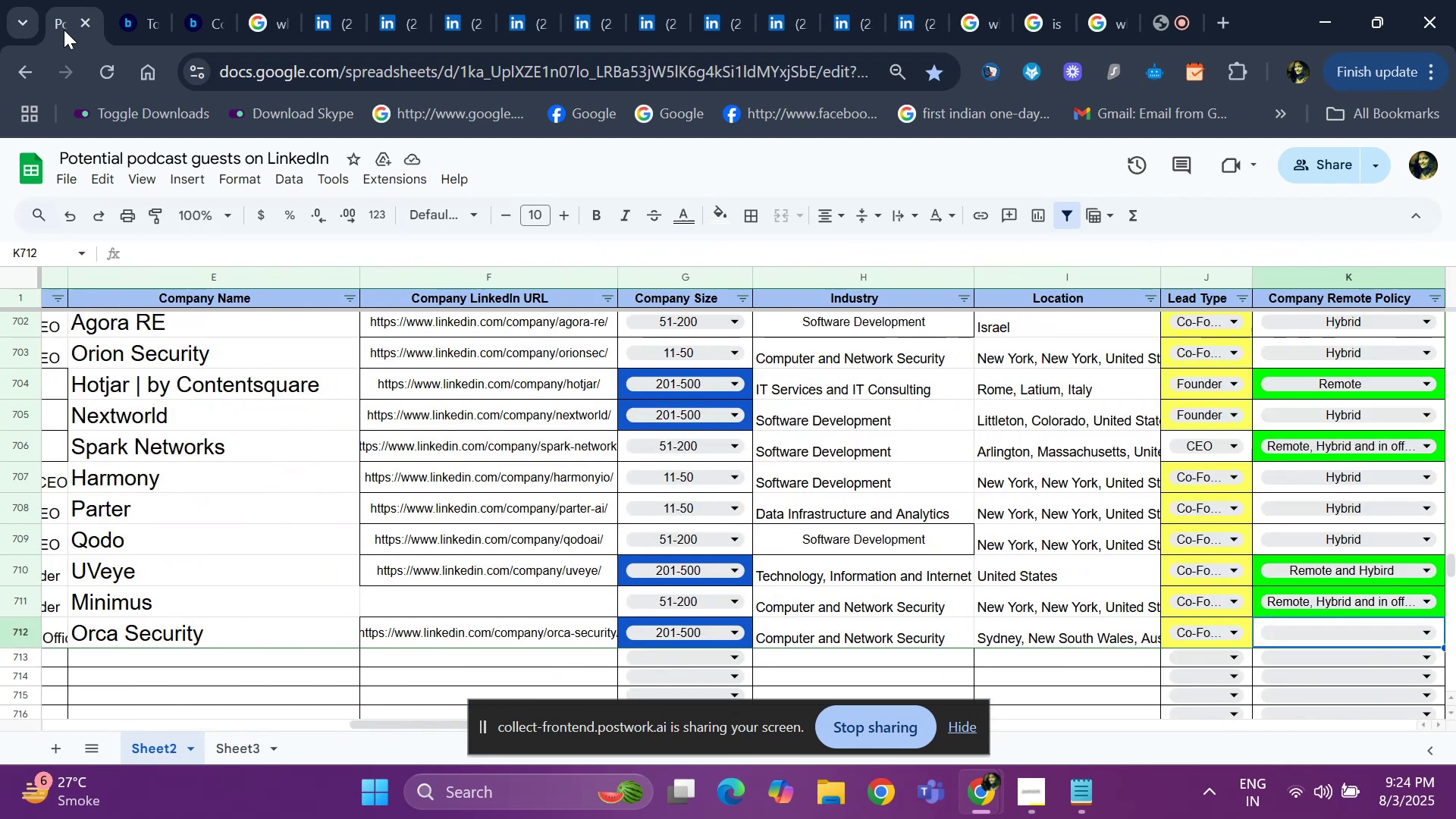 
key(ArrowLeft)
 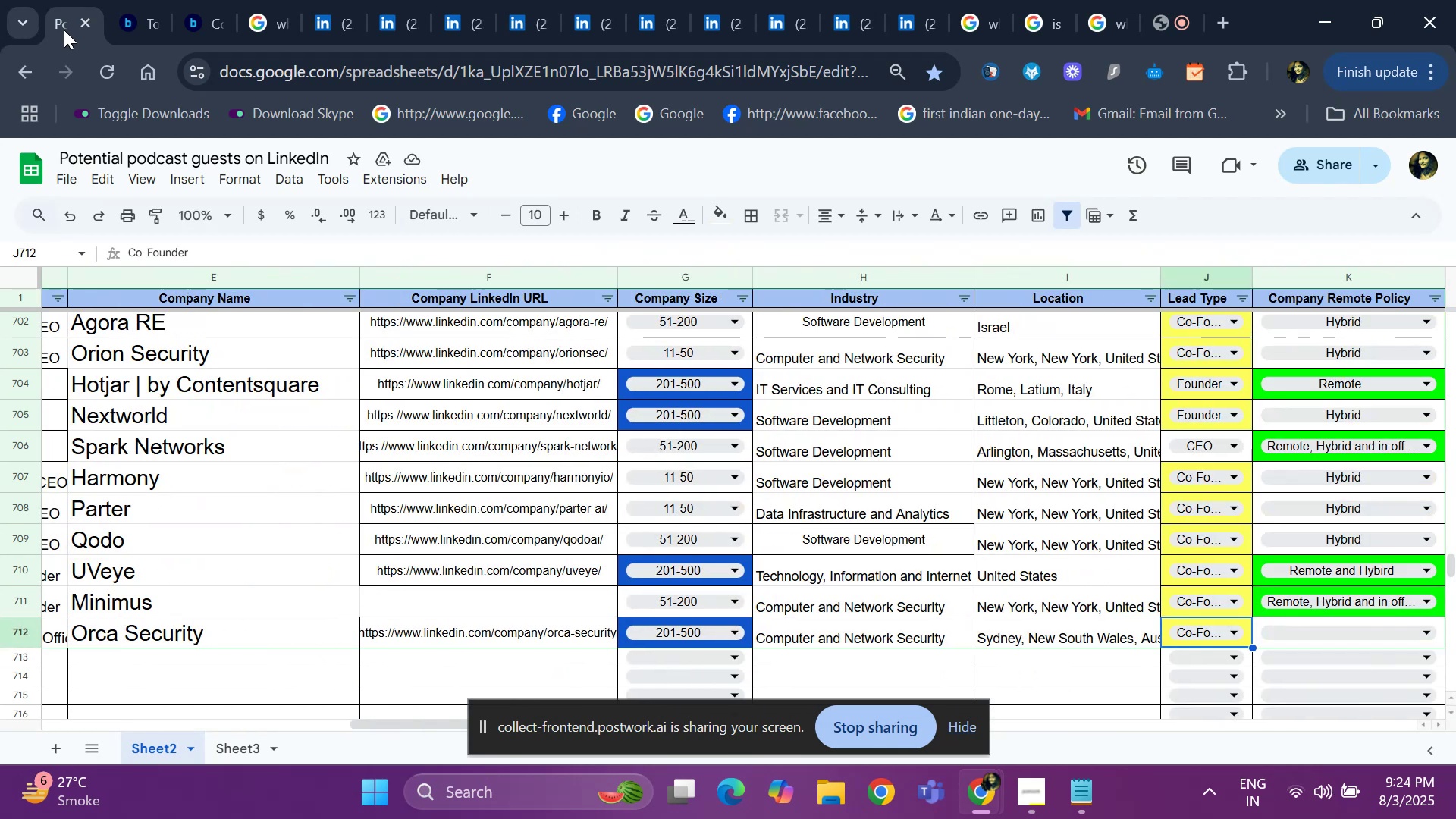 
key(ArrowLeft)
 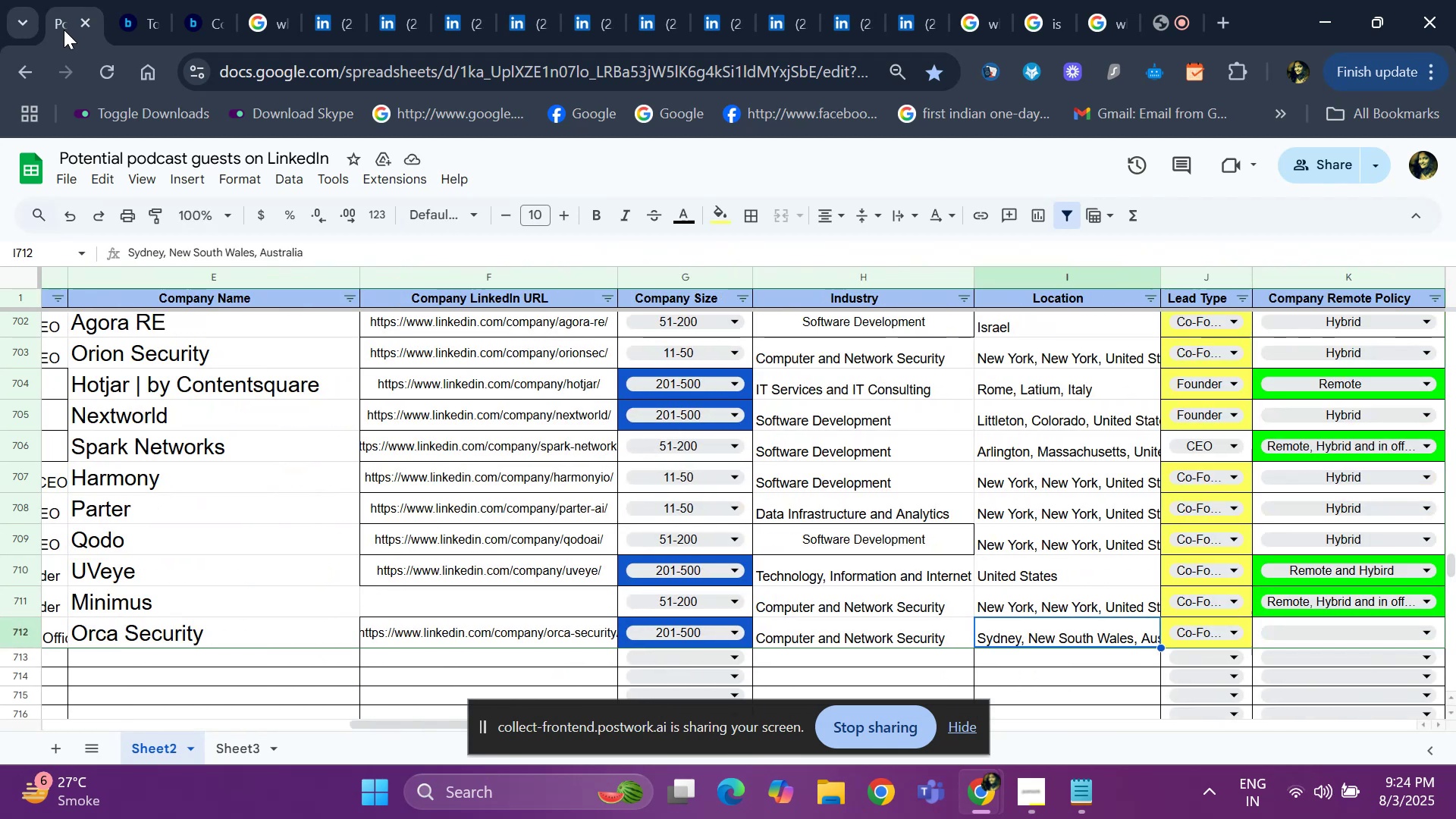 
key(ArrowLeft)
 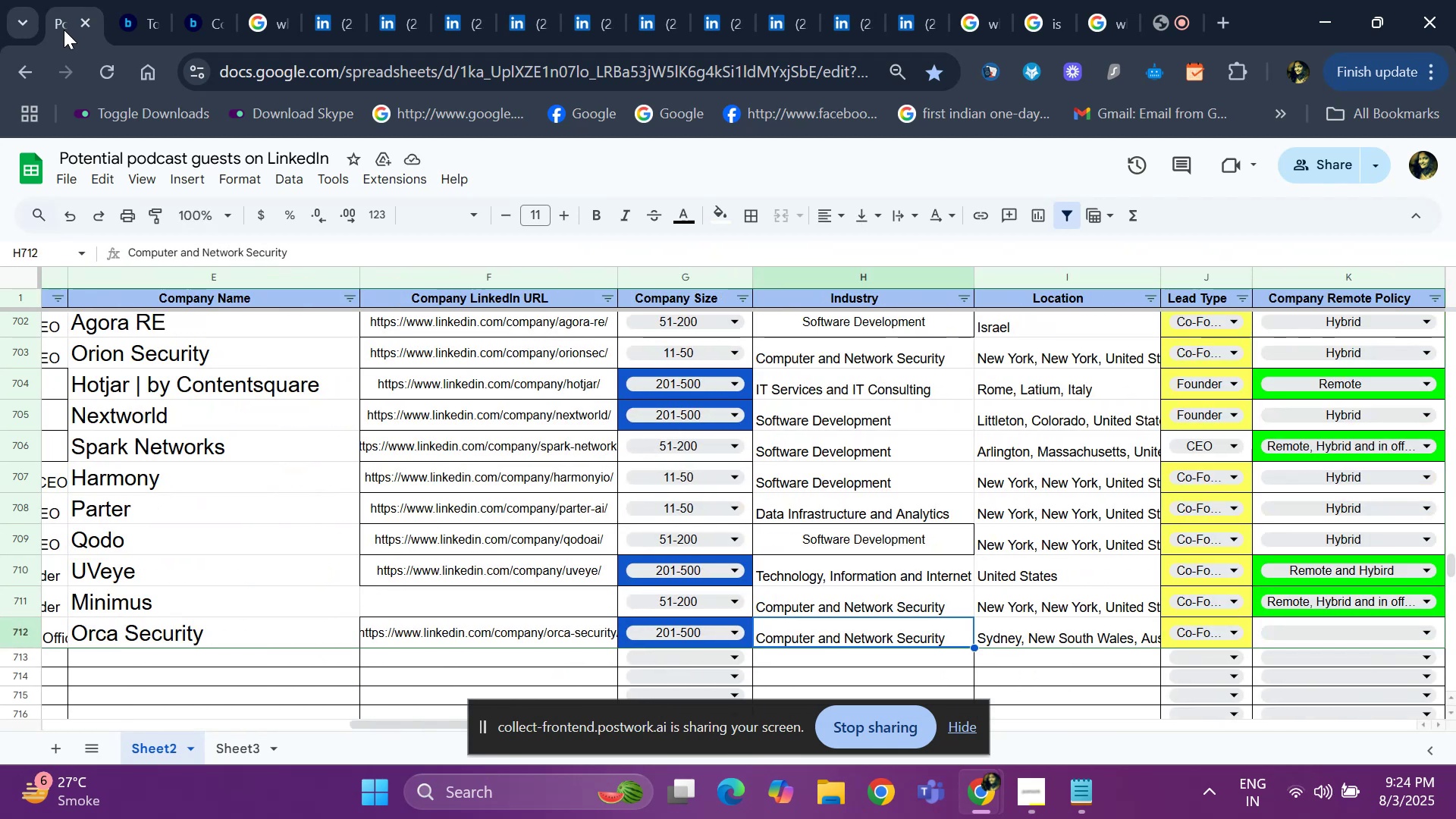 
key(ArrowLeft)
 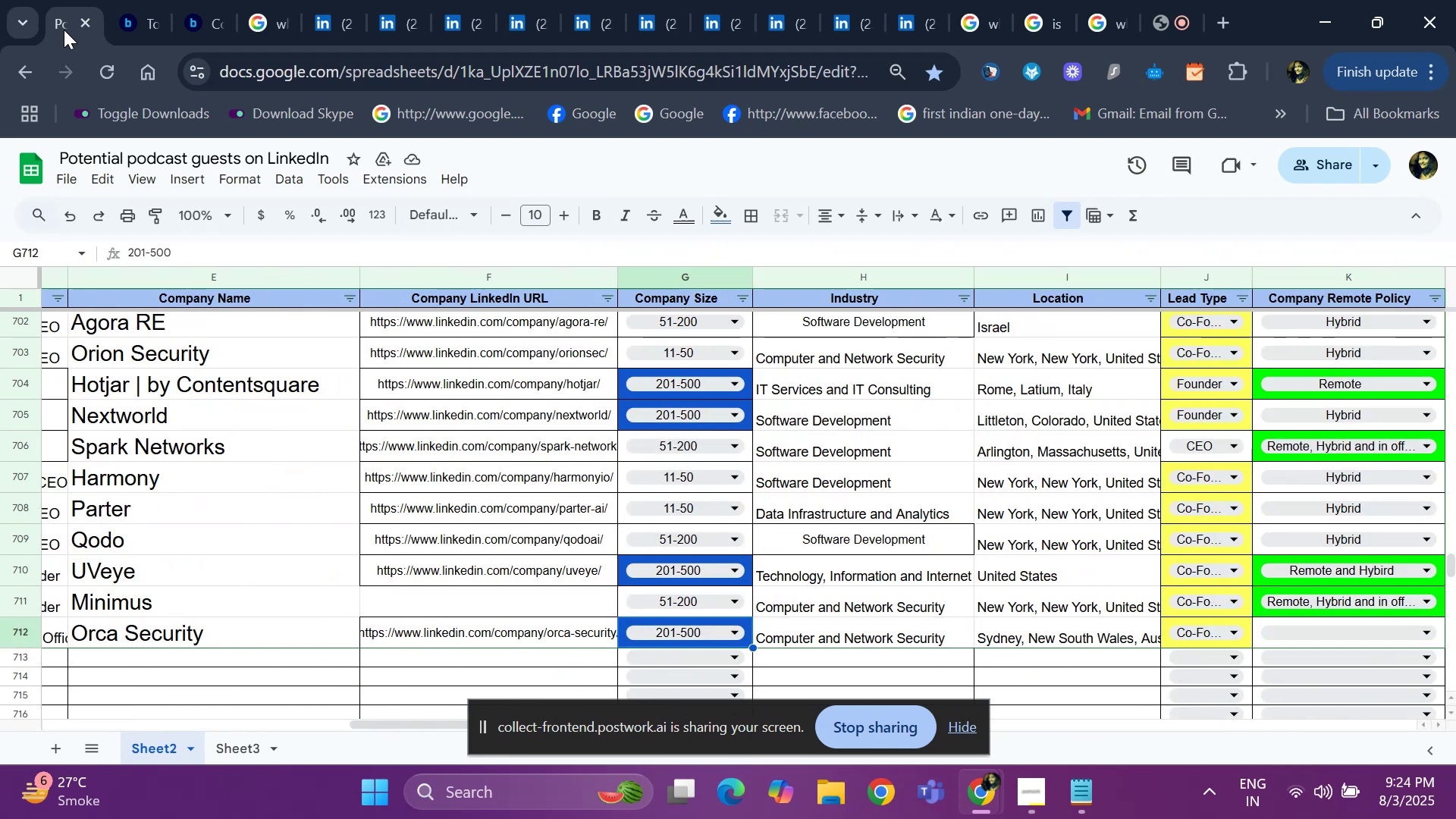 
key(ArrowLeft)
 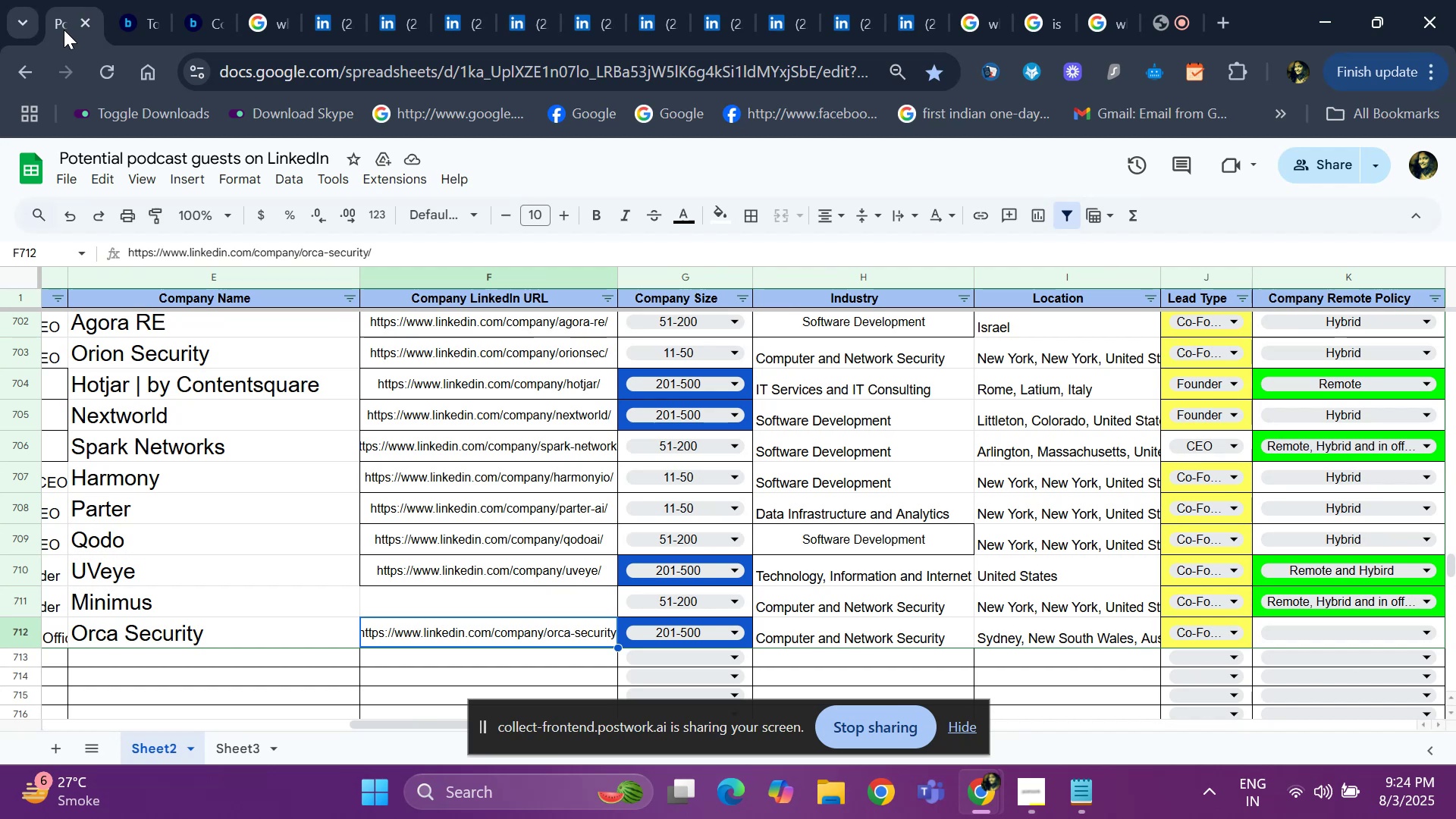 
key(ArrowLeft)
 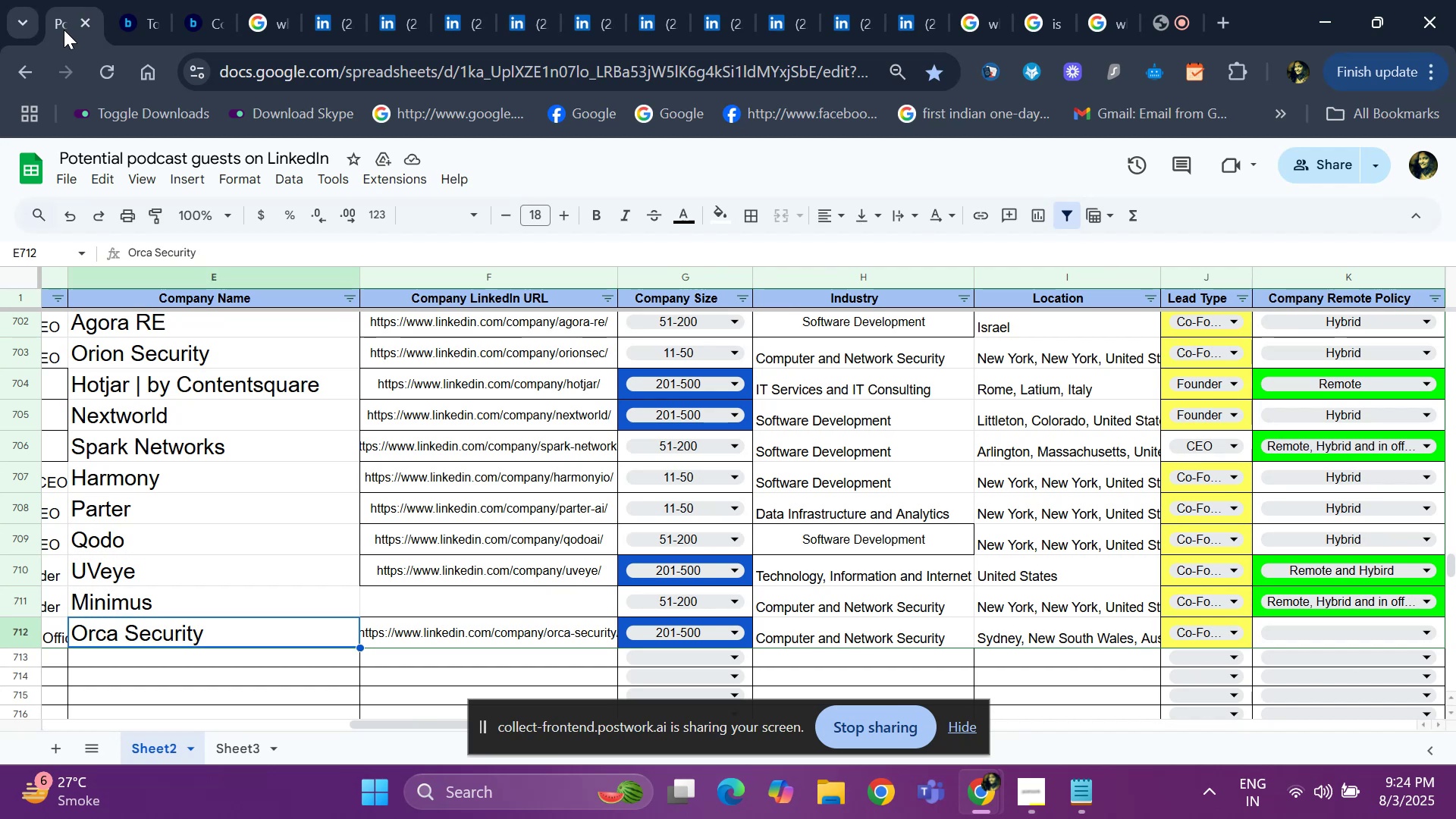 
key(Control+C)
 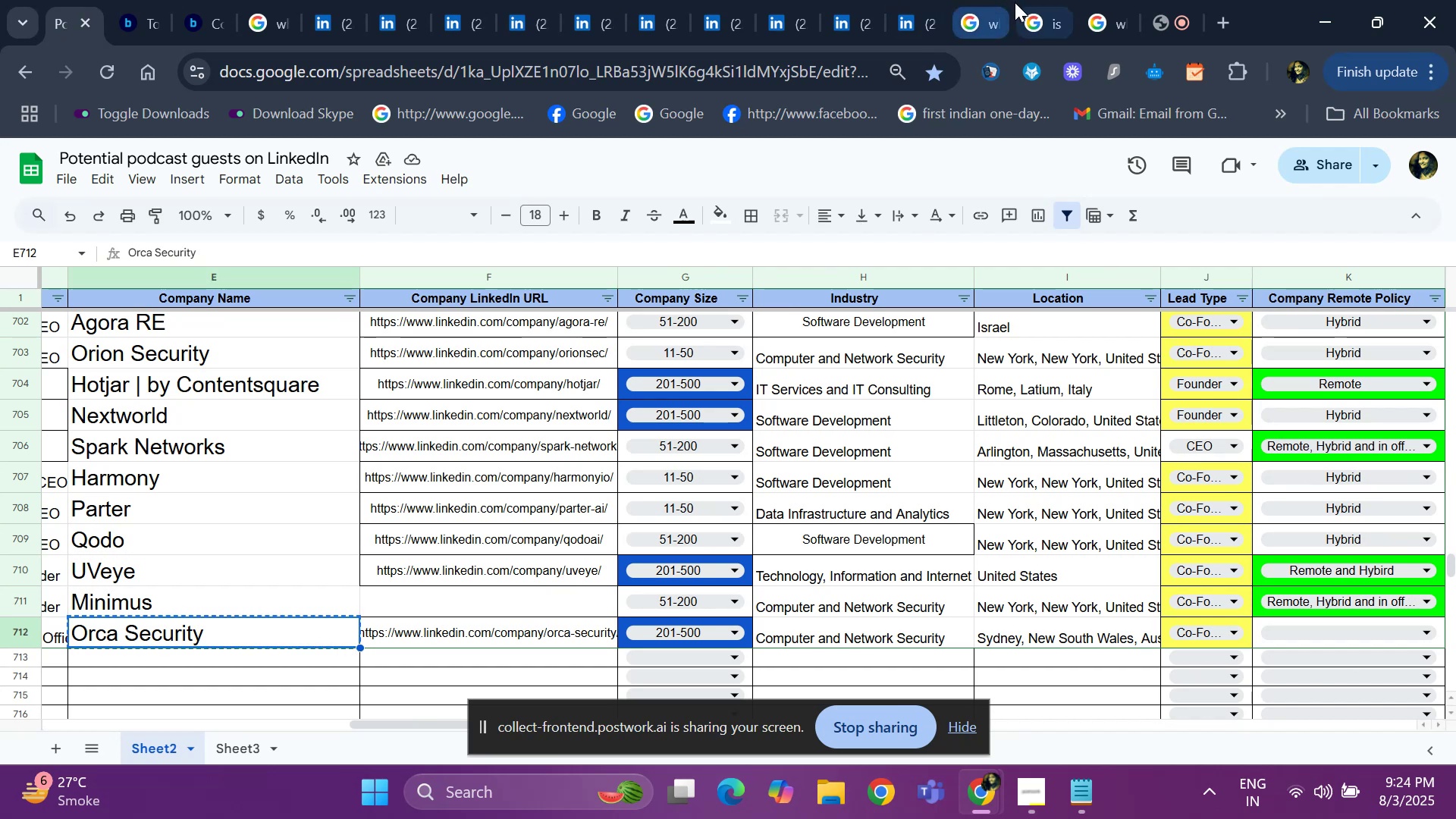 
left_click([1026, 15])
 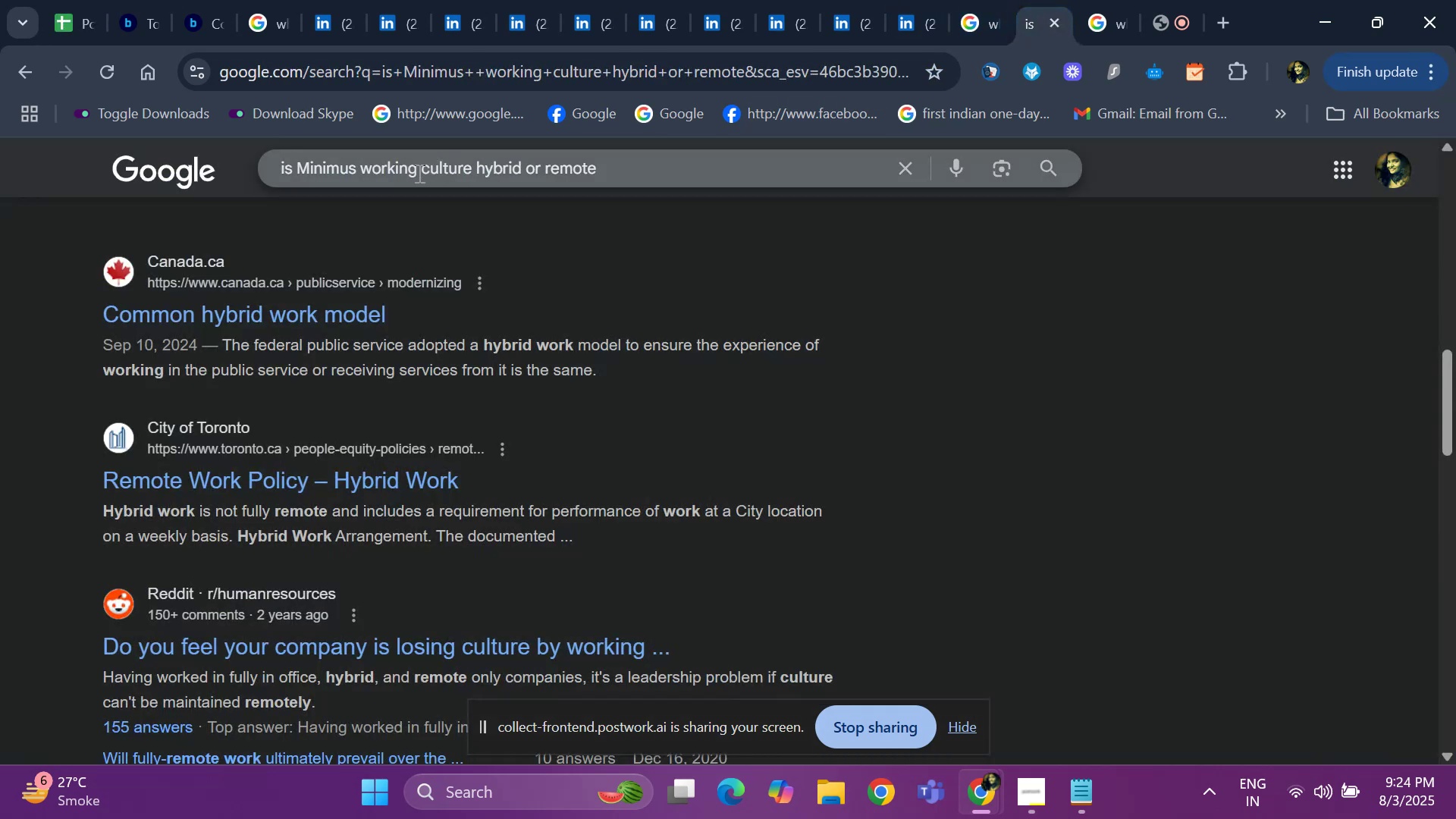 
left_click_drag(start_coordinate=[358, 174], to_coordinate=[297, 169])
 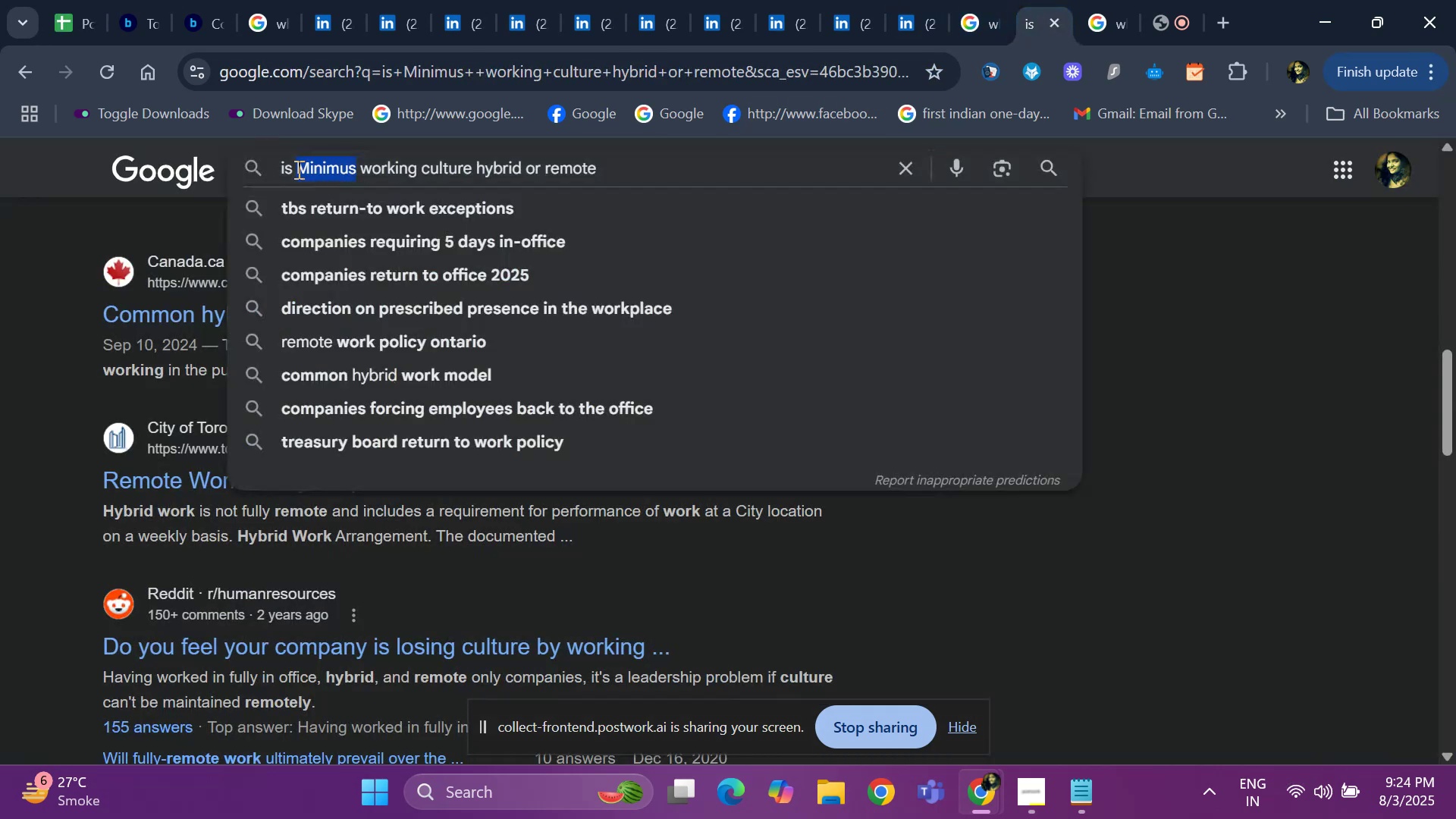 
key(Backspace)
 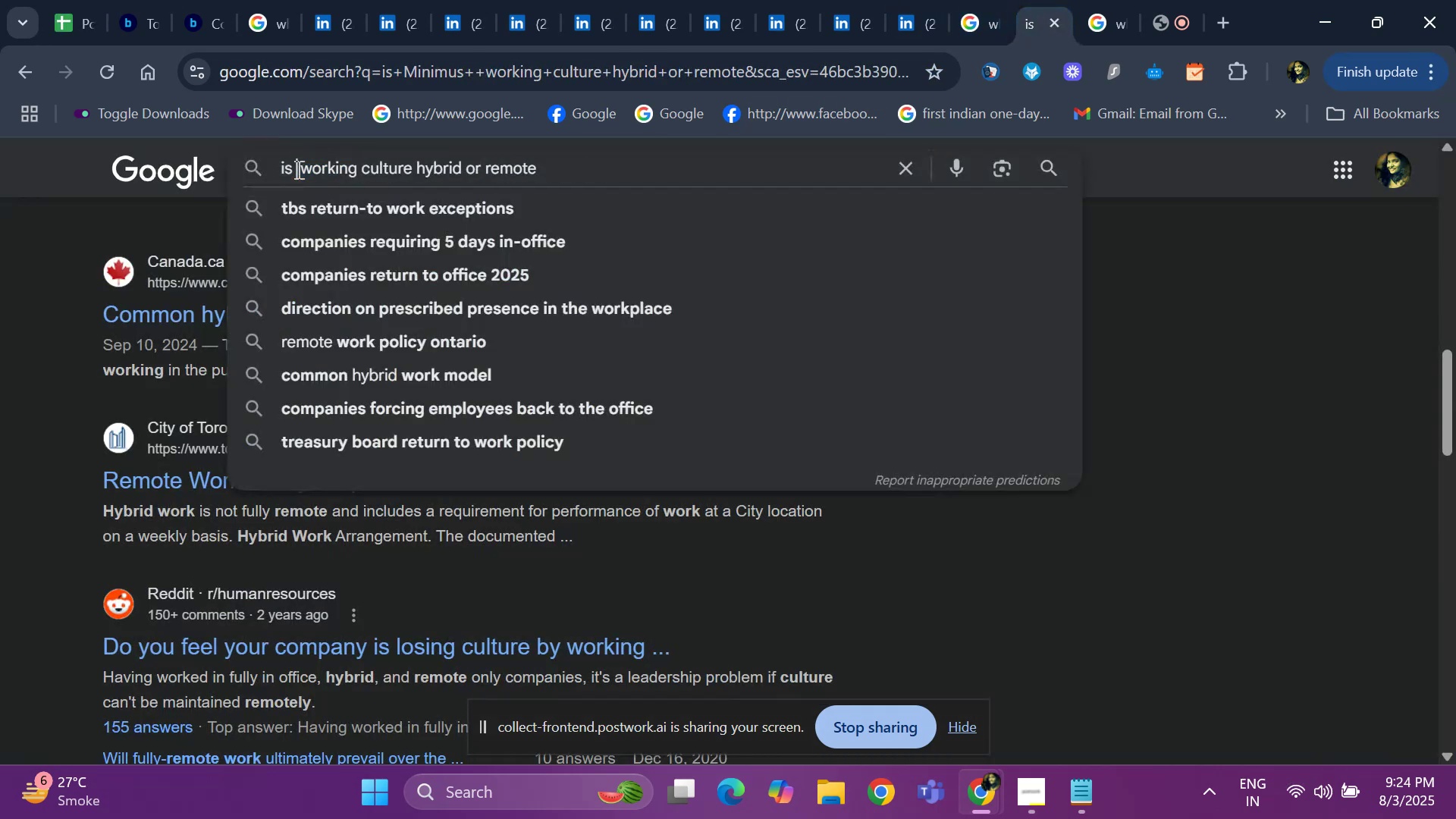 
key(Control+ControlLeft)
 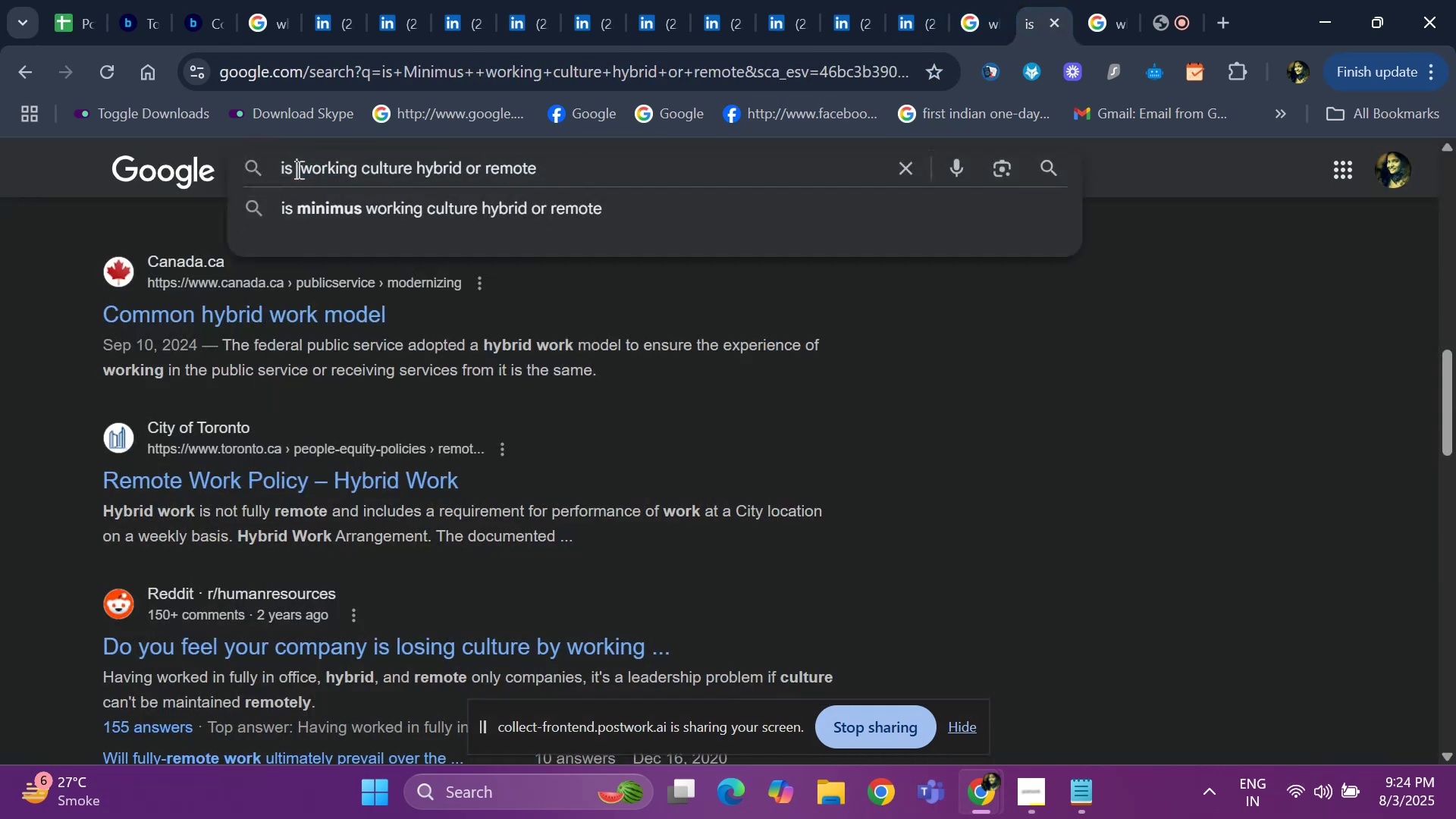 
key(Control+V)
 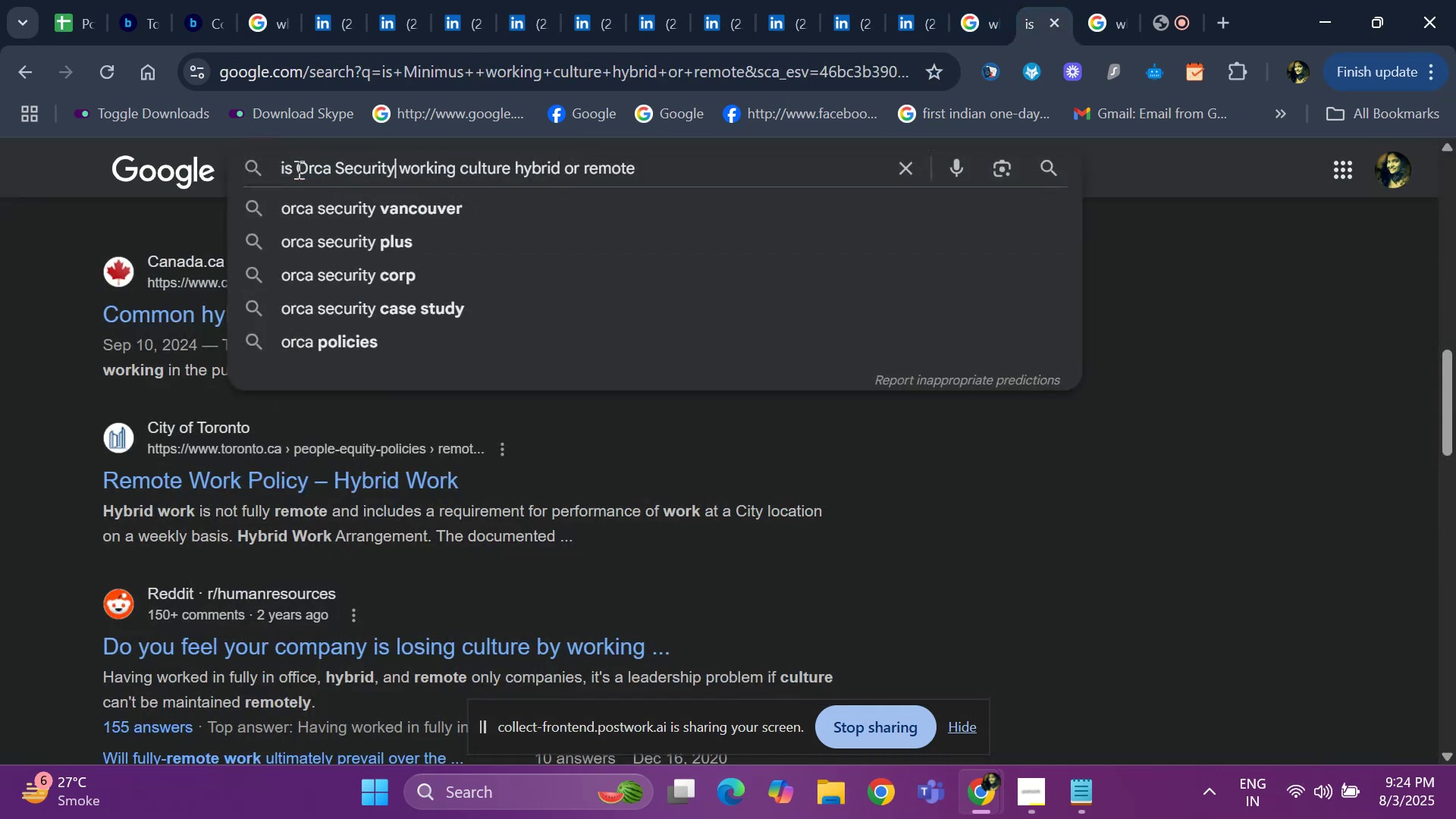 
key(Enter)
 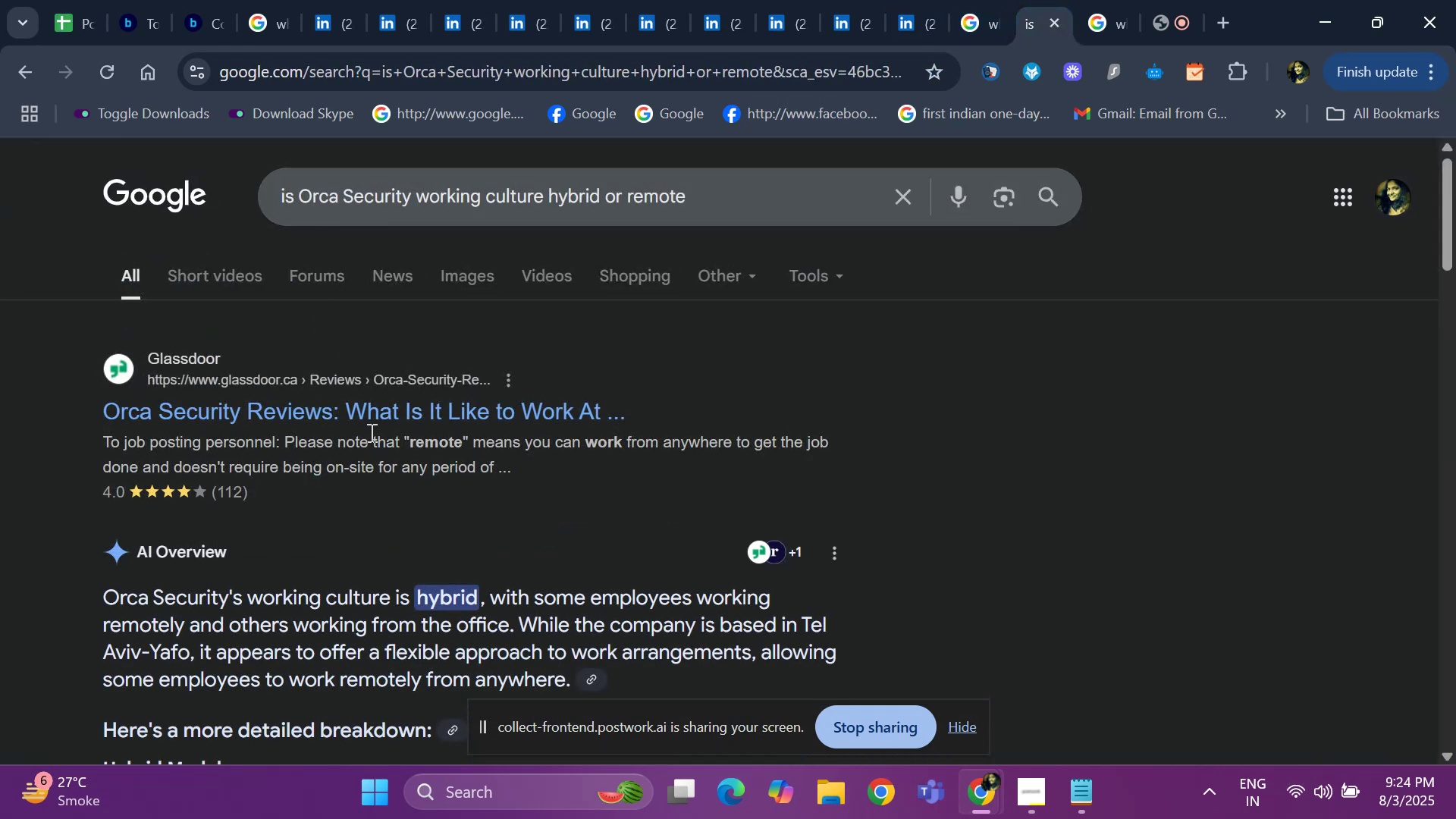 
left_click([56, 14])
 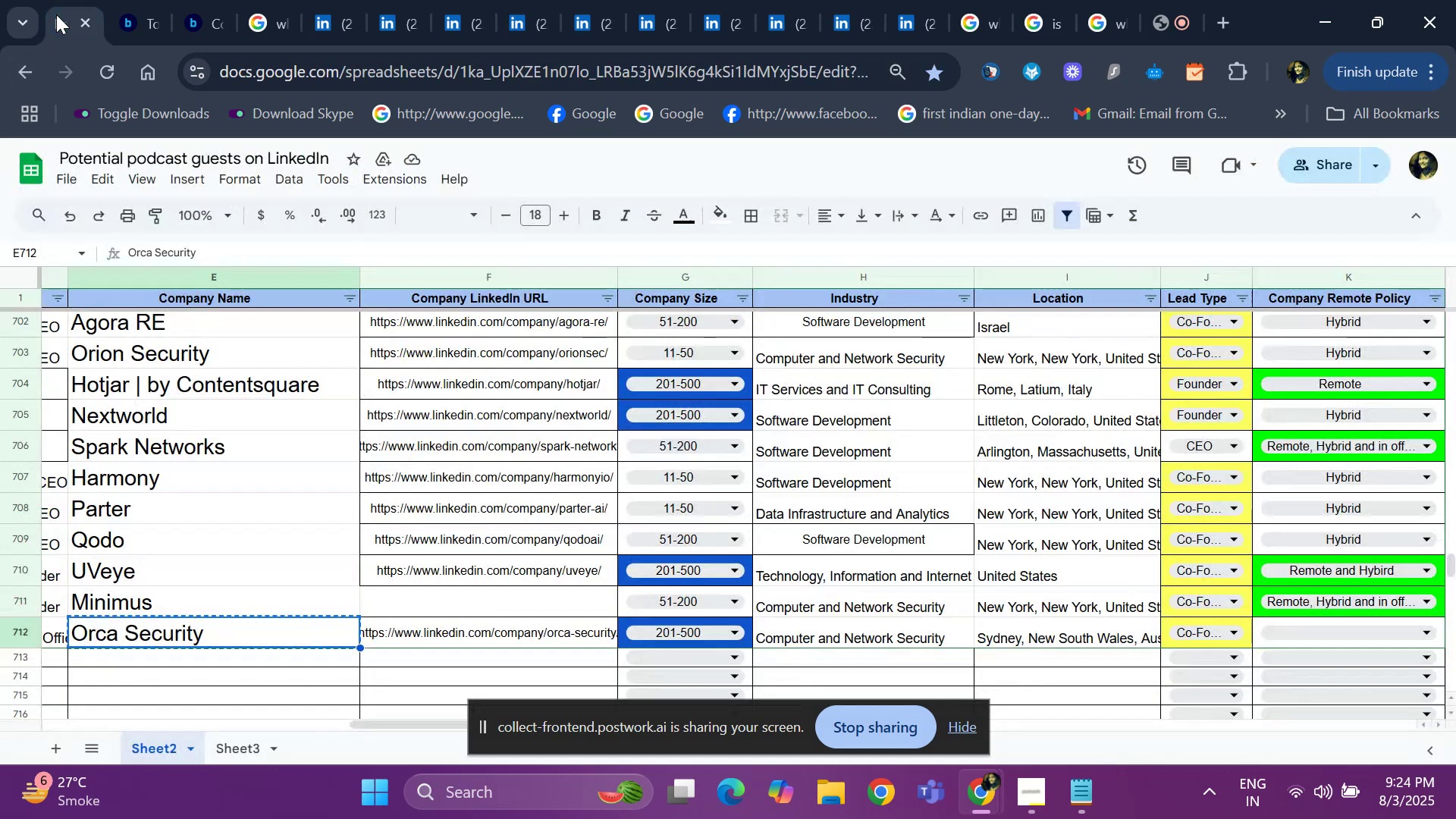 
key(ArrowRight)
 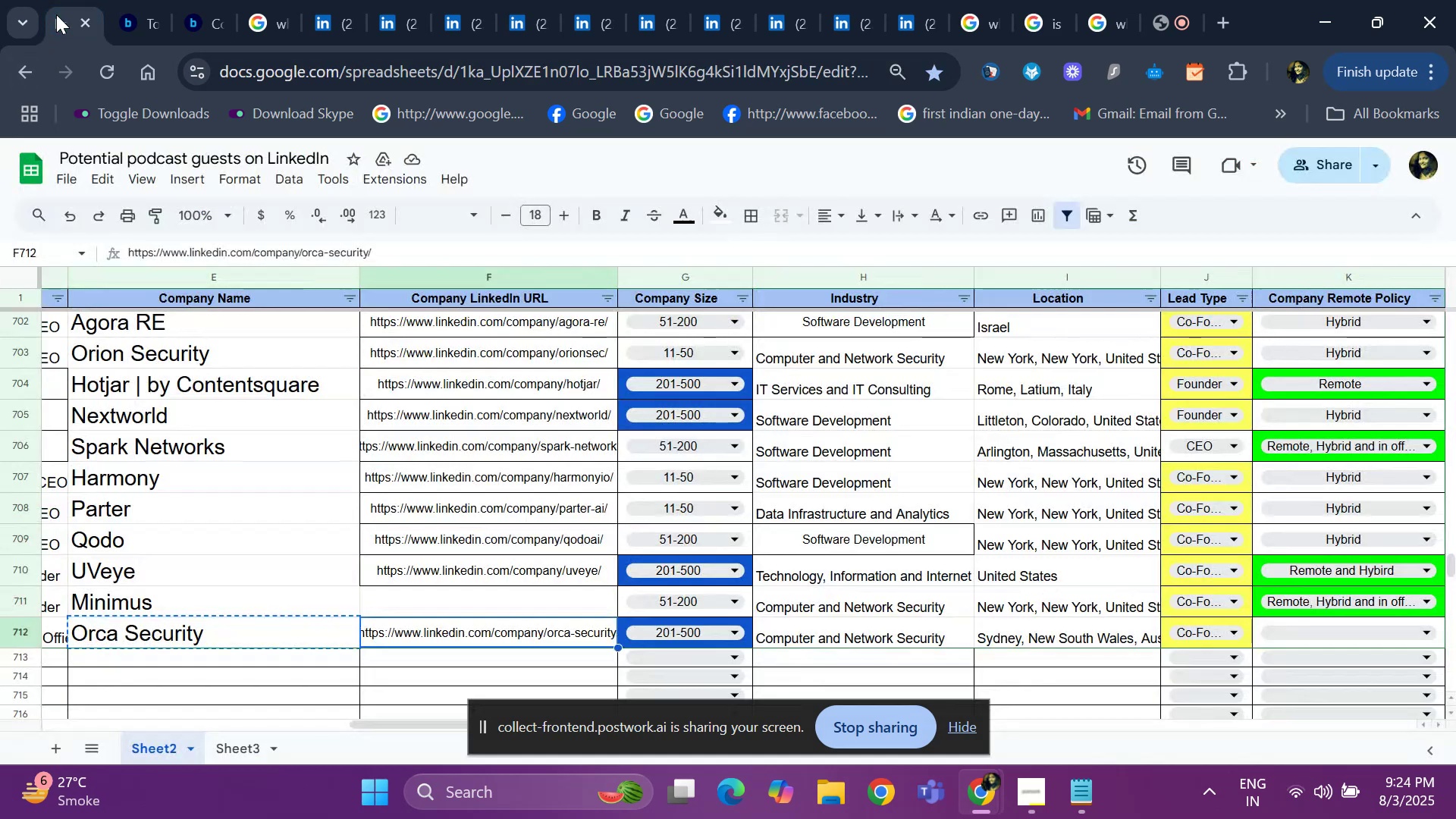 
key(ArrowRight)
 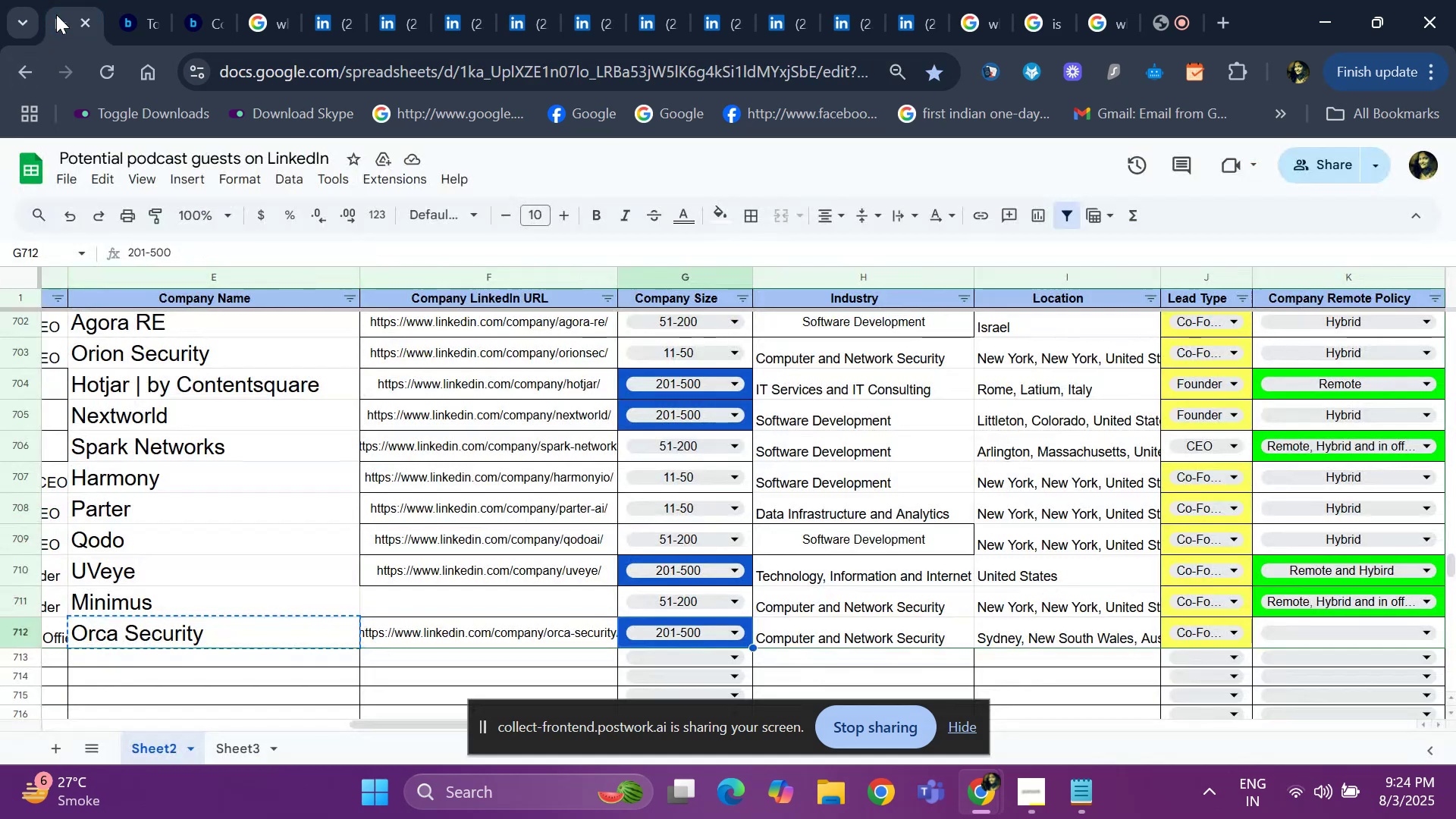 
key(ArrowRight)
 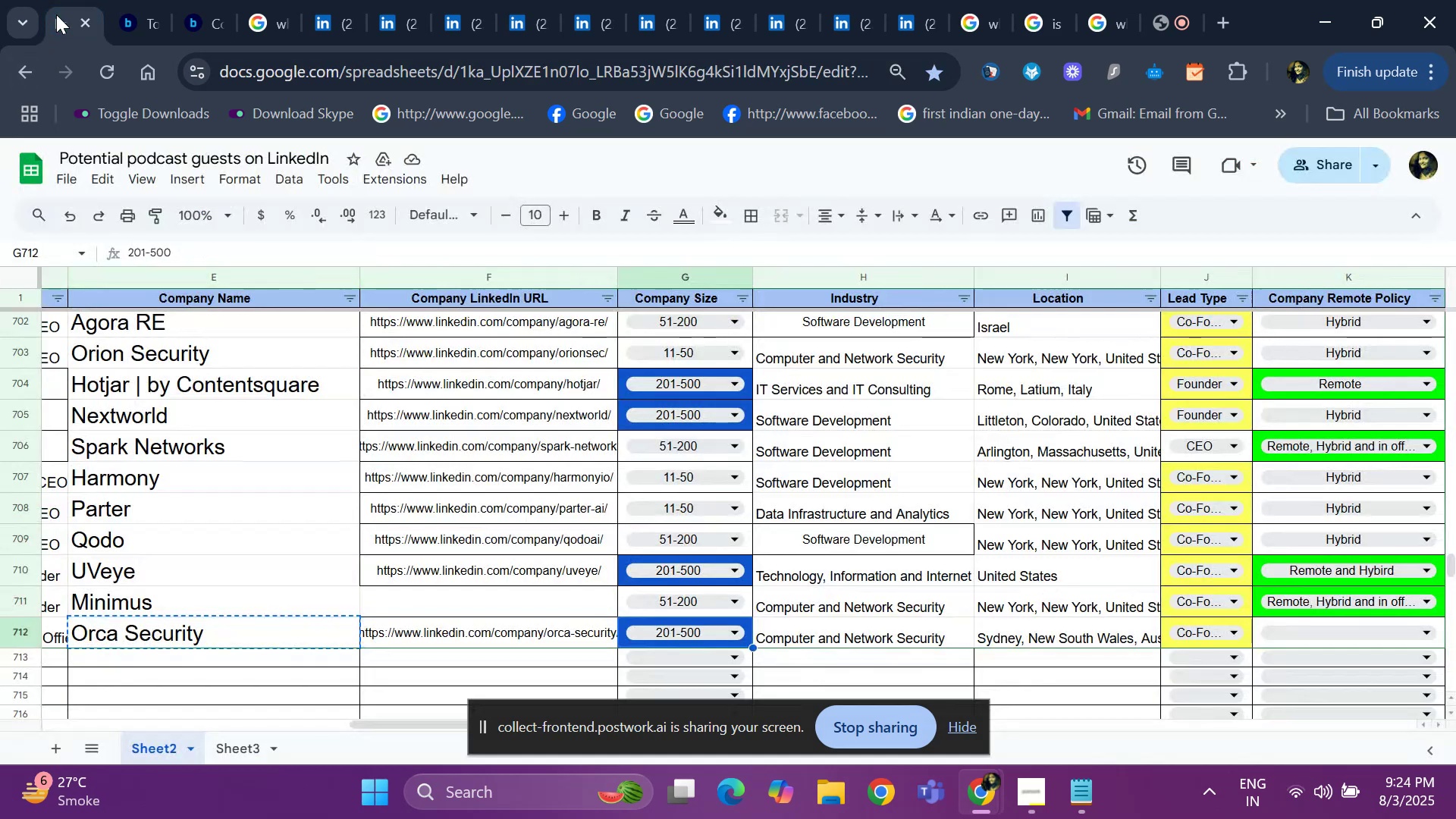 
key(ArrowRight)
 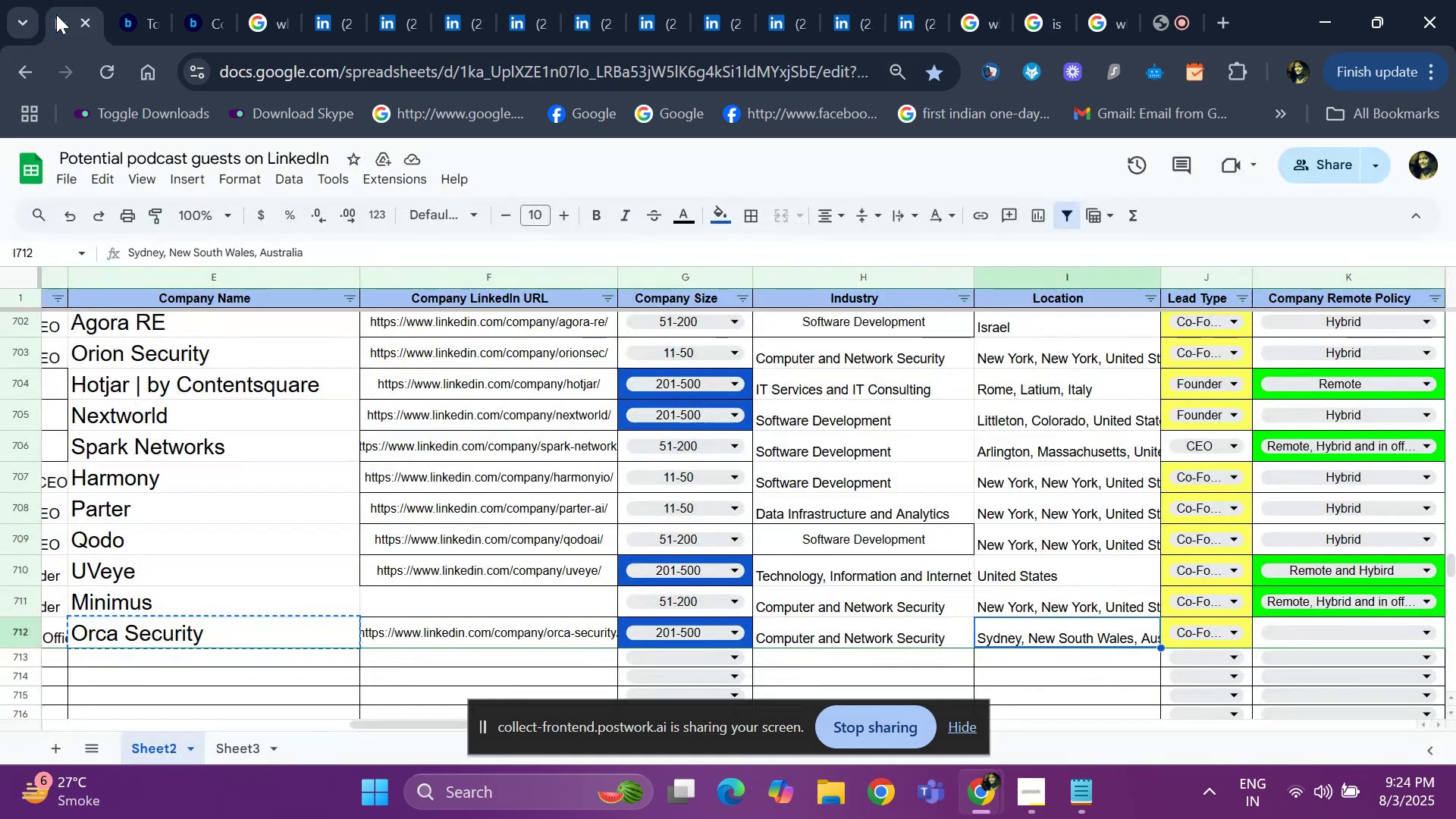 
key(ArrowRight)
 